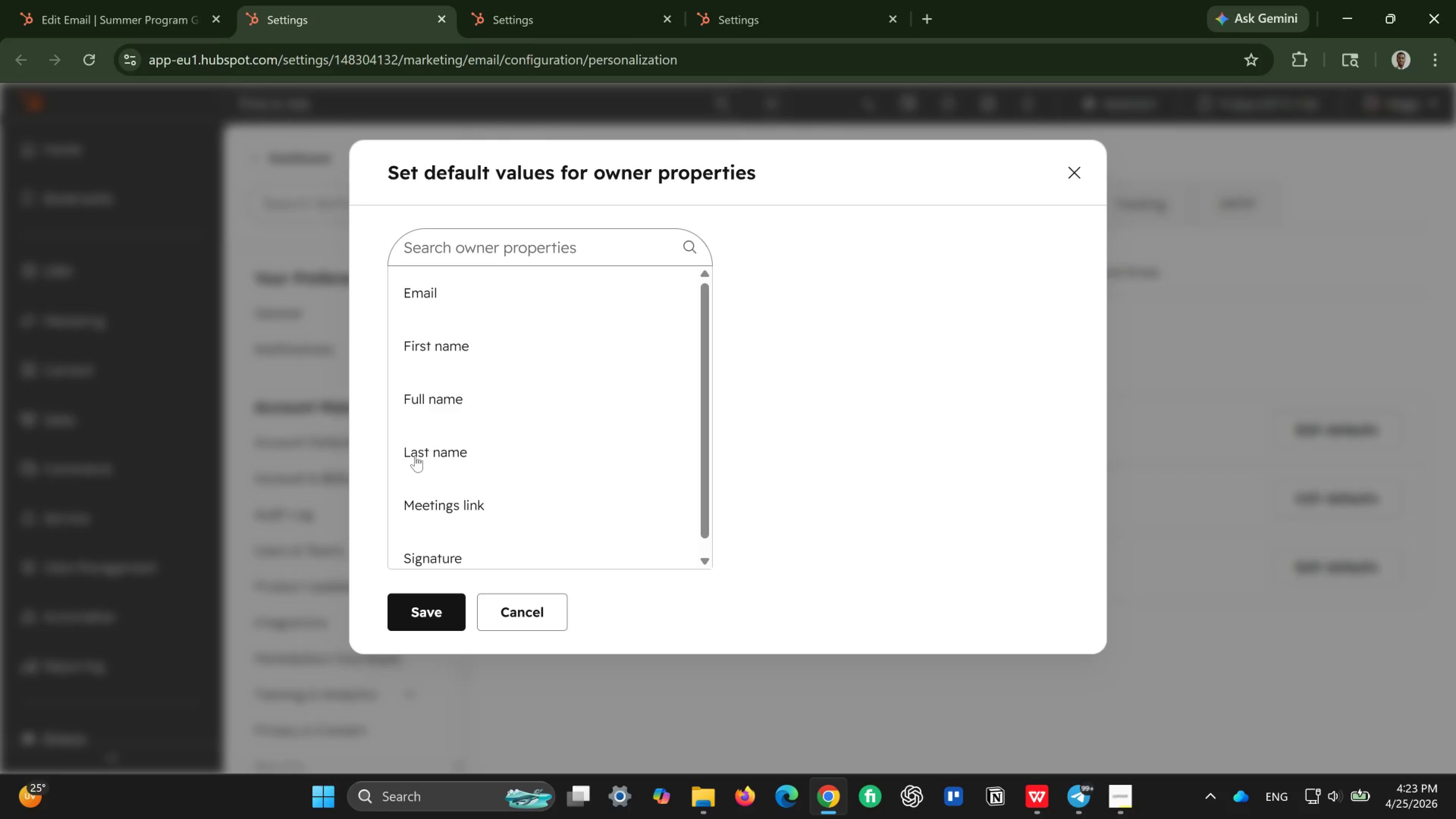 
scroll: coordinate [415, 455], scroll_direction: up, amount: 4.0
 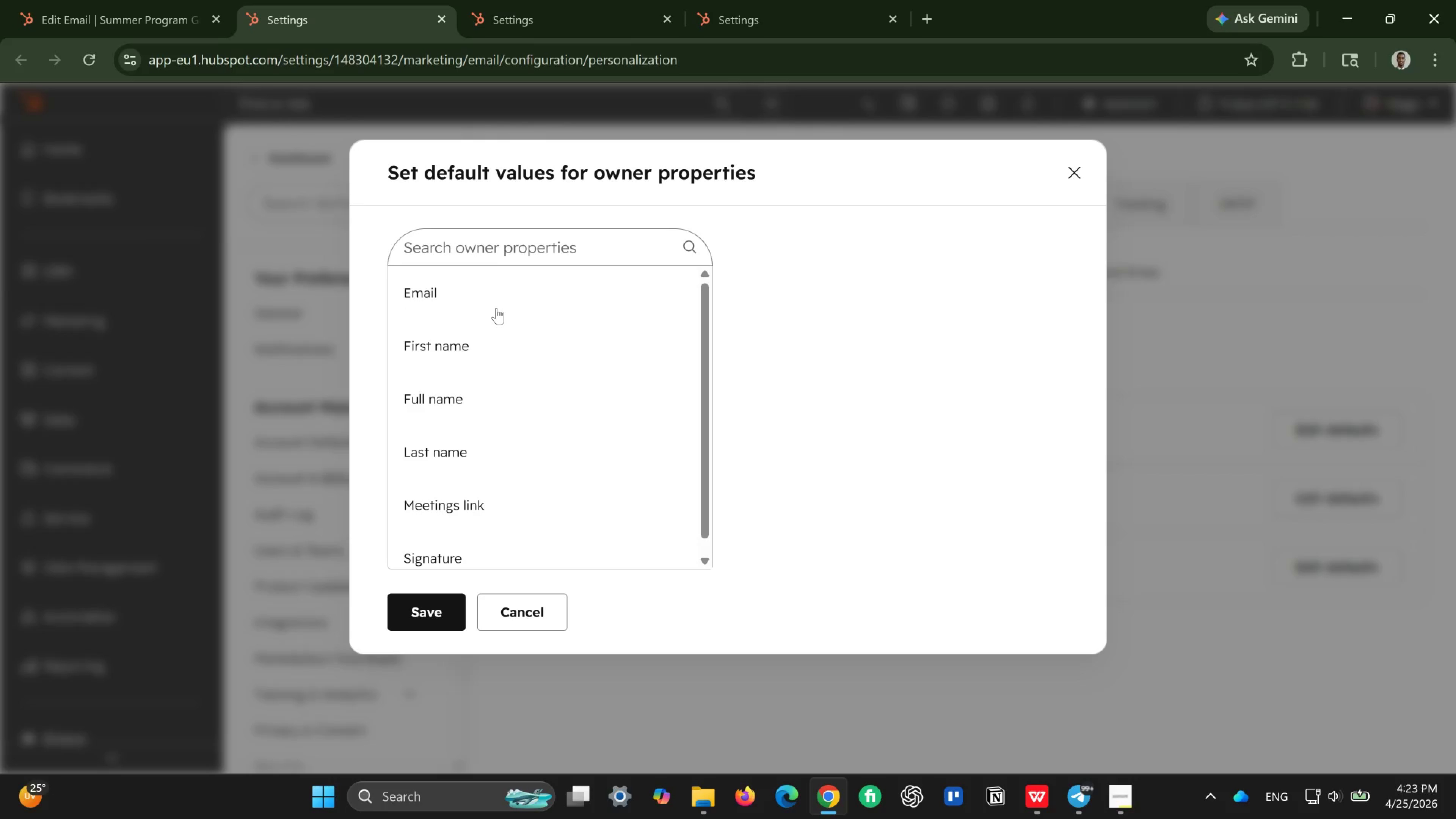 
scroll: coordinate [572, 380], scroll_direction: down, amount: 4.0
 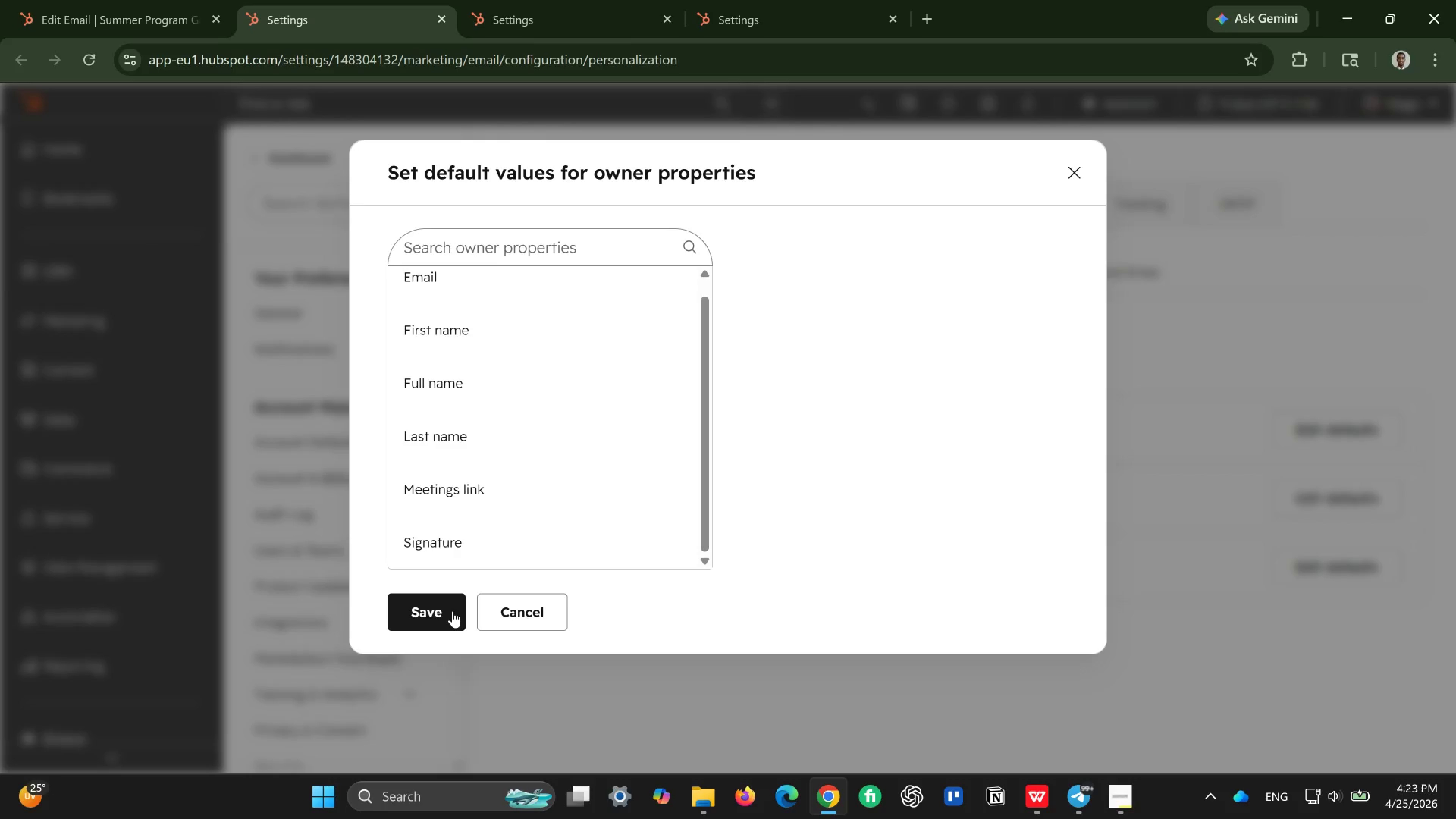 
left_click([453, 611])
 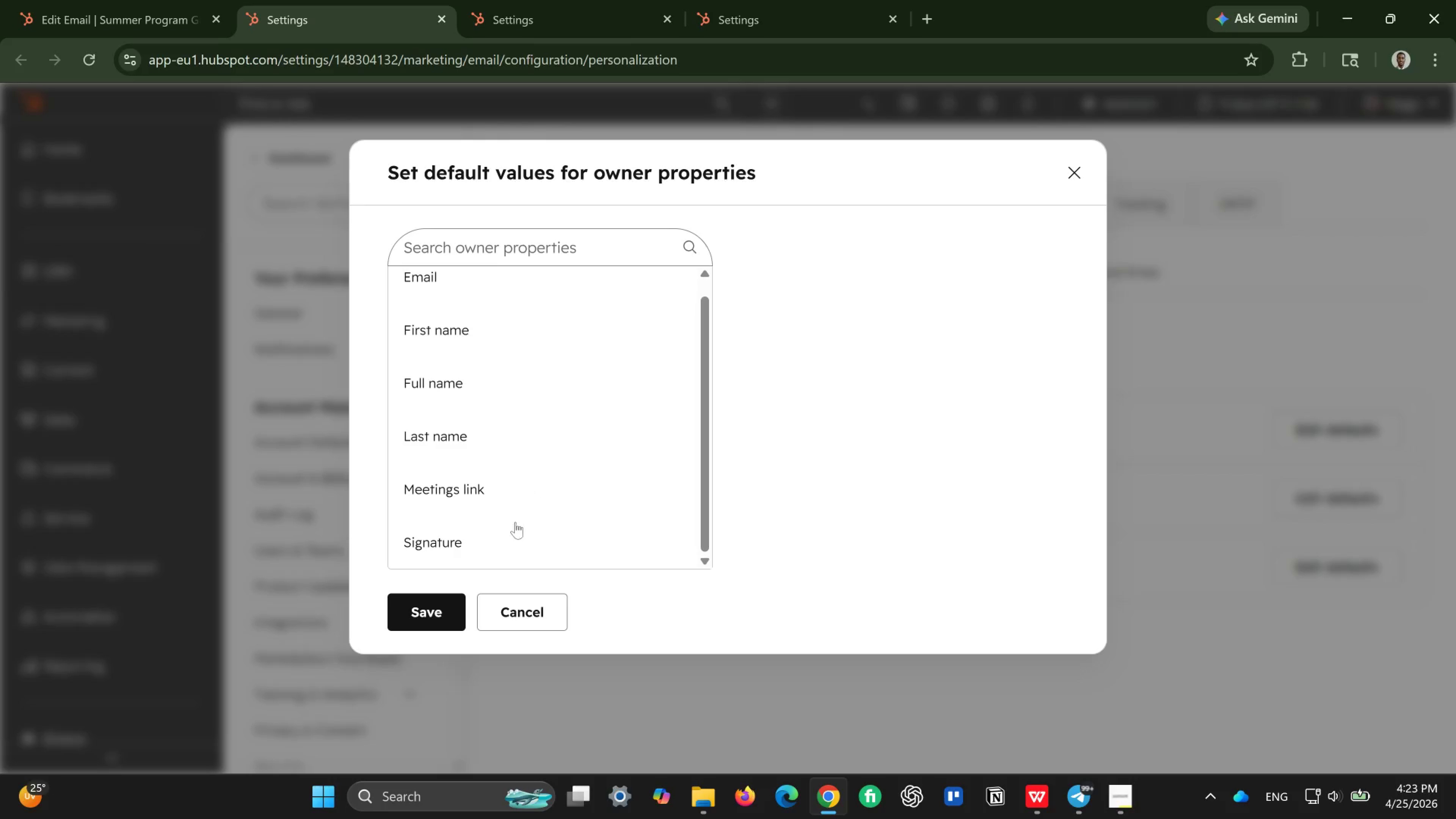 
left_click([427, 604])
 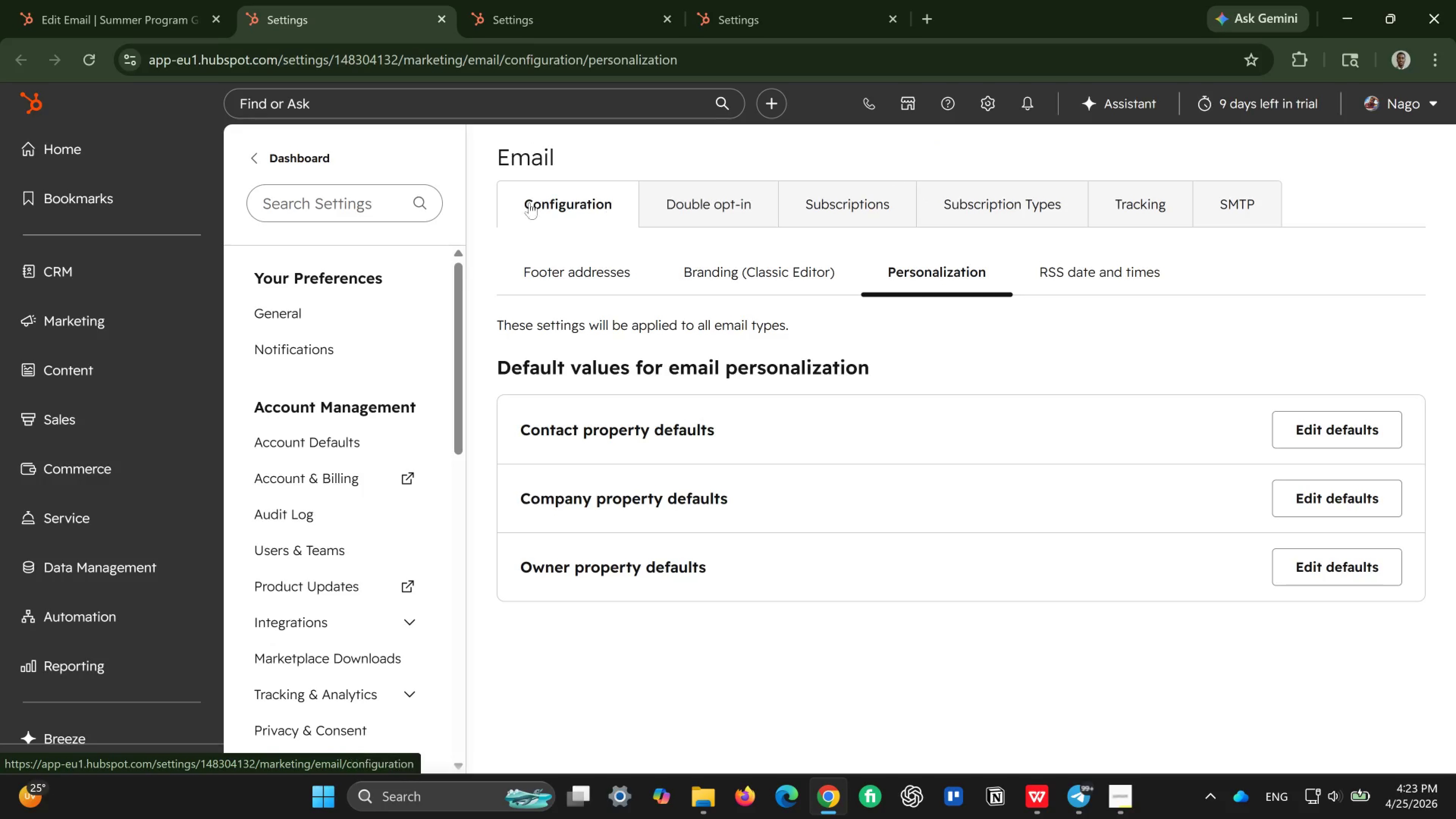 
wait(6.42)
 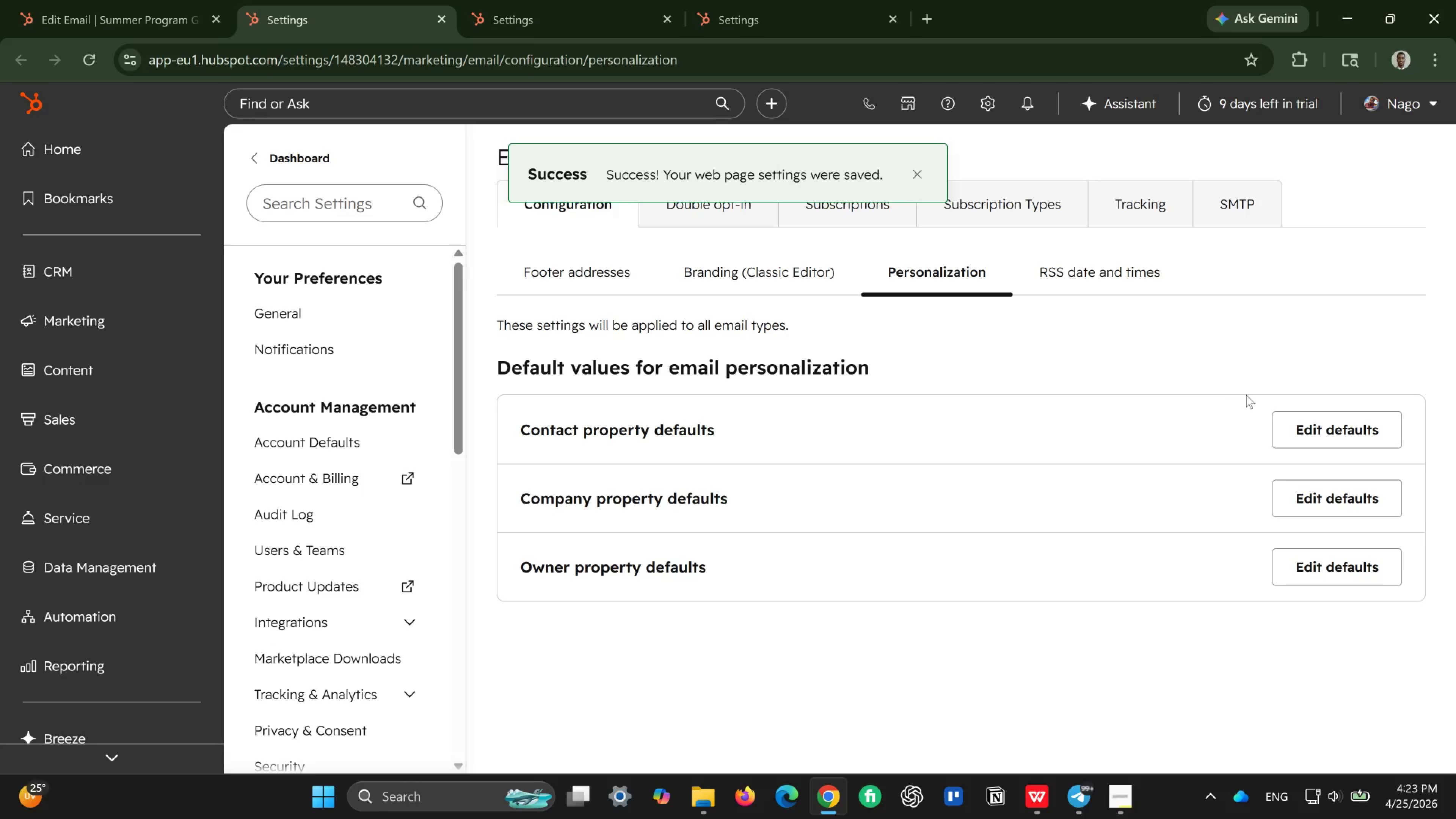 
left_click([121, 12])
 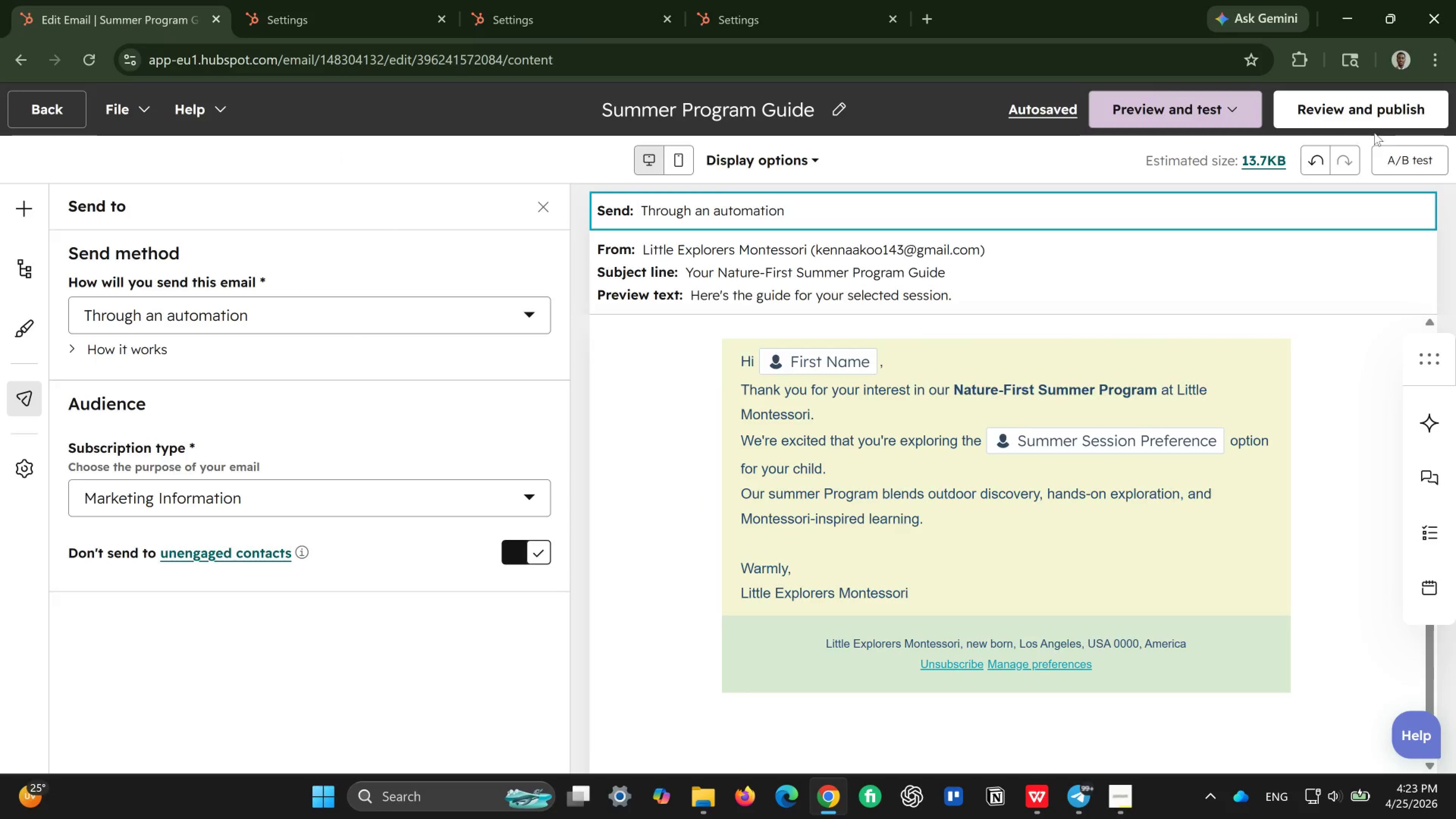 
left_click([1379, 118])
 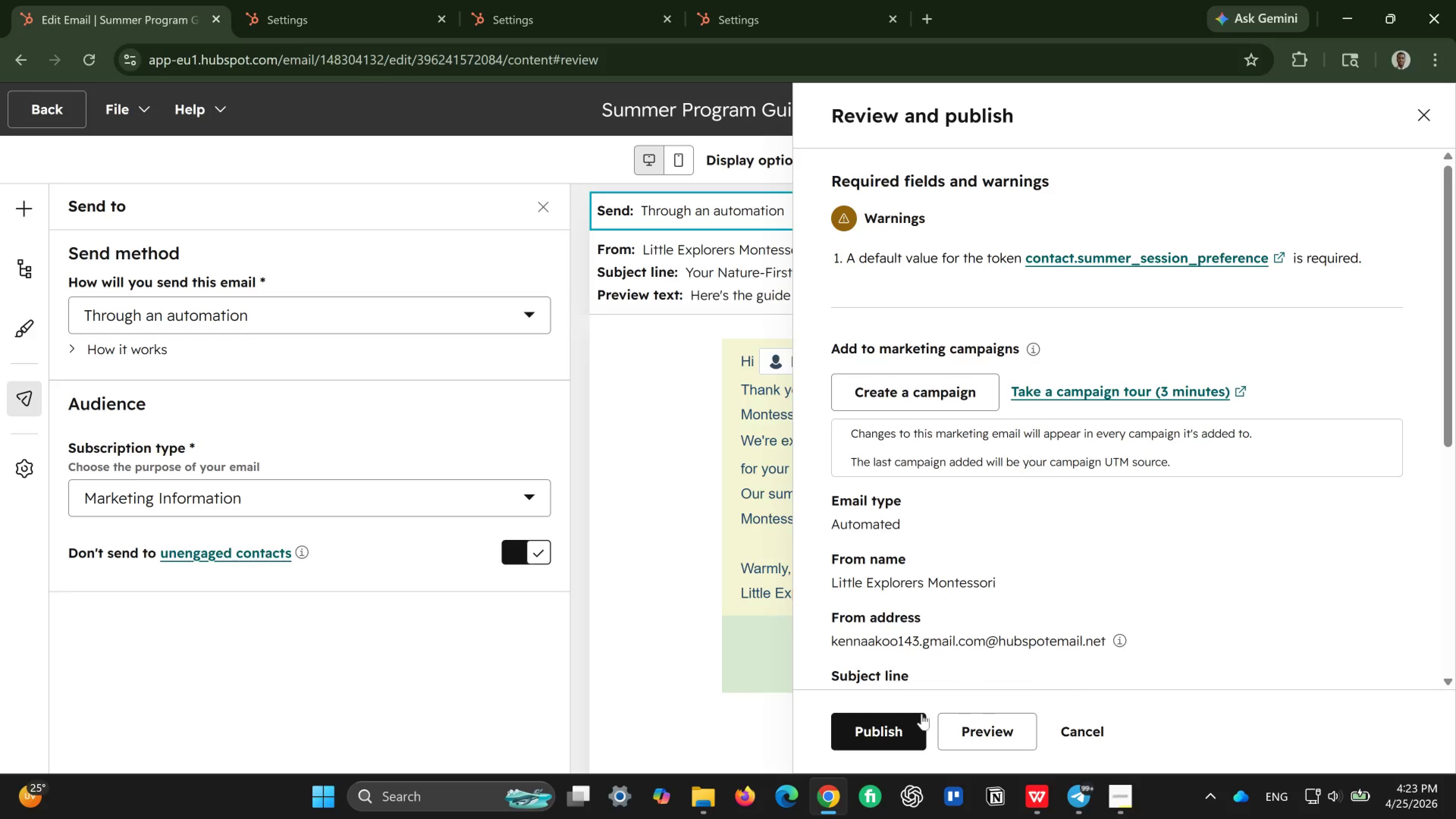 
left_click([901, 724])
 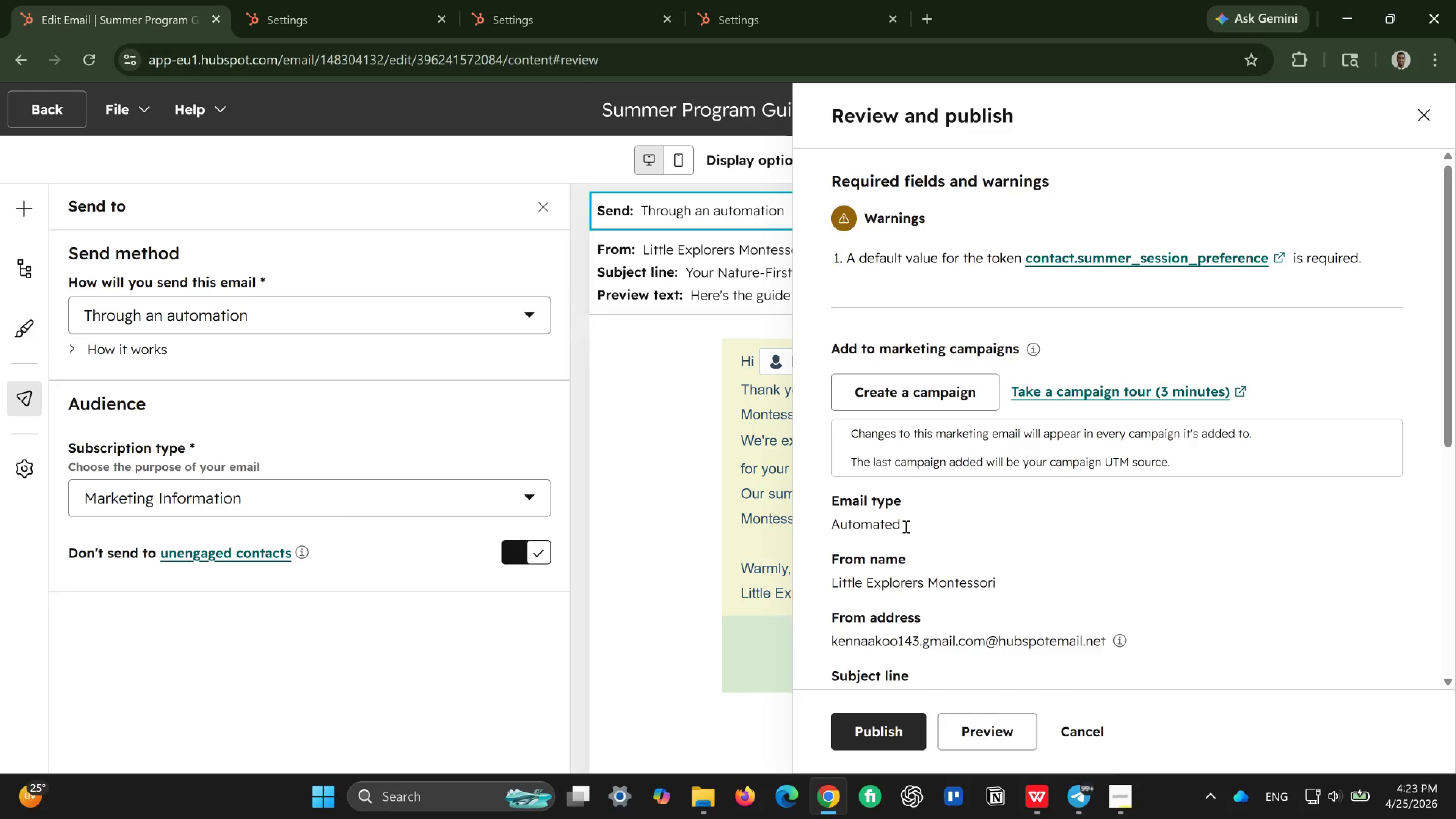 
mouse_move([1021, 299])
 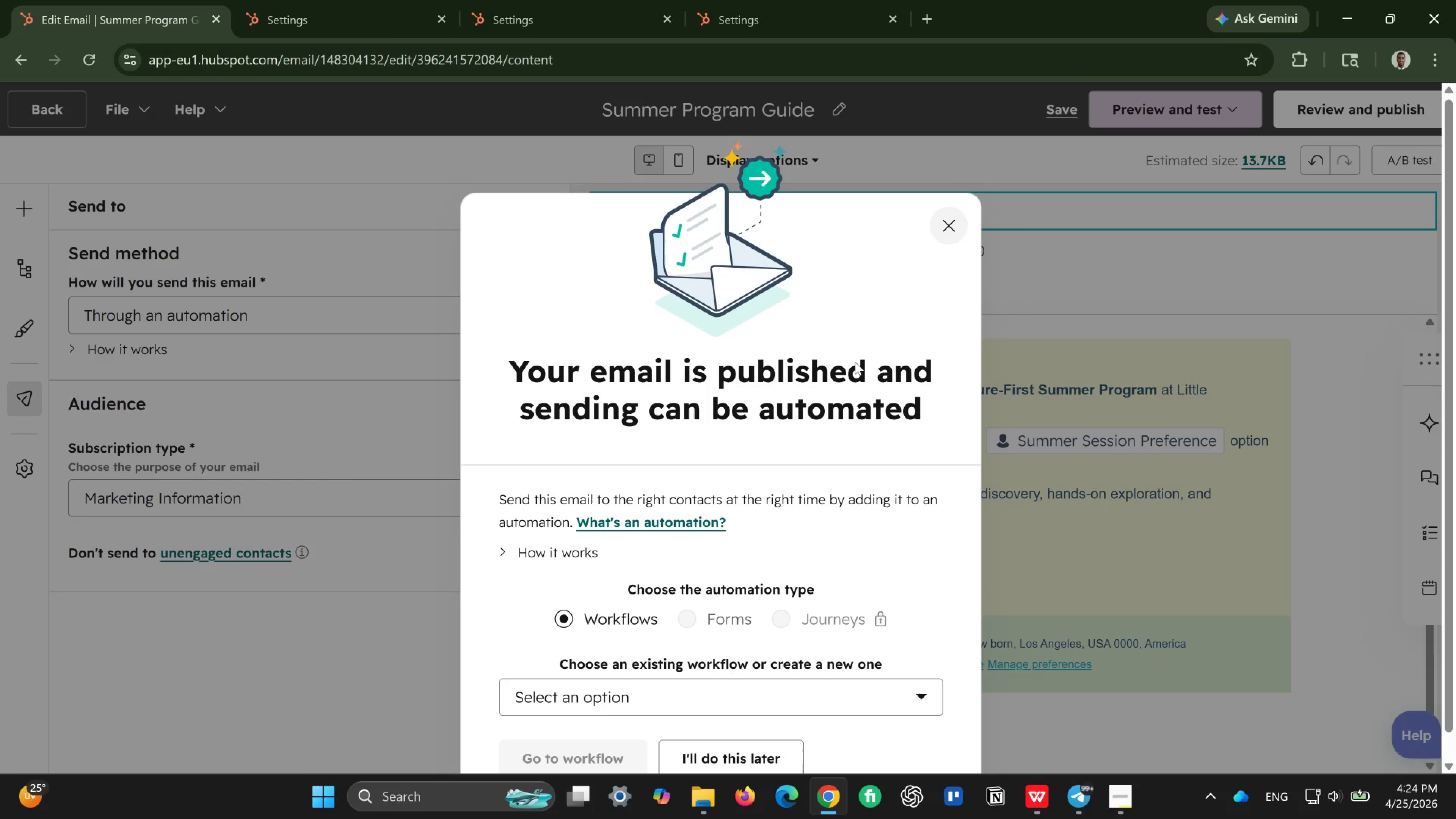 
scroll: coordinate [766, 719], scroll_direction: down, amount: 3.0
 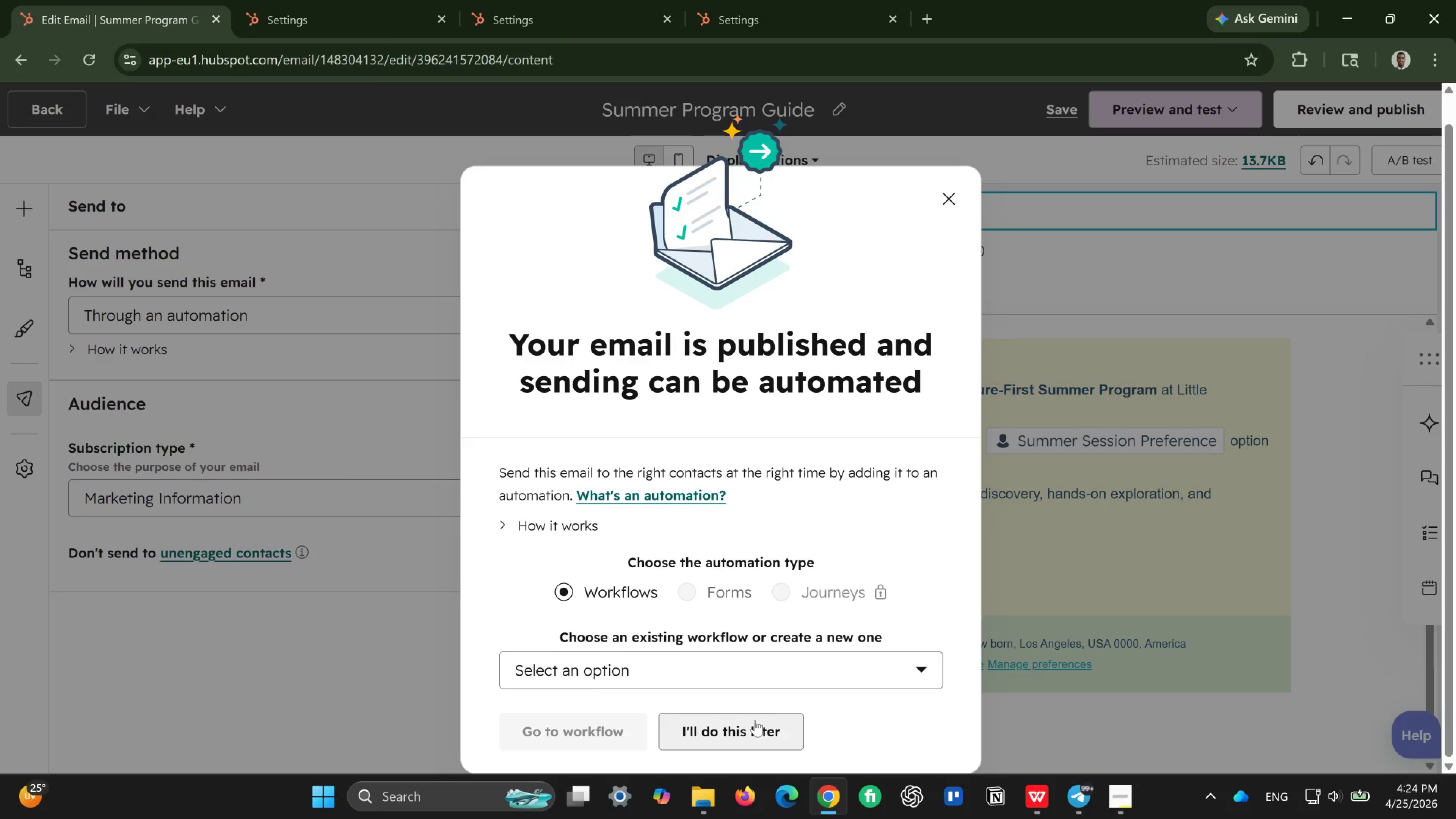 
left_click([755, 720])
 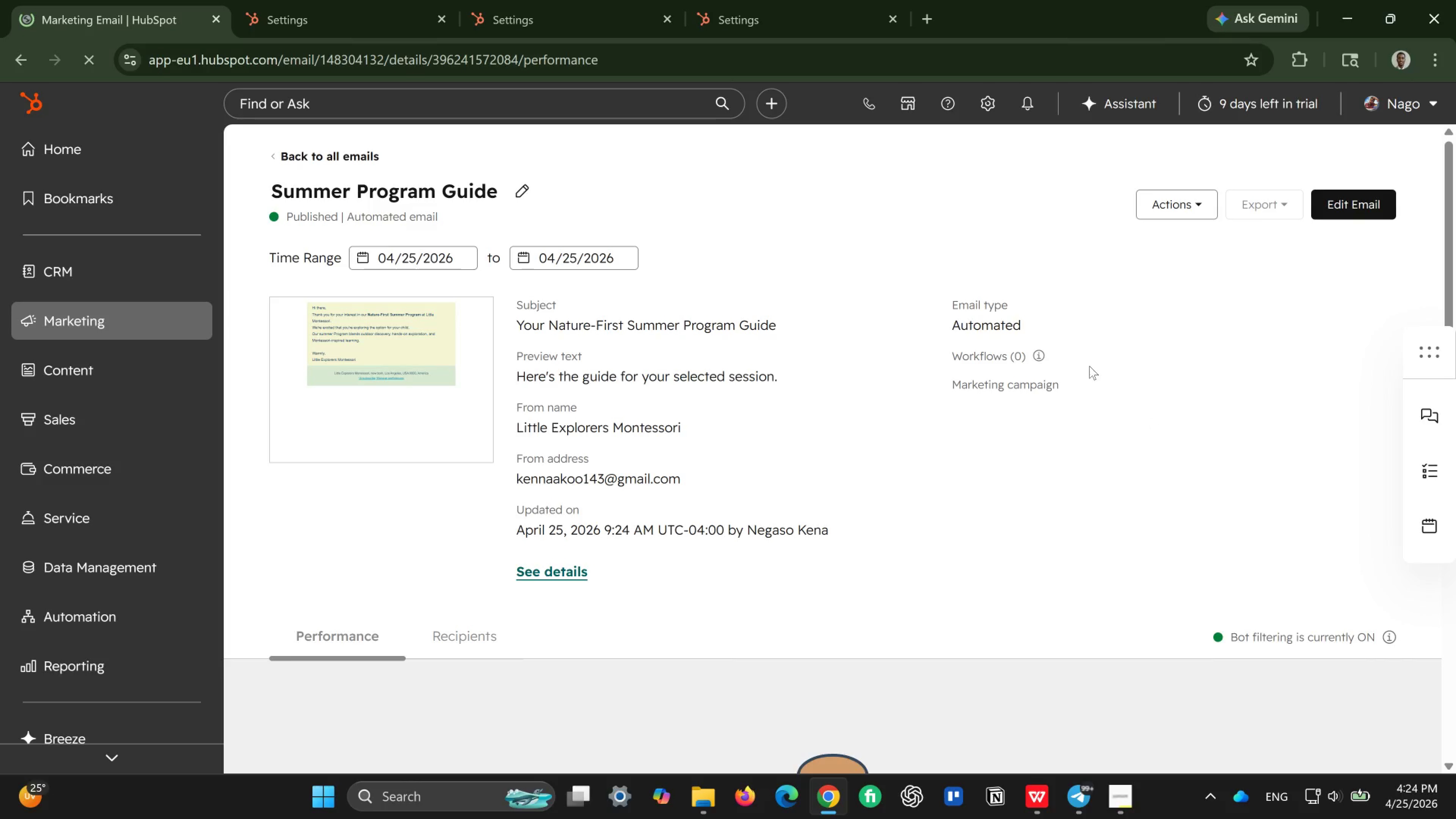 
wait(16.29)
 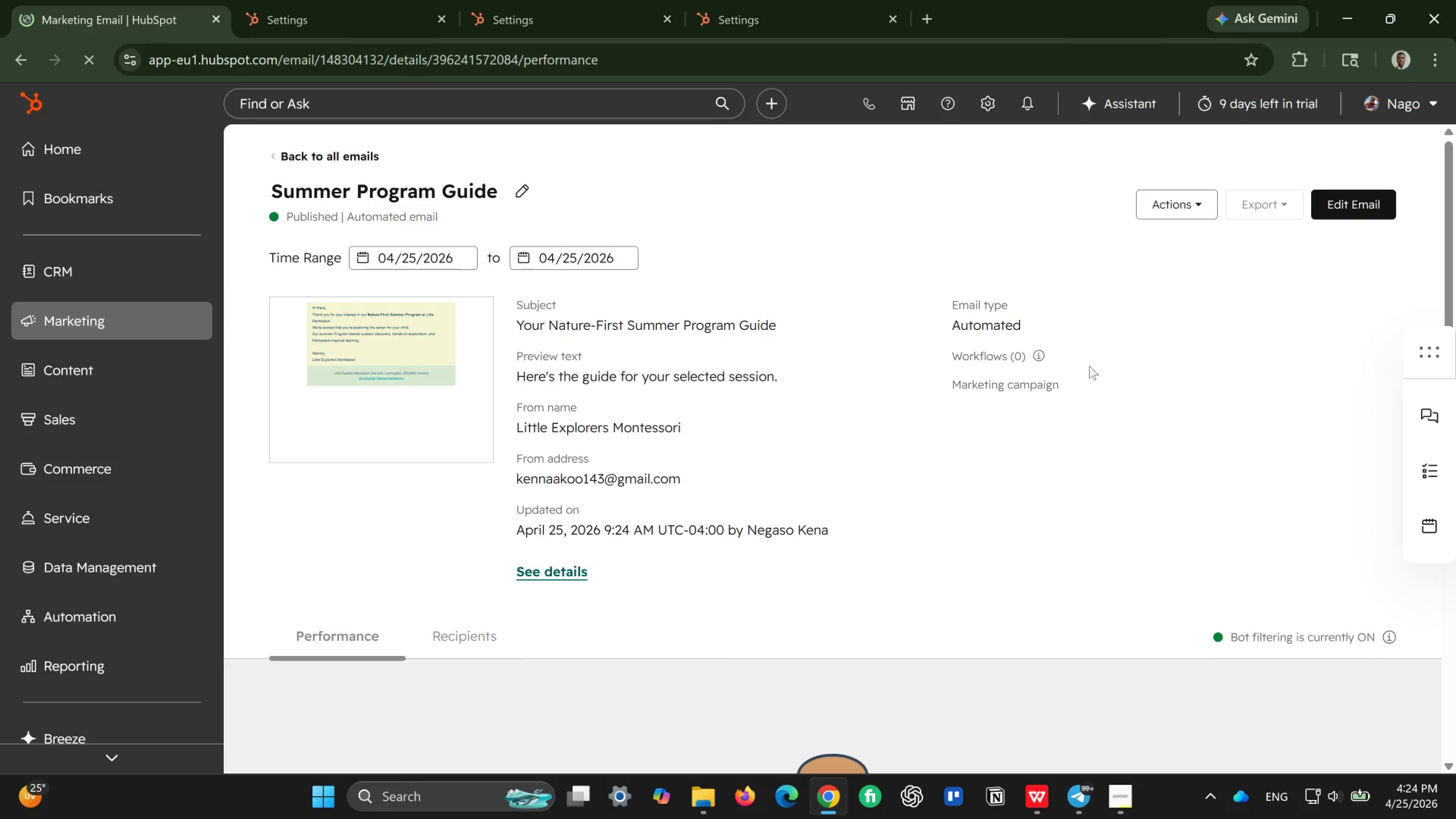 
left_click([1166, 199])
 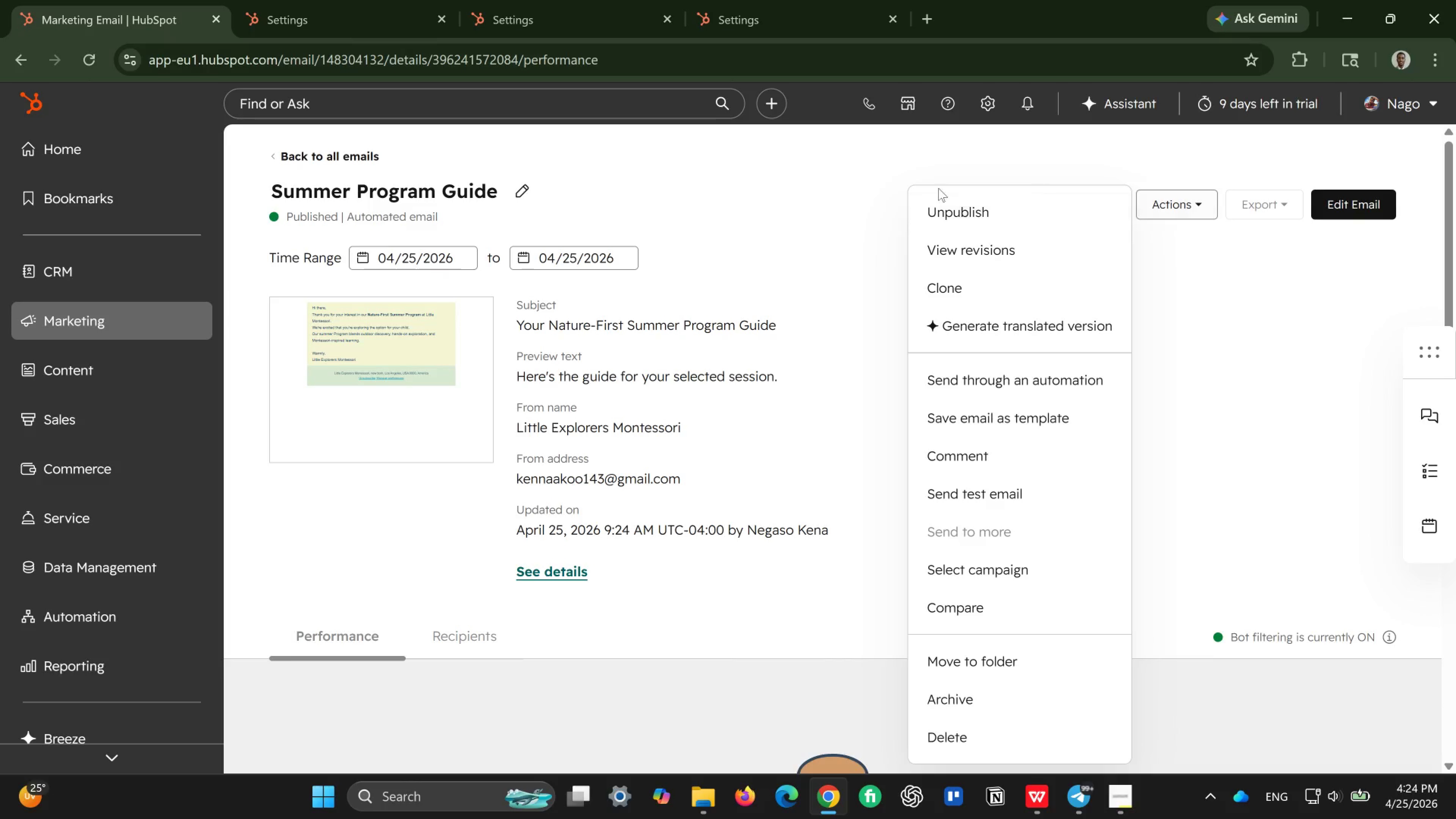 
left_click([754, 191])
 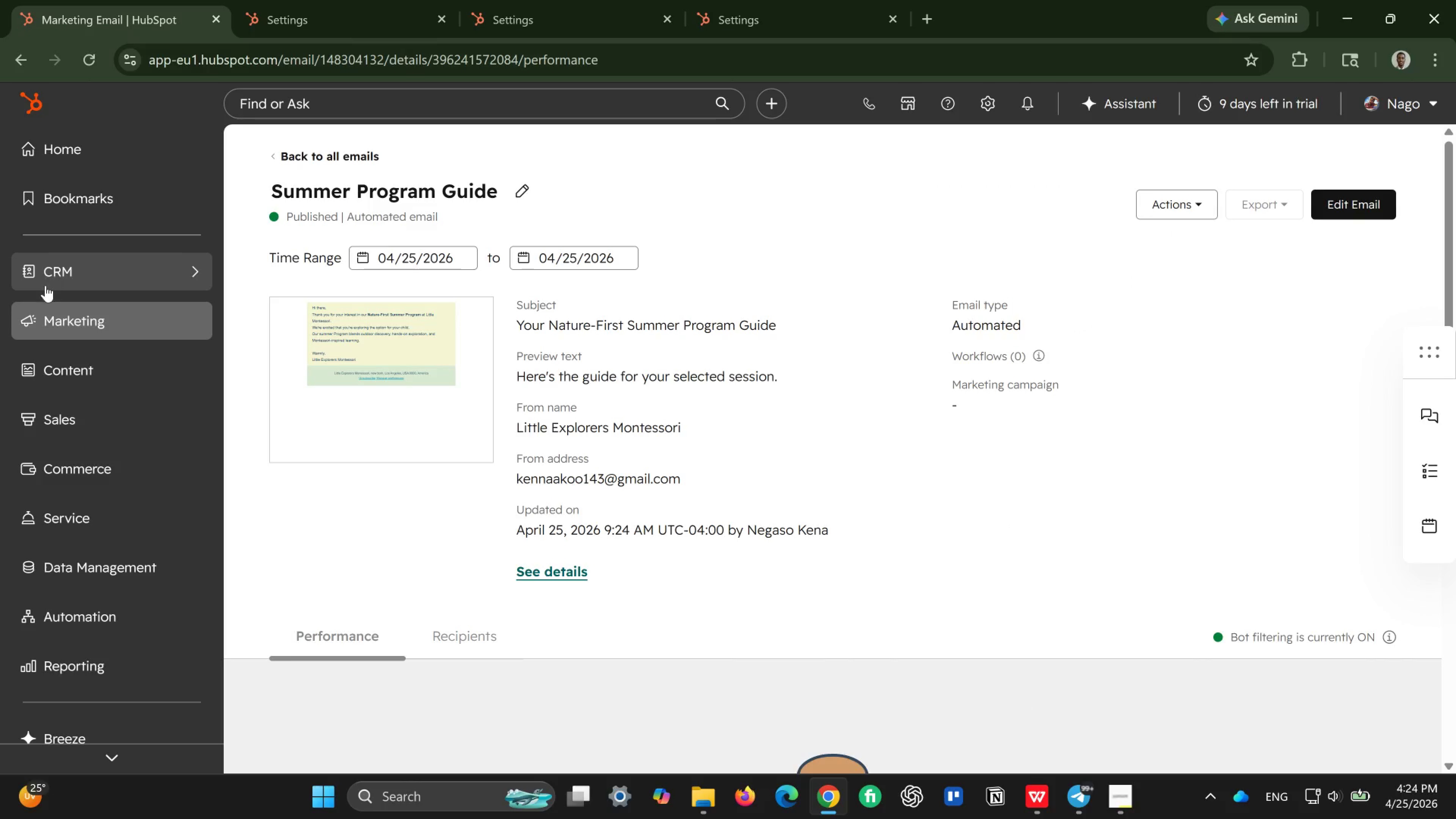 
left_click([49, 317])
 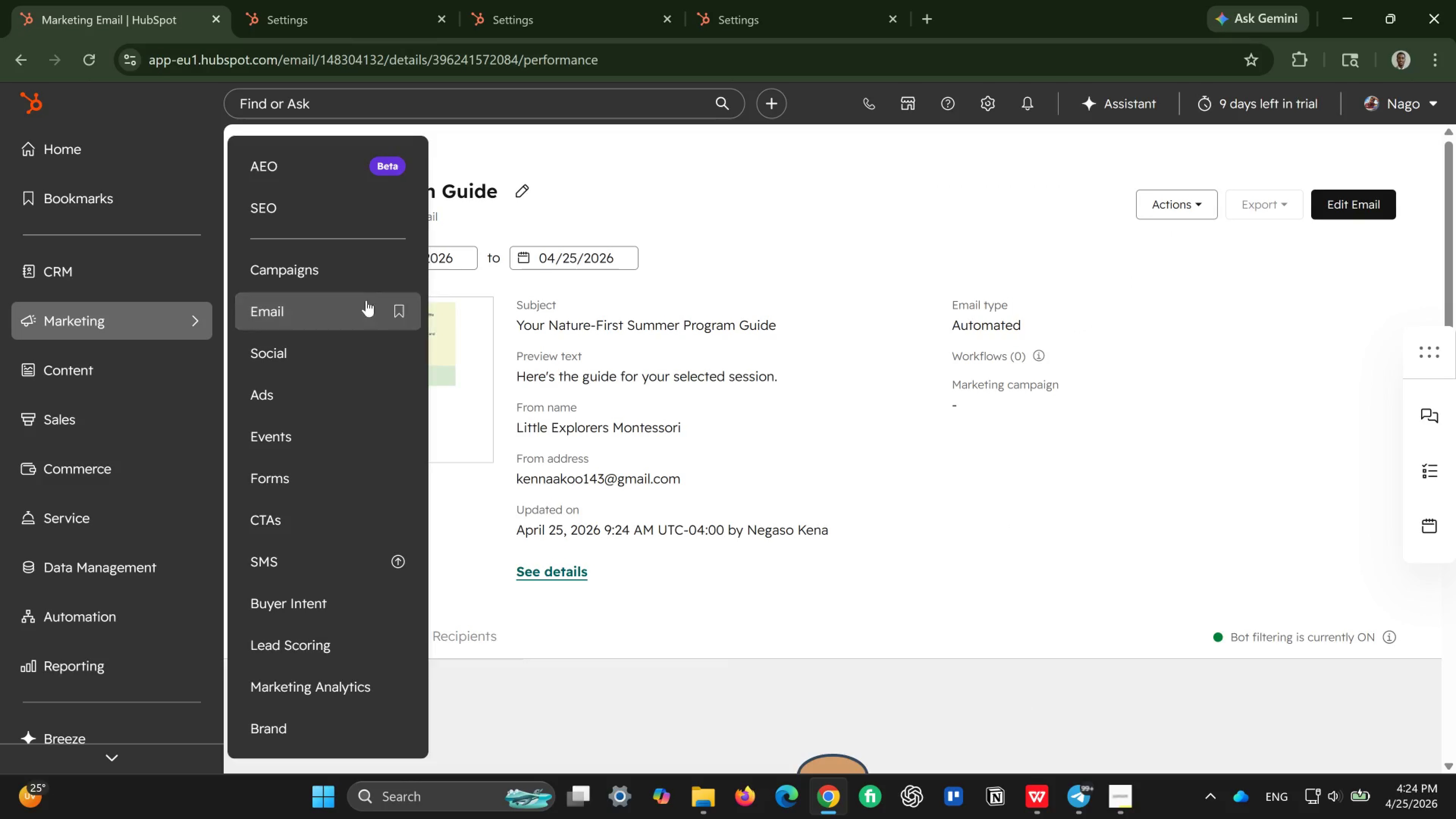 
left_click([334, 301])
 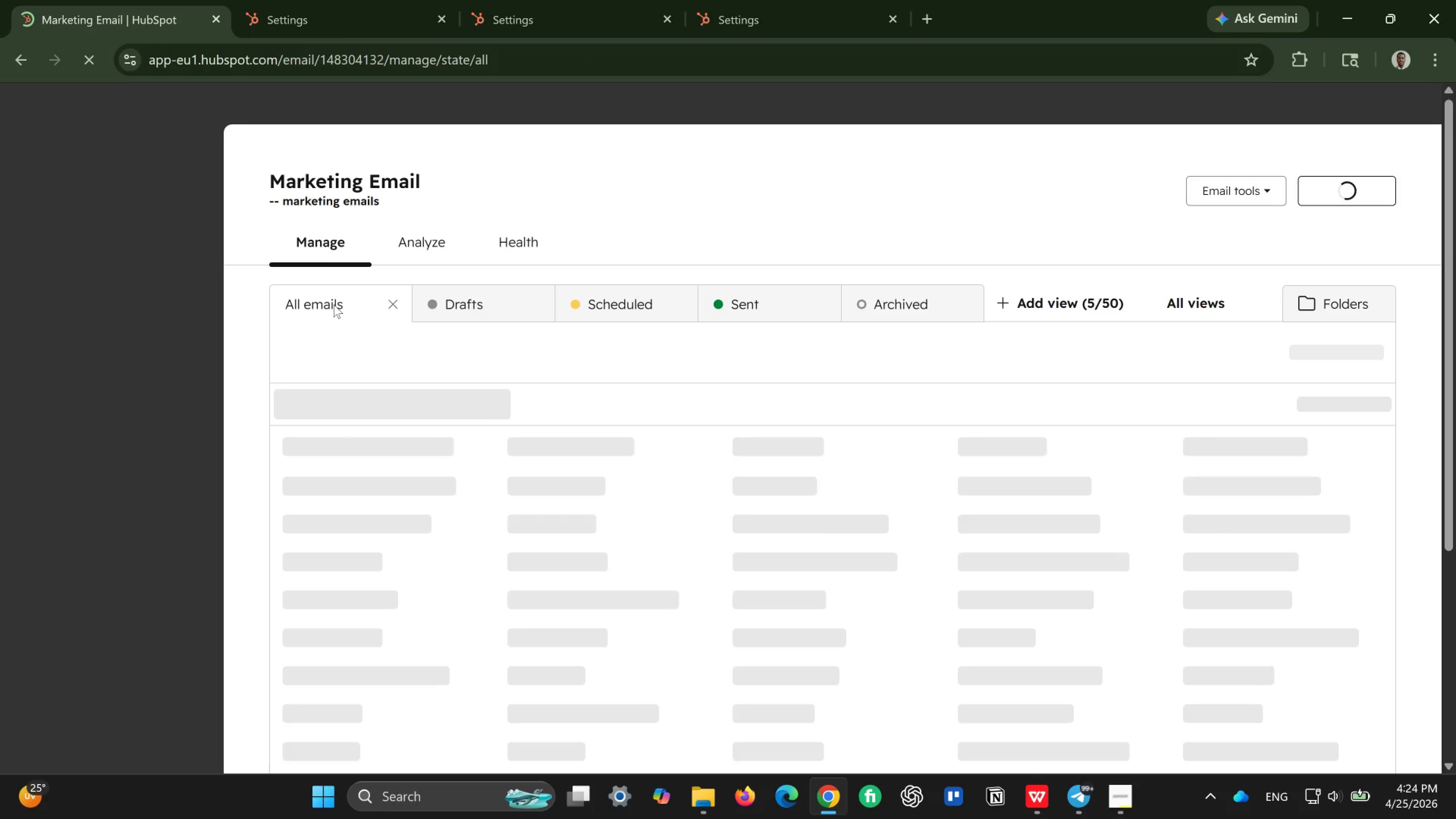 
wait(13.98)
 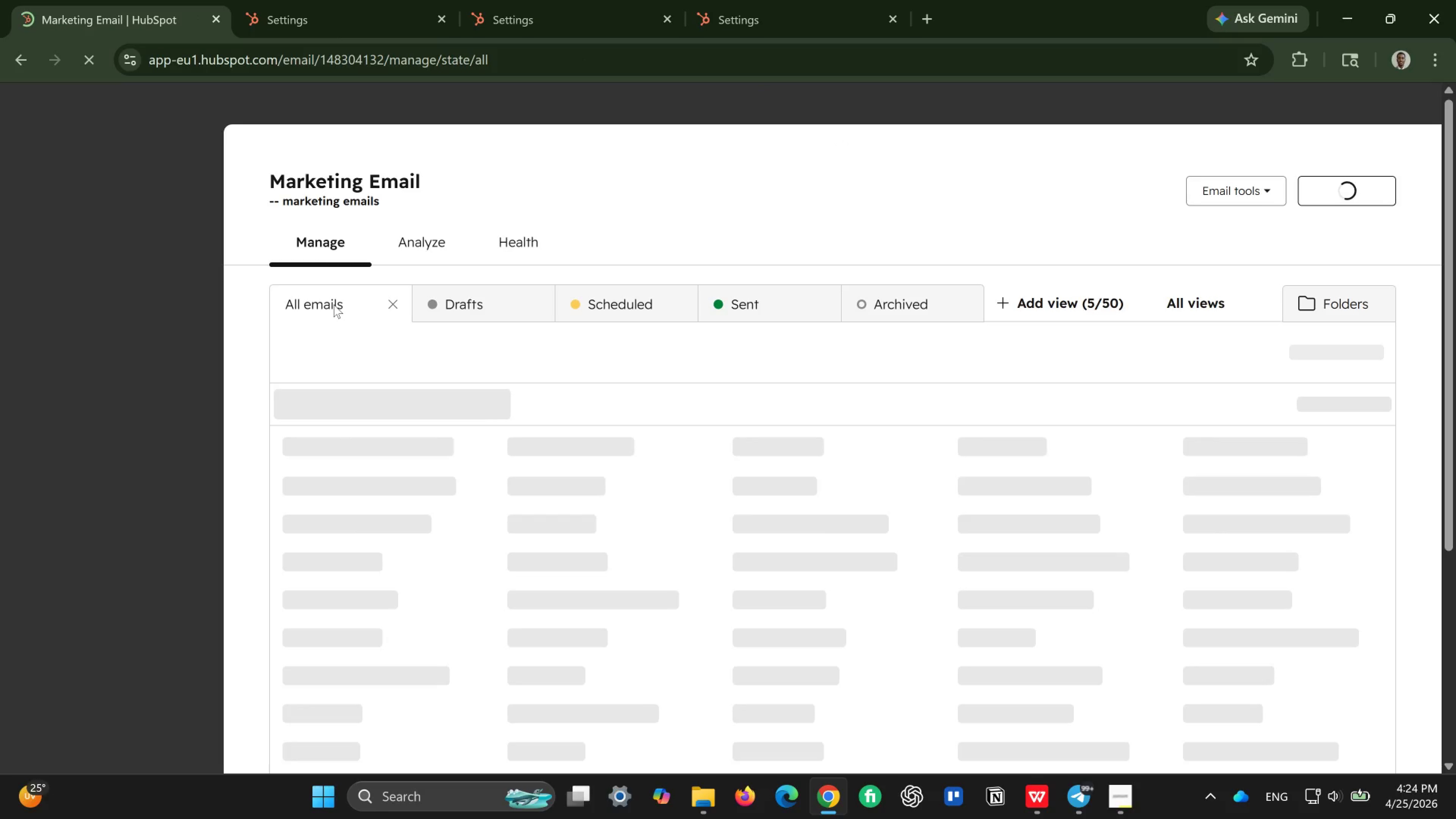 
left_click([1348, 186])
 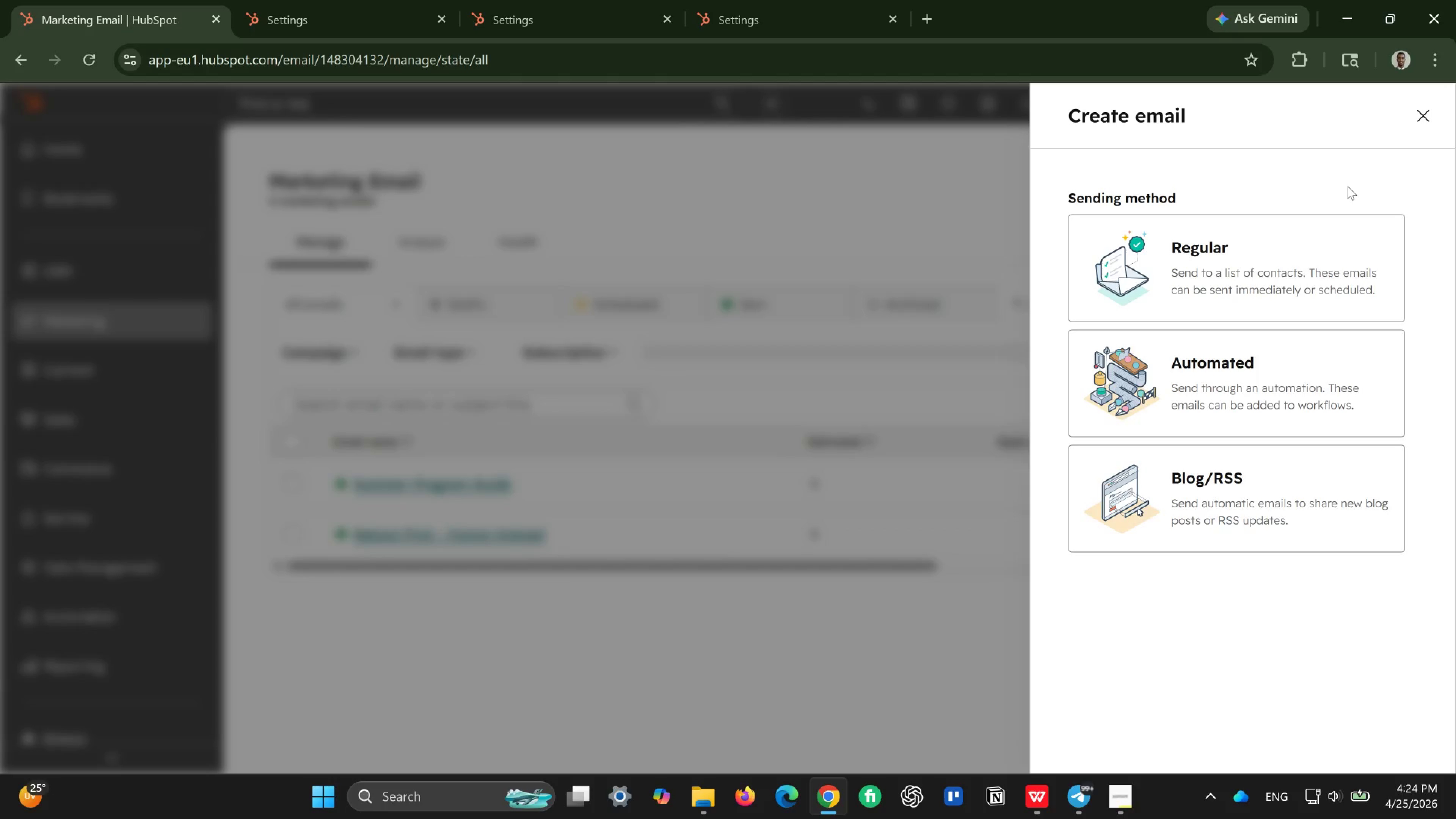 
wait(12.01)
 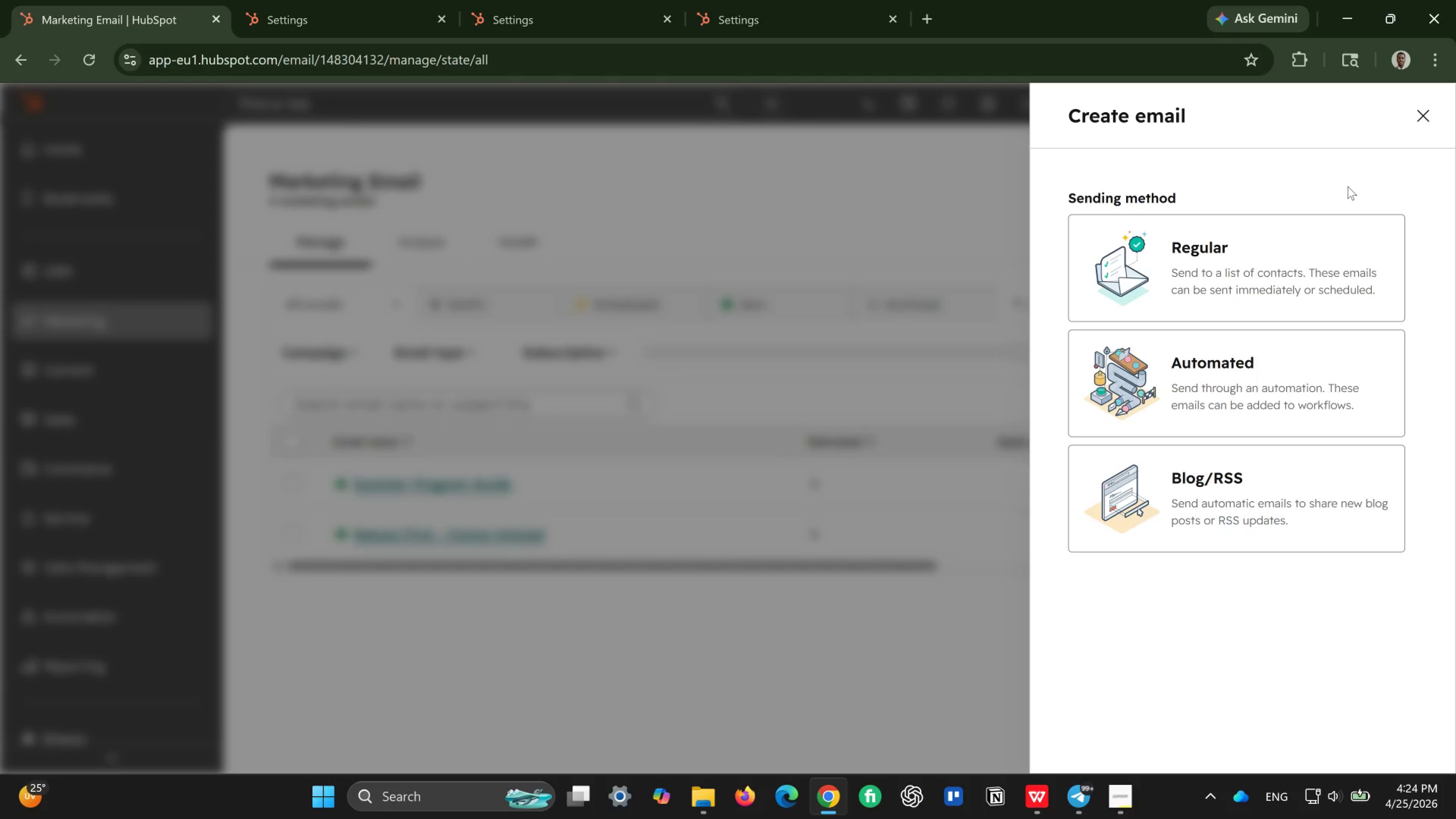 
left_click([1217, 267])
 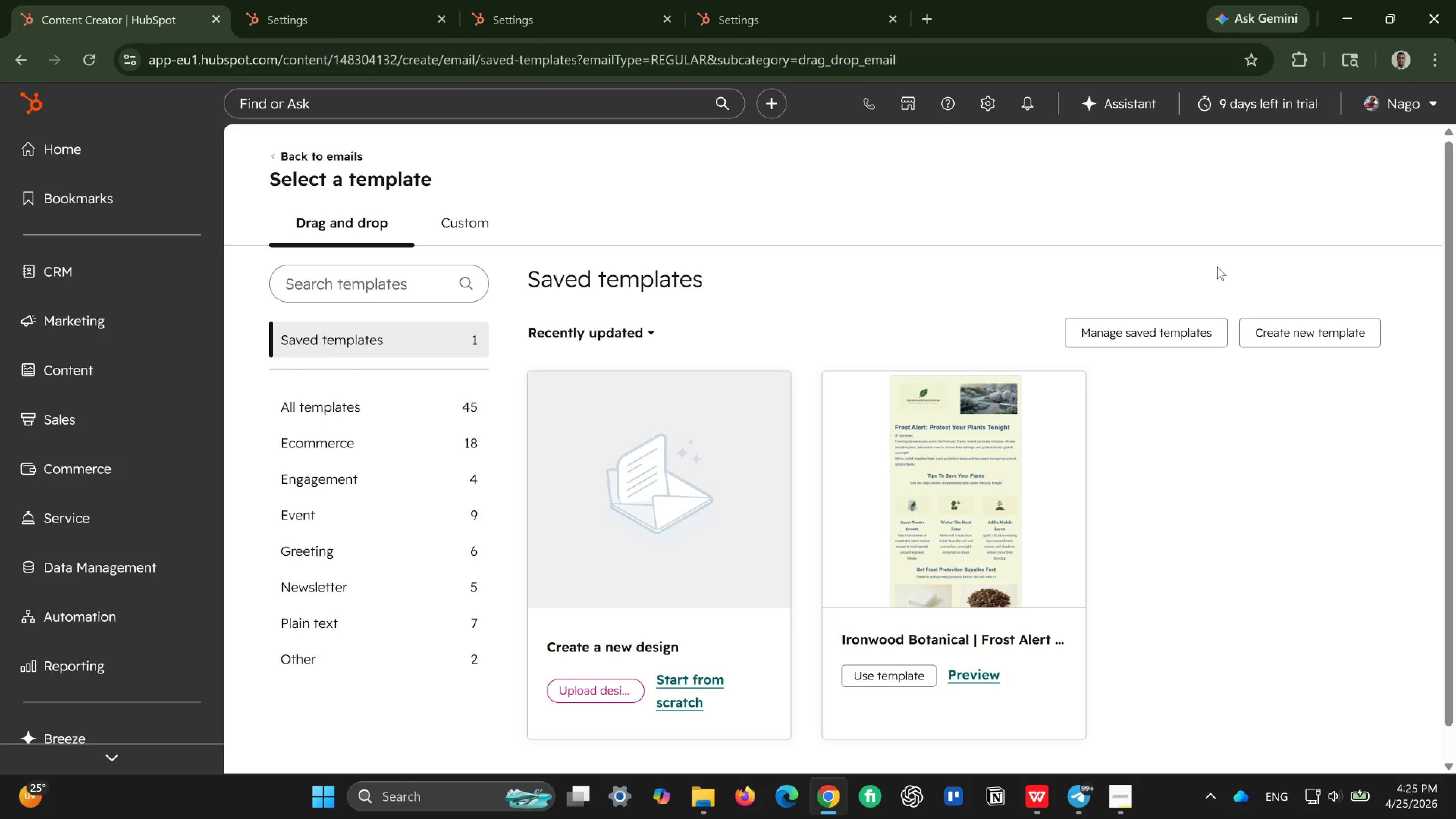 
wait(5.14)
 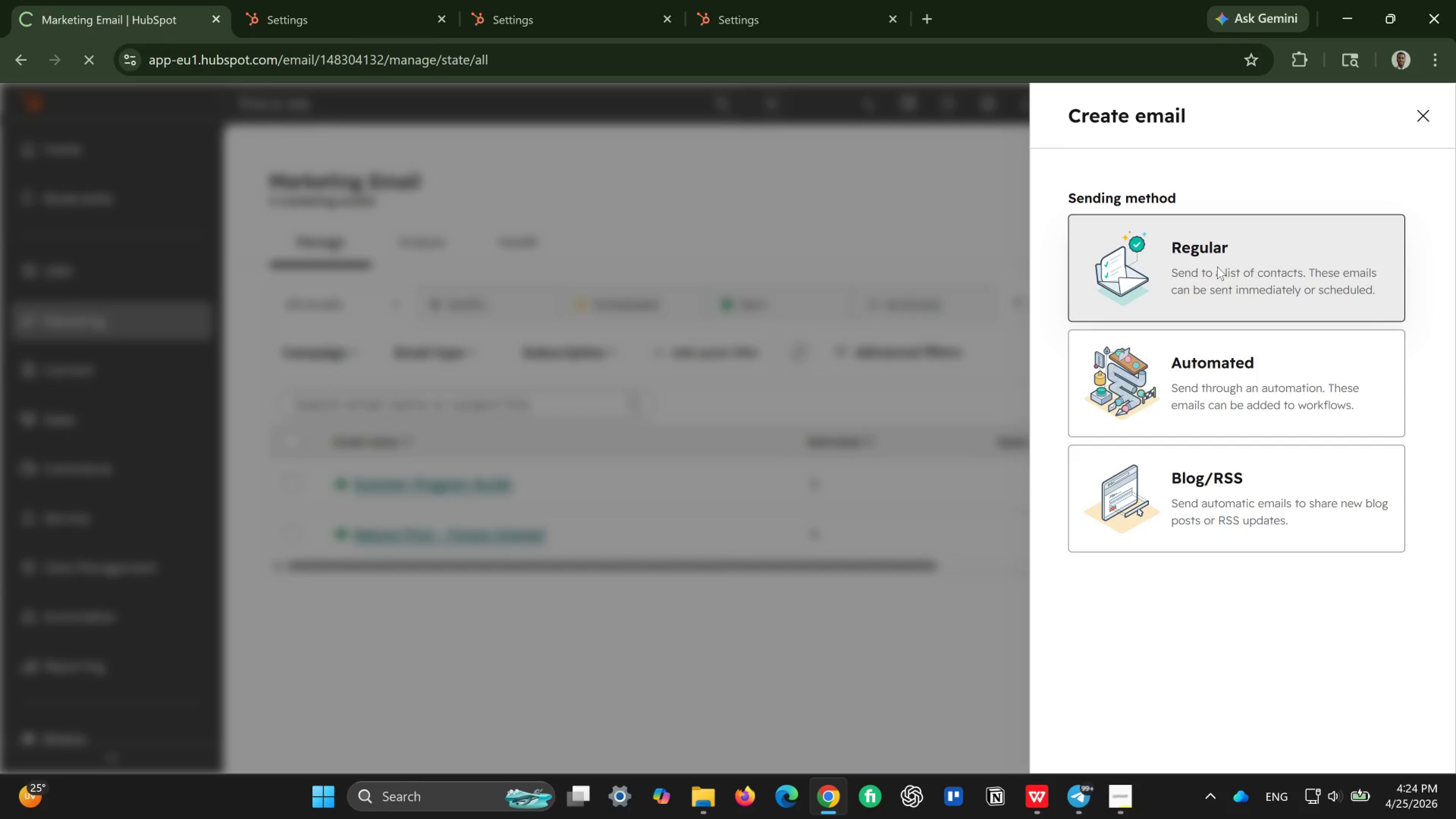 
left_click([673, 700])
 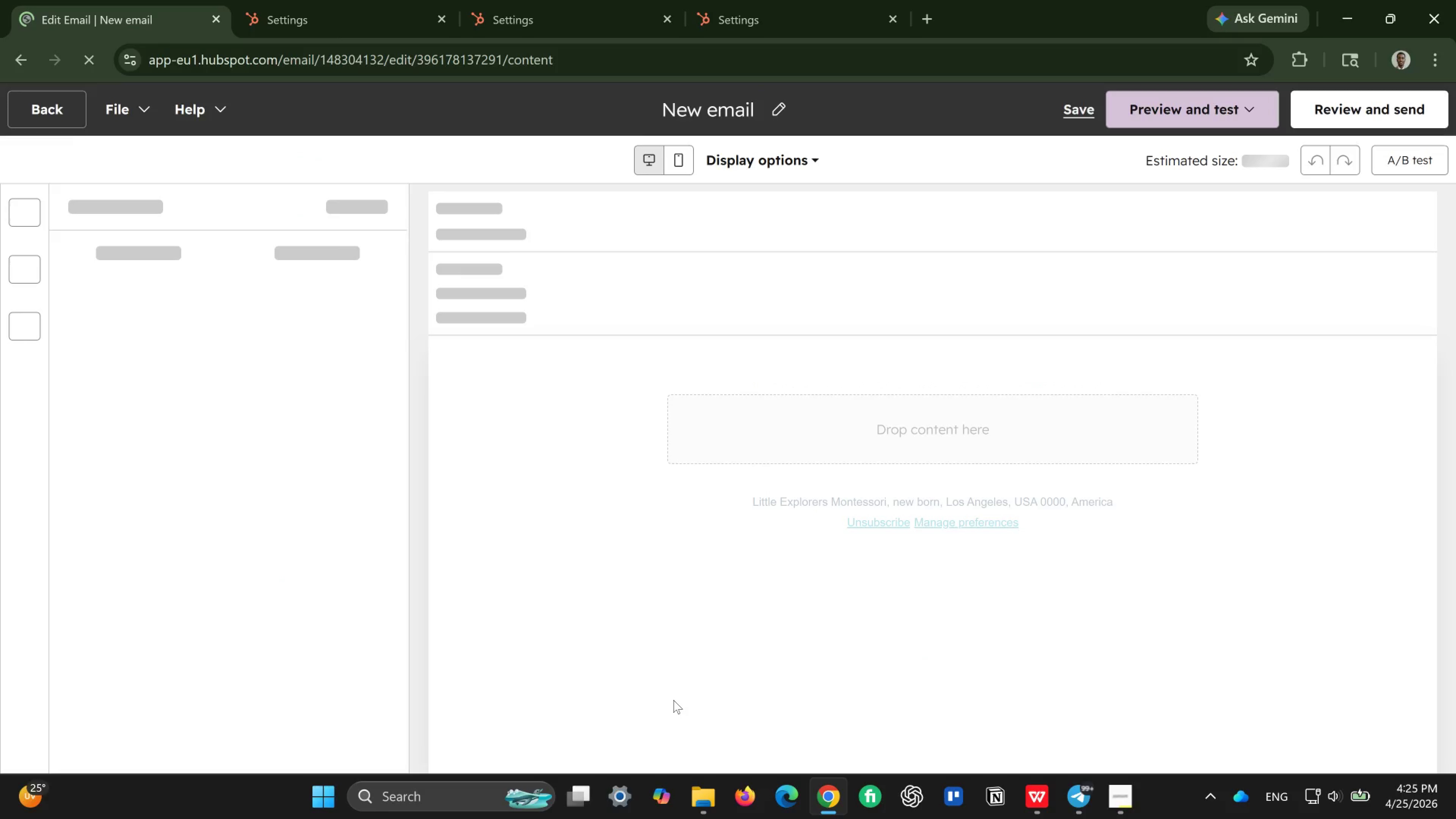 
wait(5.54)
 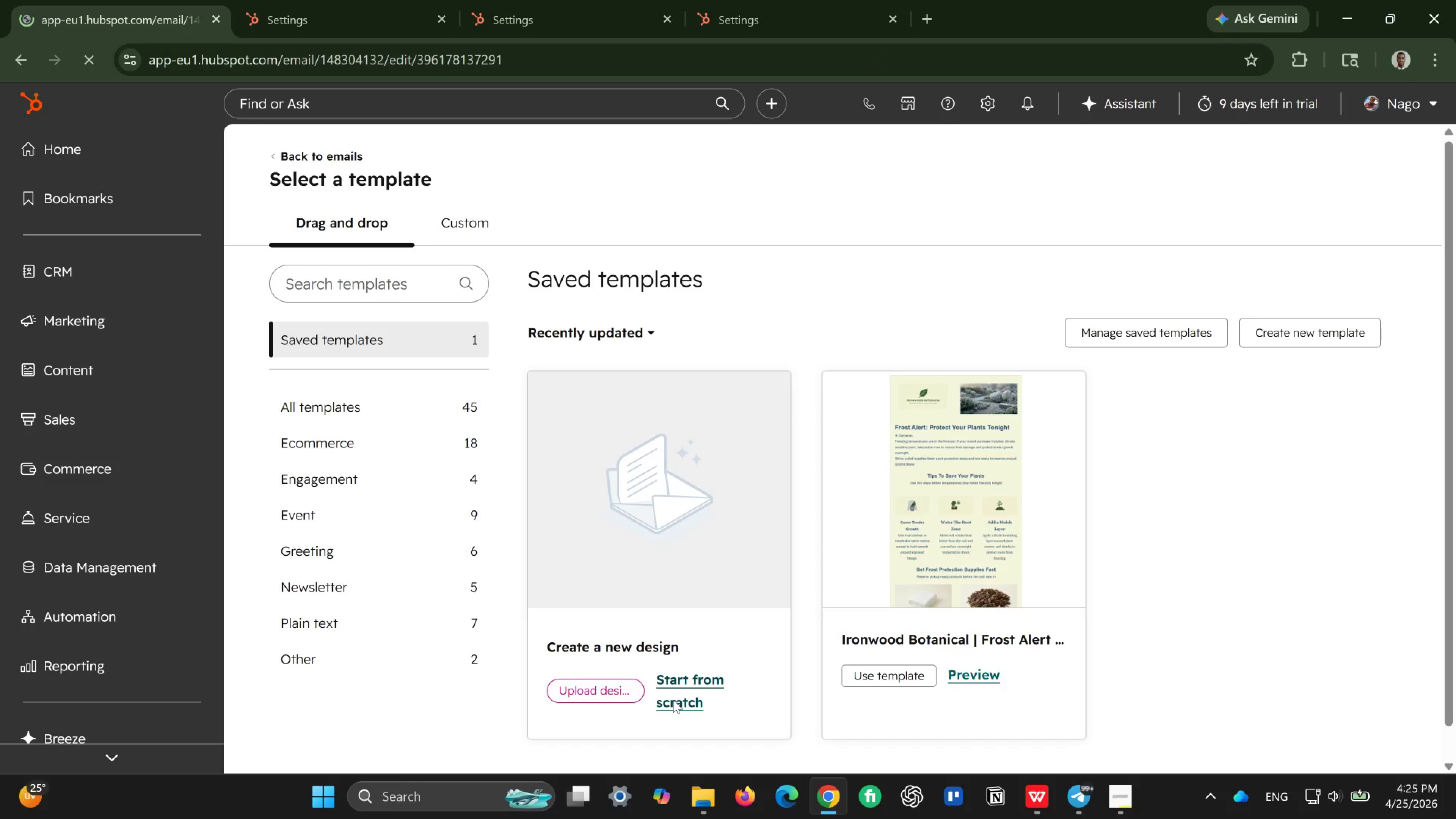 
left_click([735, 107])
 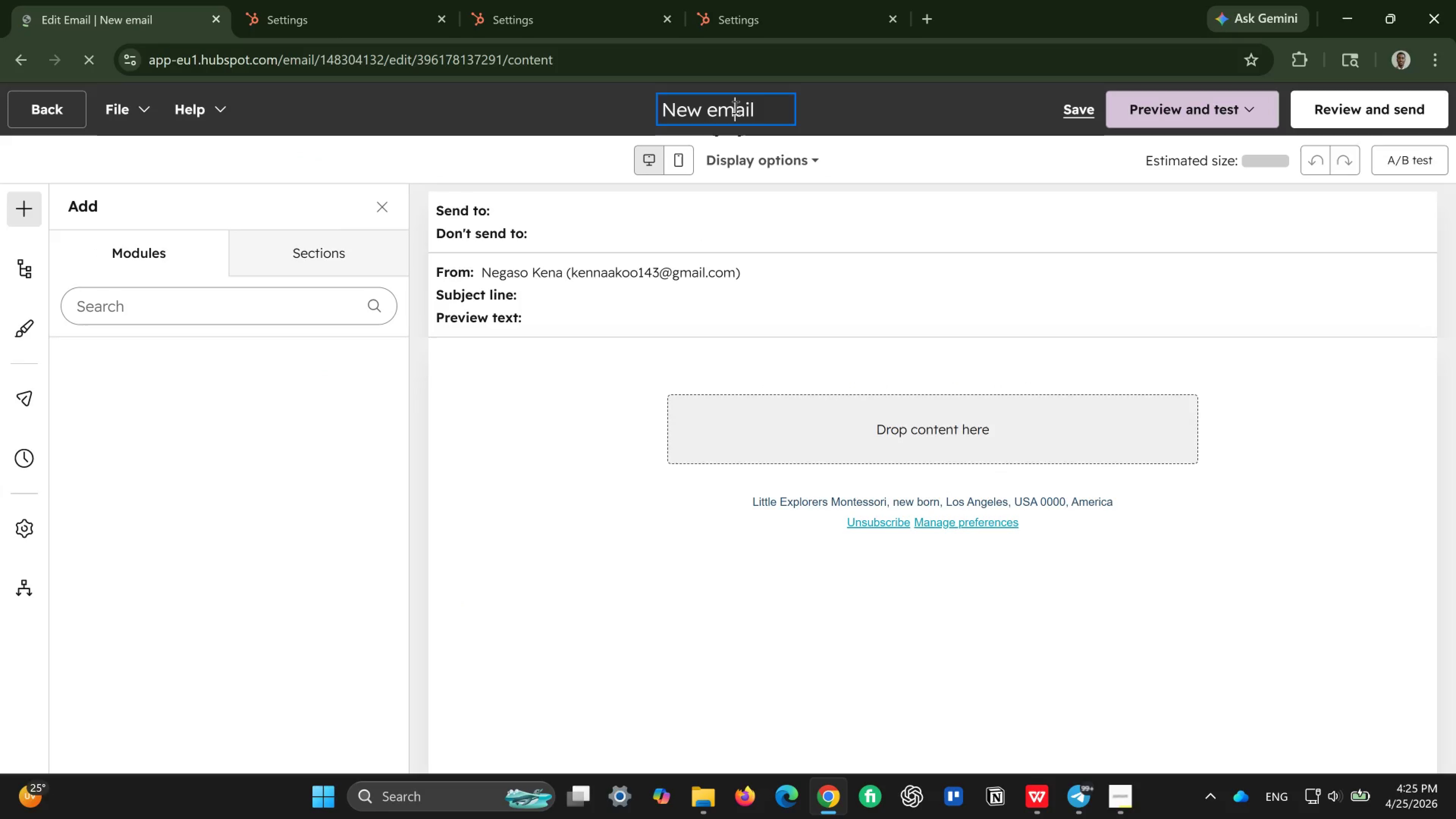 
key(Control+ControlLeft)
 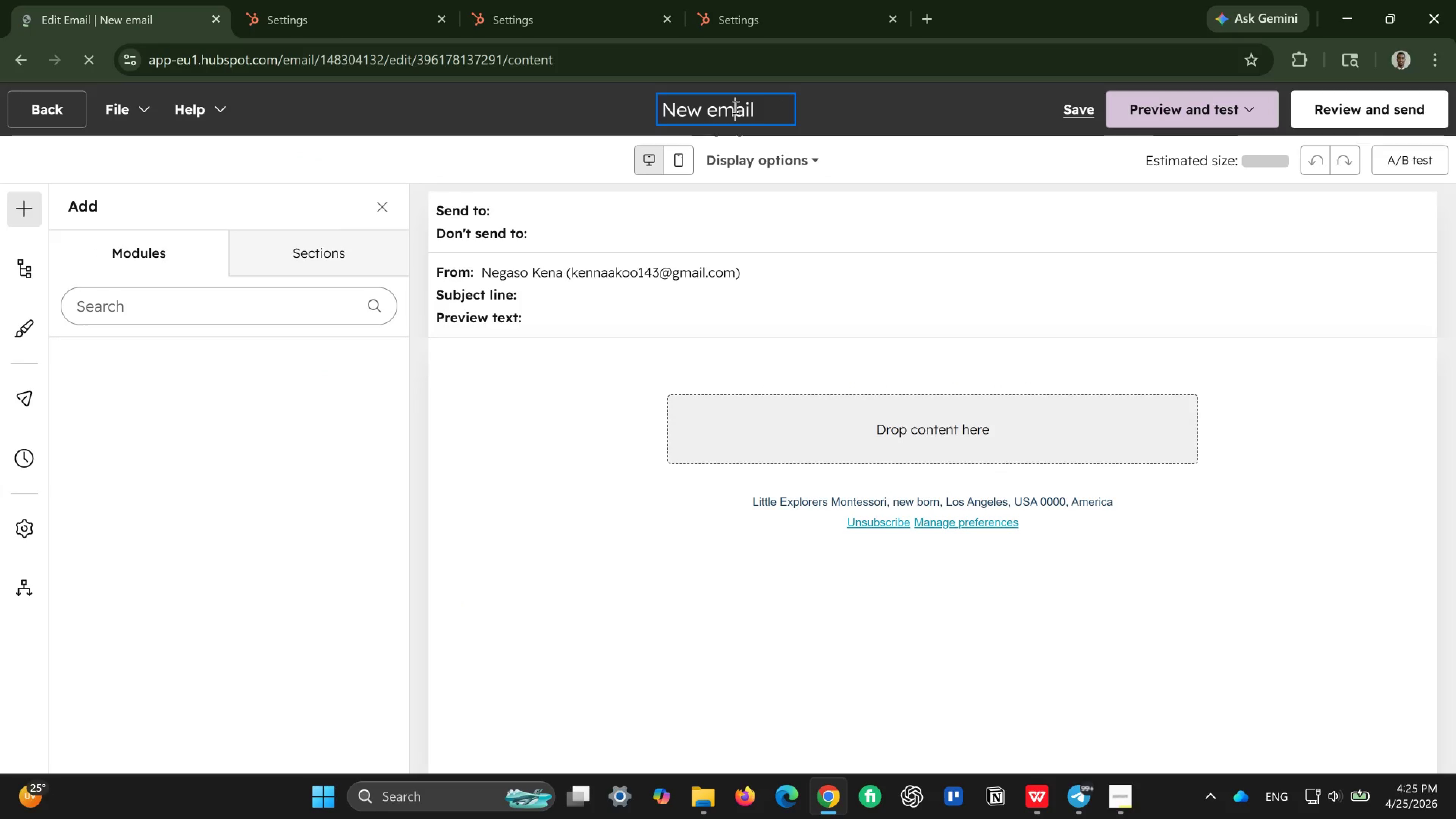 
key(Control+A)
 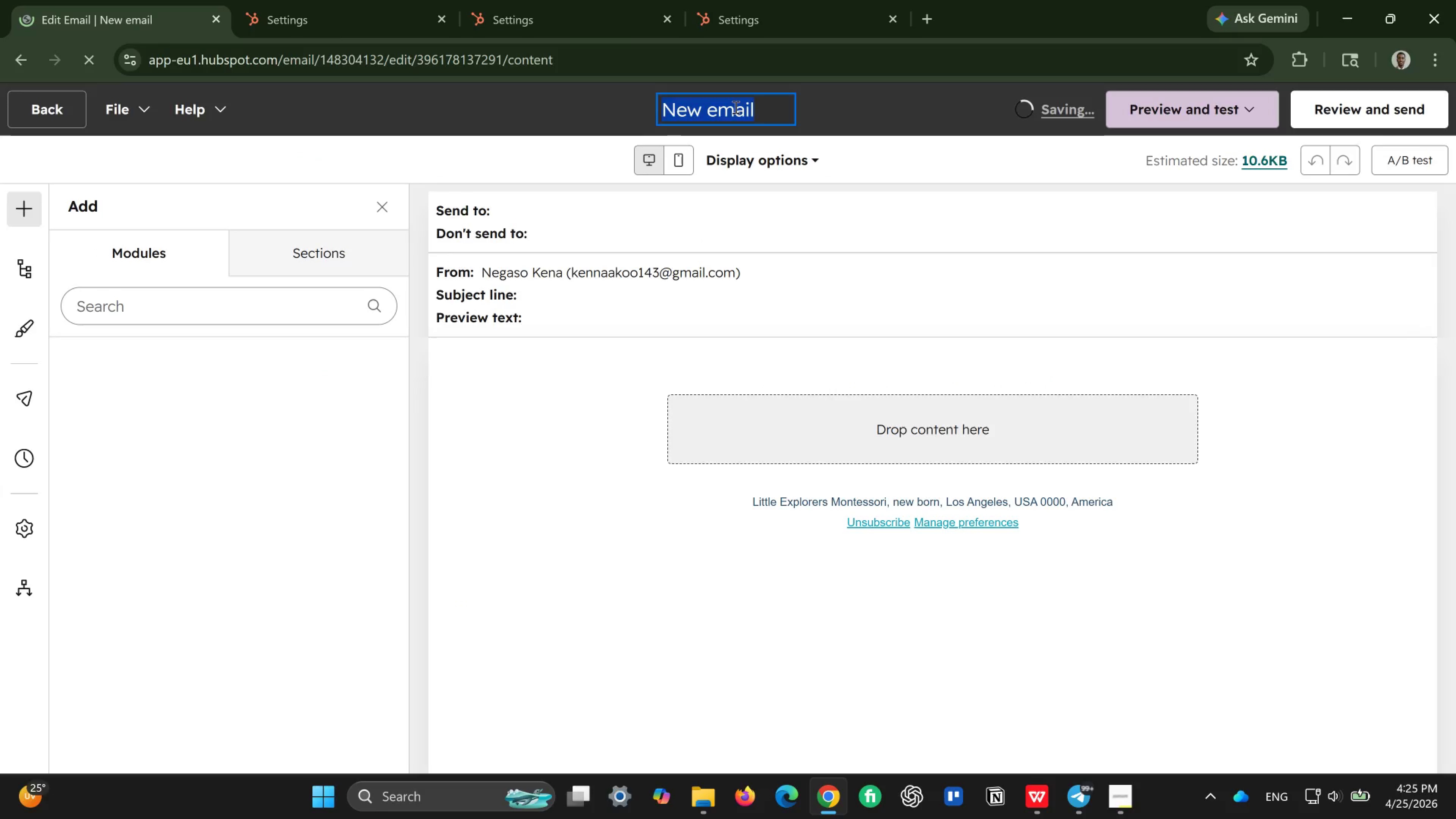 
key(Backspace)
type(Nurture)
 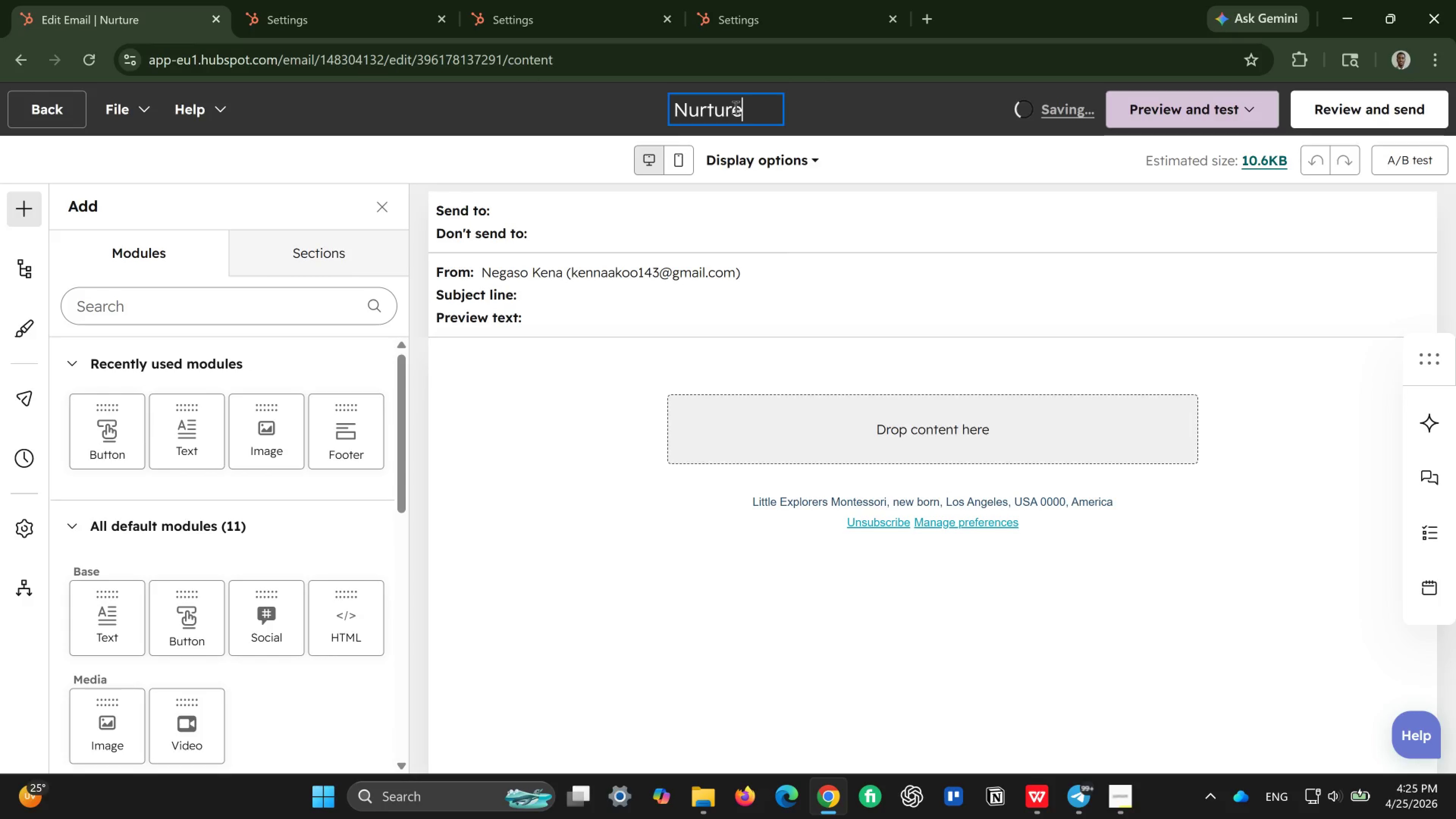 
key(Backspace)
key(Backspace)
key(Backspace)
key(Backspace)
key(Backspace)
key(Backspace)
type(ature)
 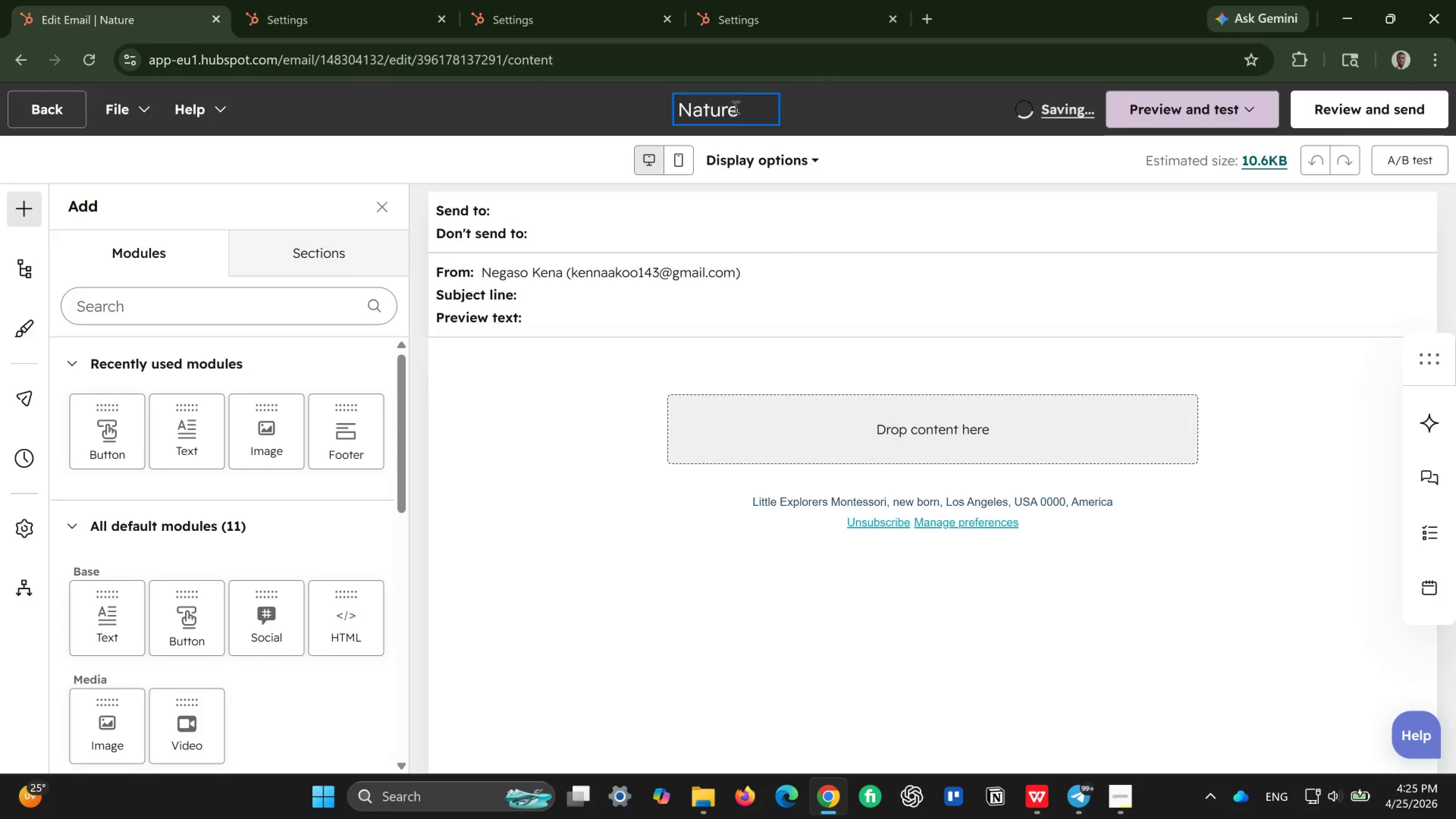 
type(-First)
 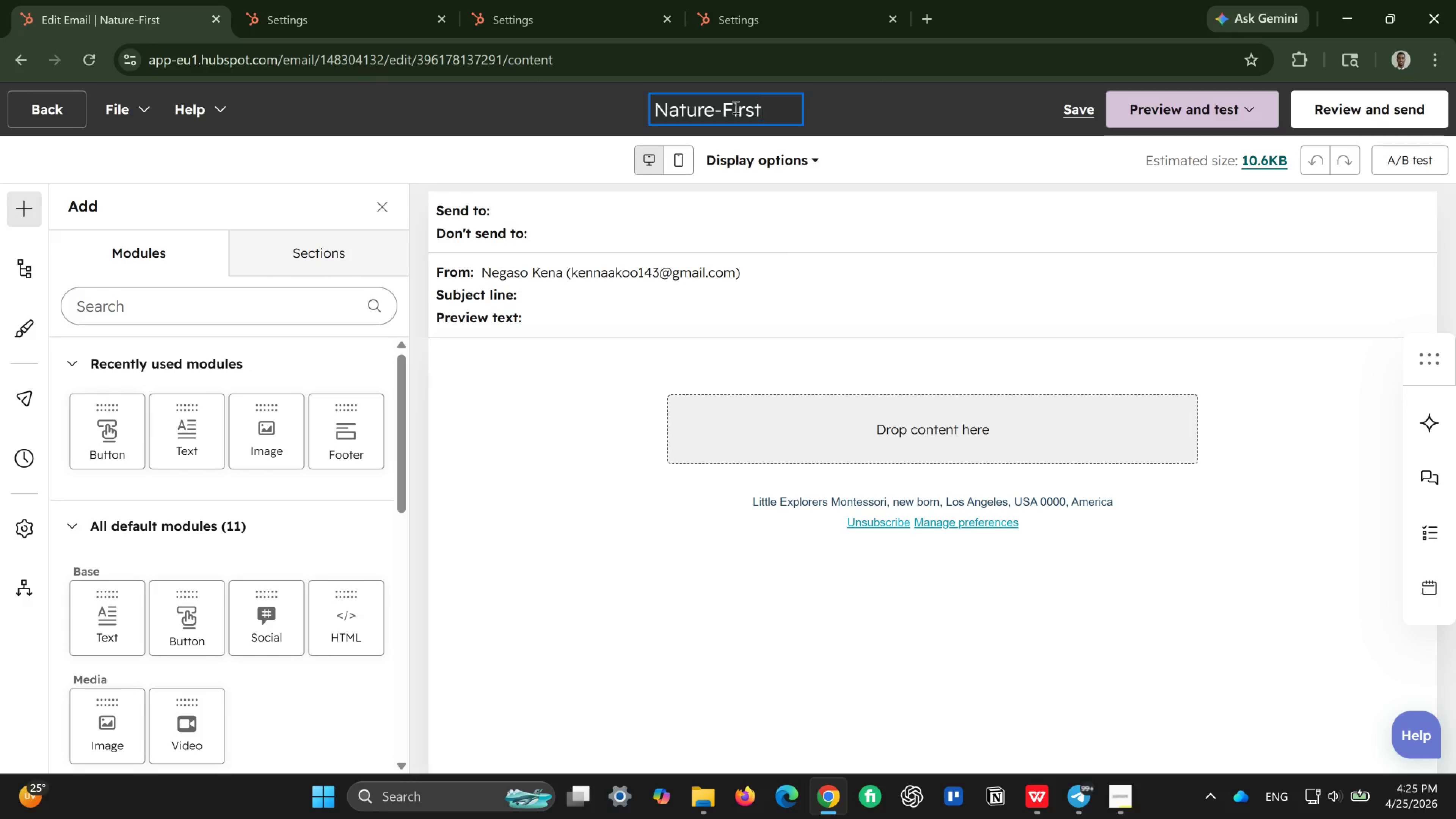 
type(-Nurture Outdoor Curriculum)
 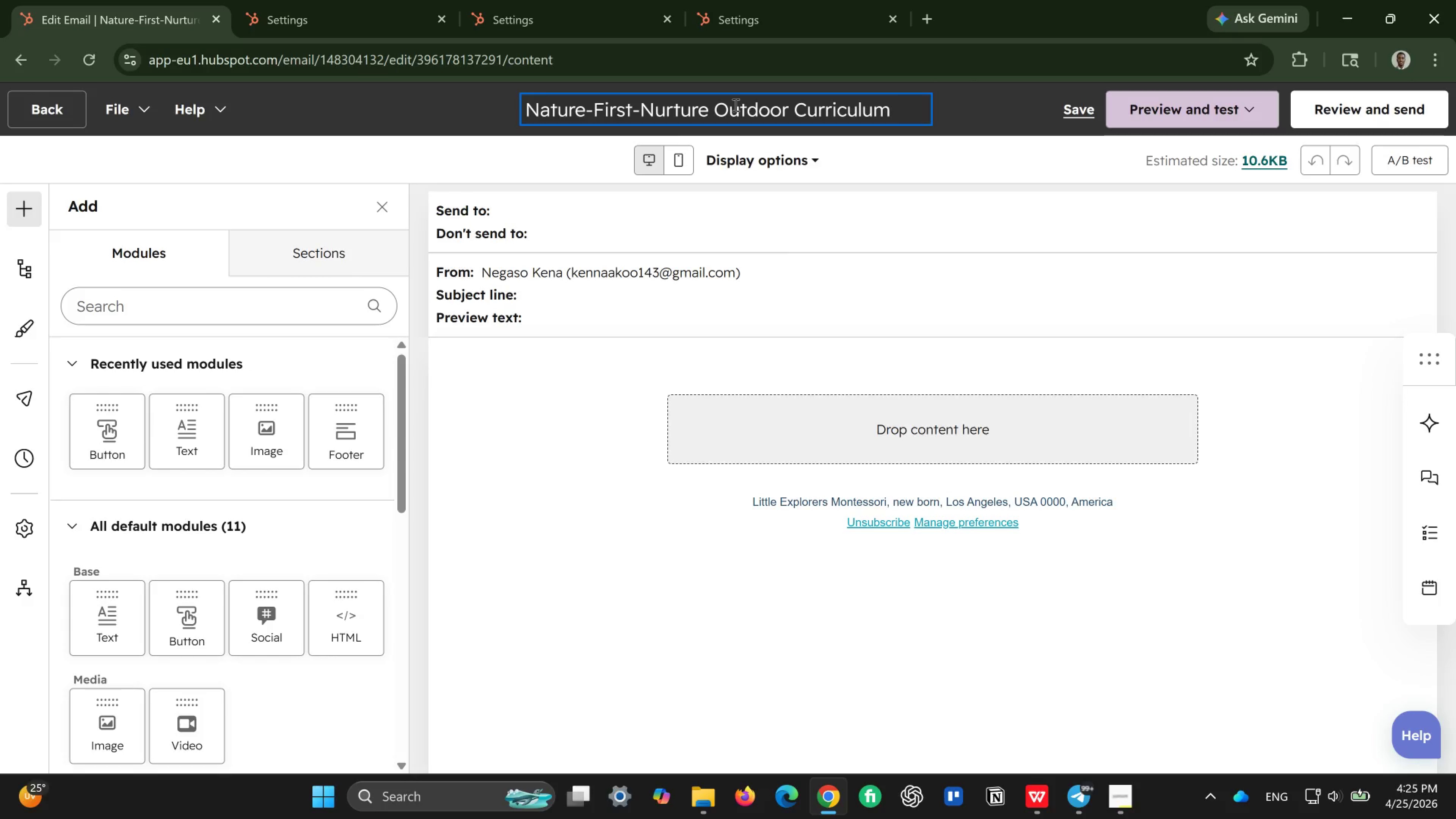 
left_click([612, 206])
 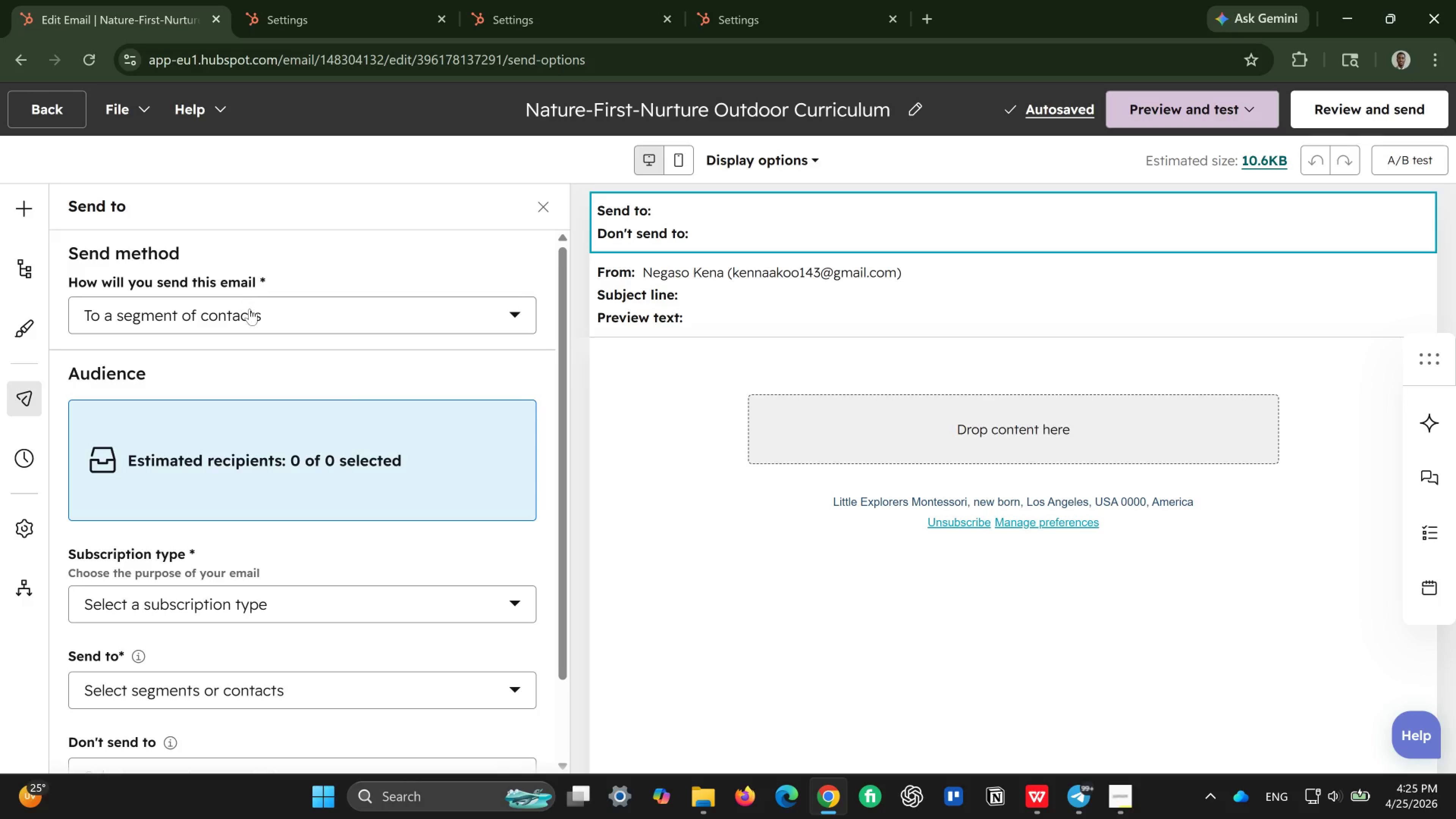 
left_click([251, 311])
 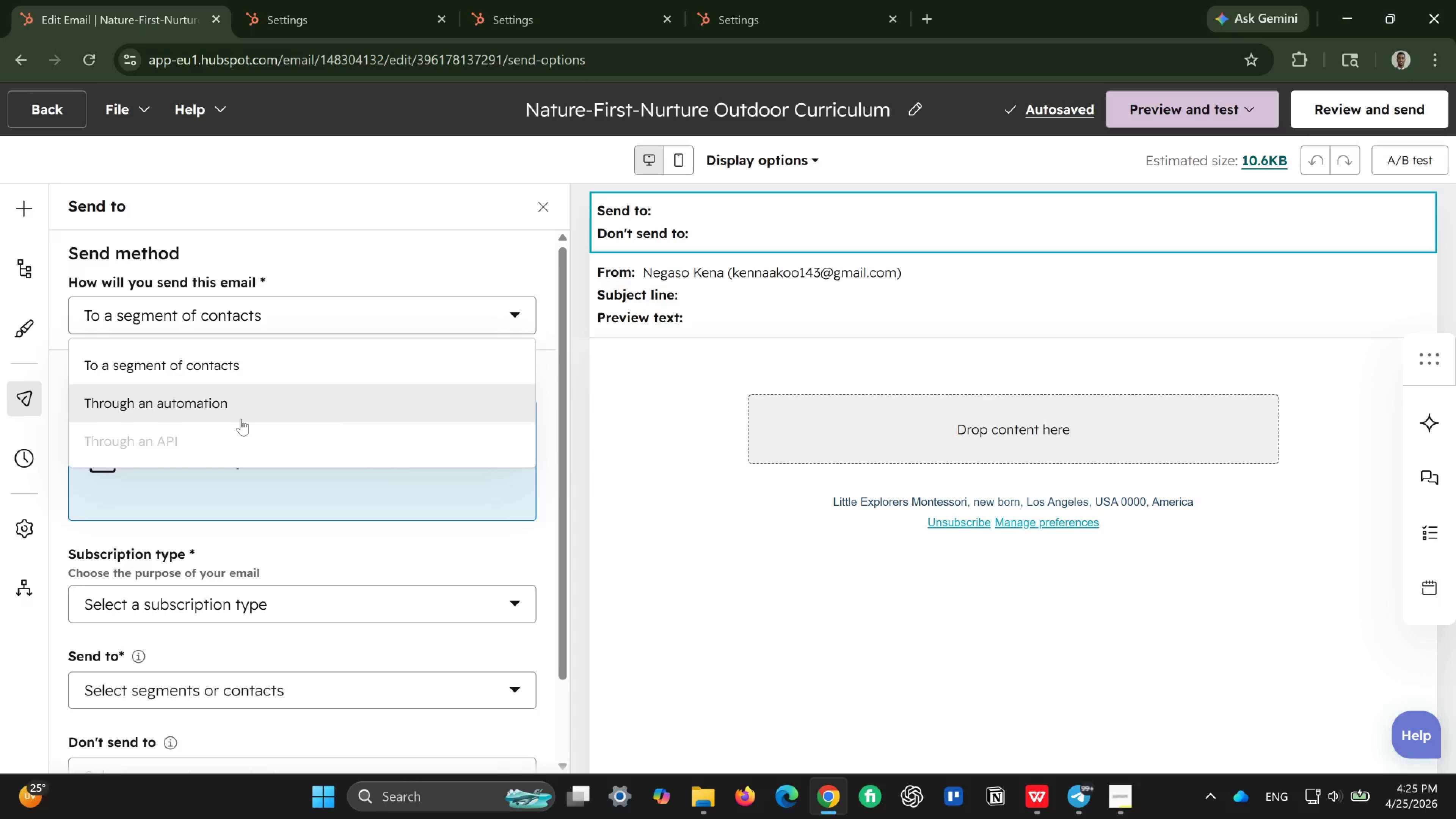 
left_click([241, 419])
 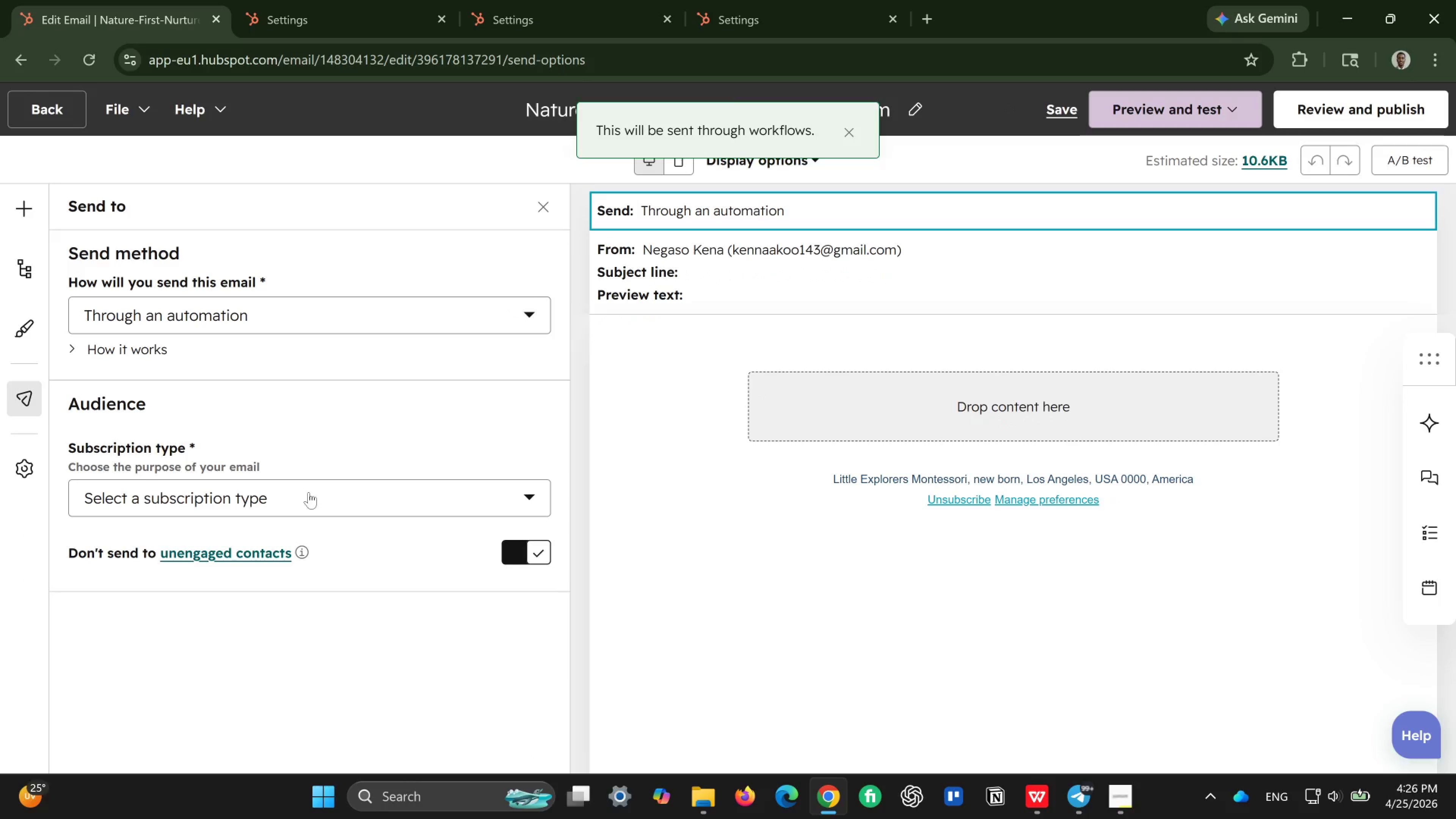 
left_click([355, 491])
 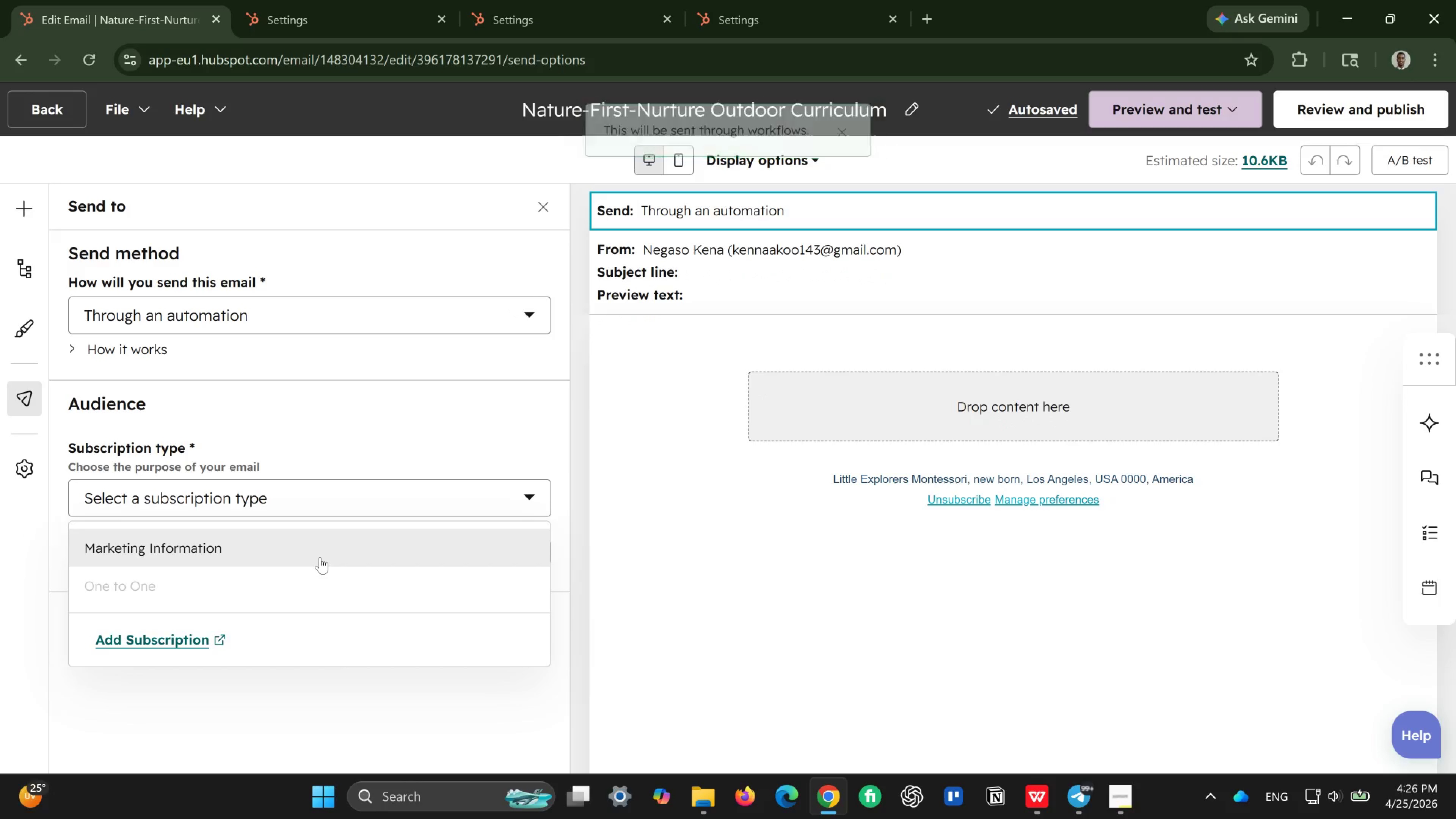 
left_click([320, 557])
 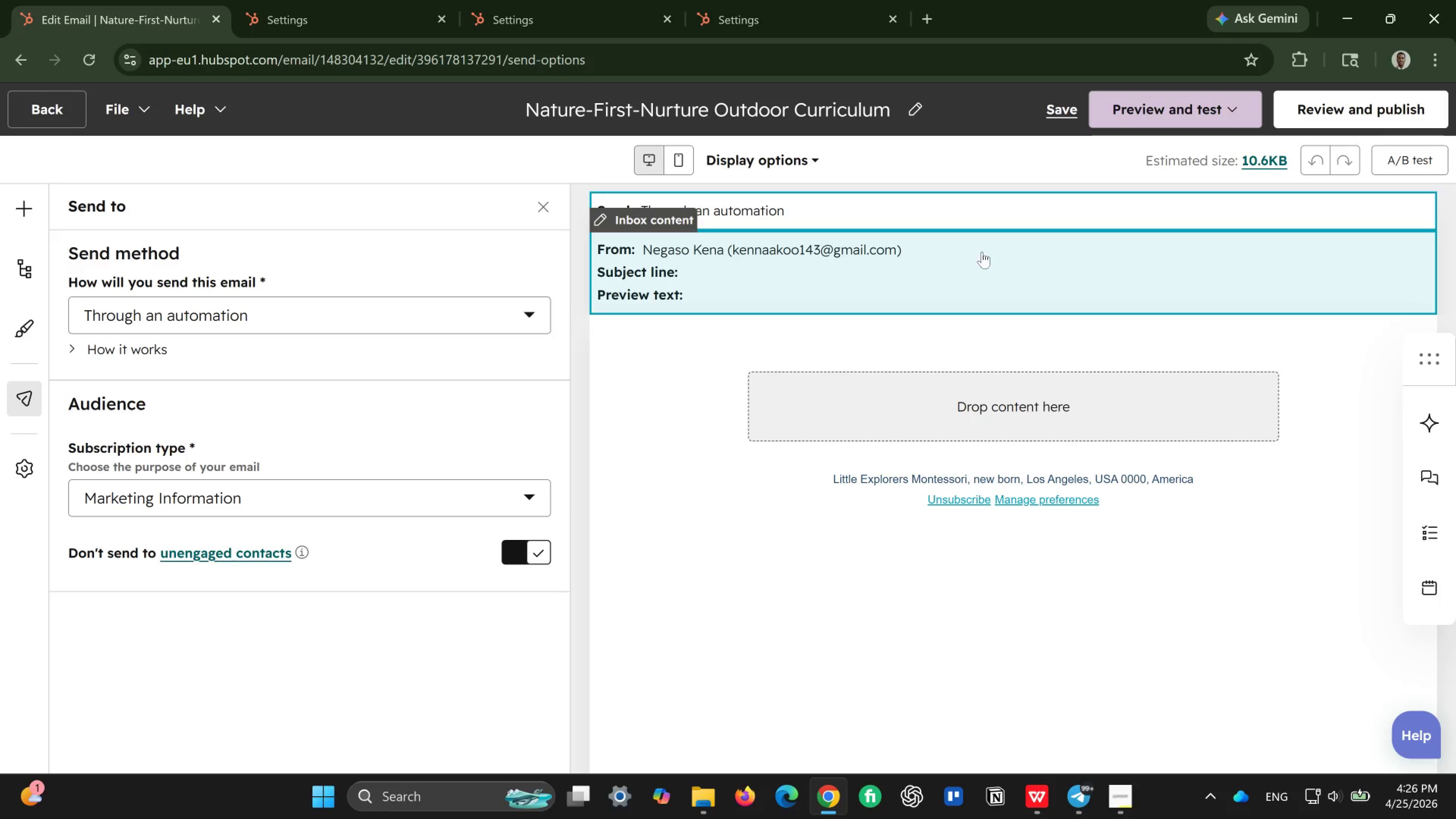 
left_click([954, 268])
 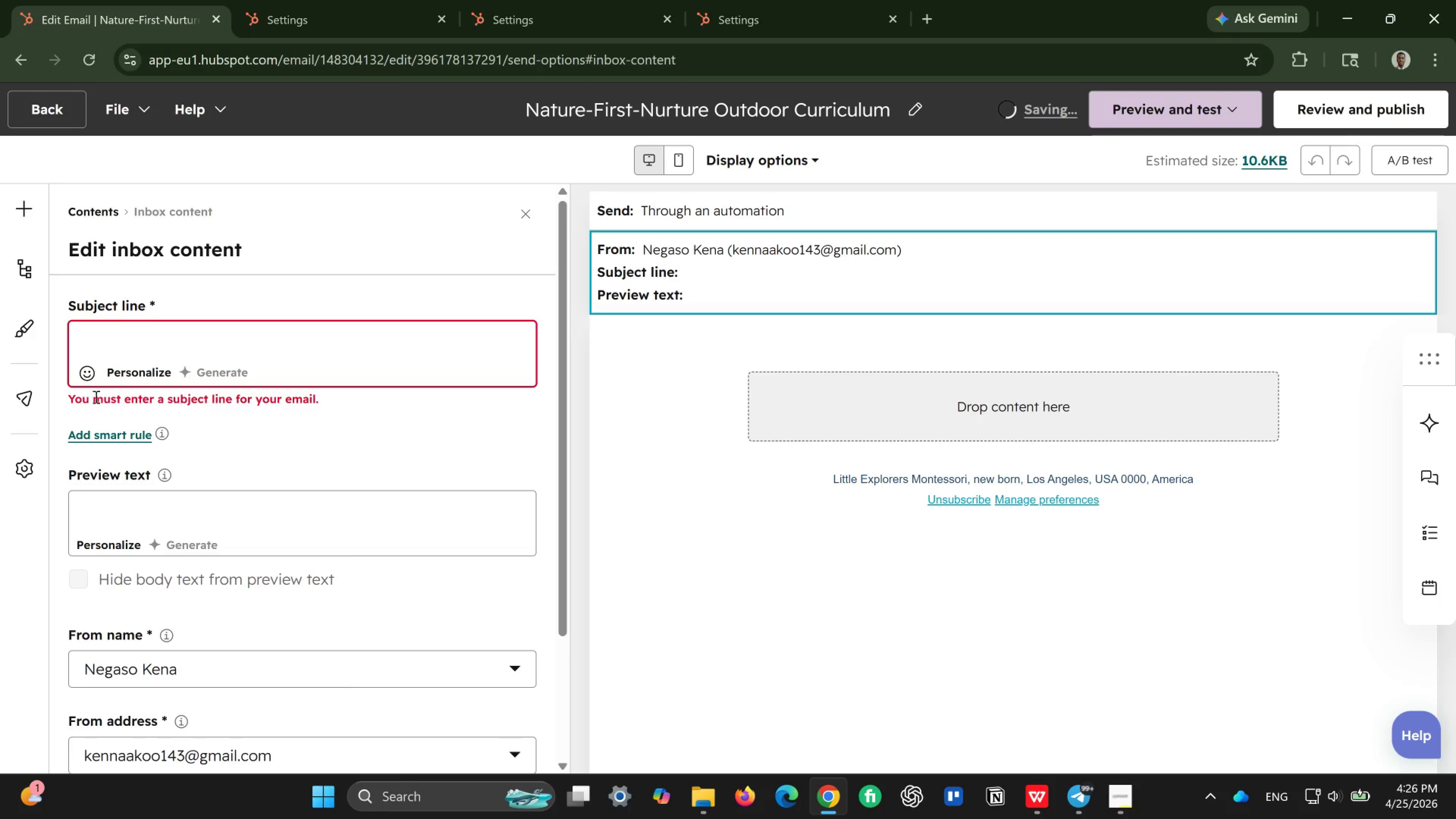 
left_click([201, 329])
 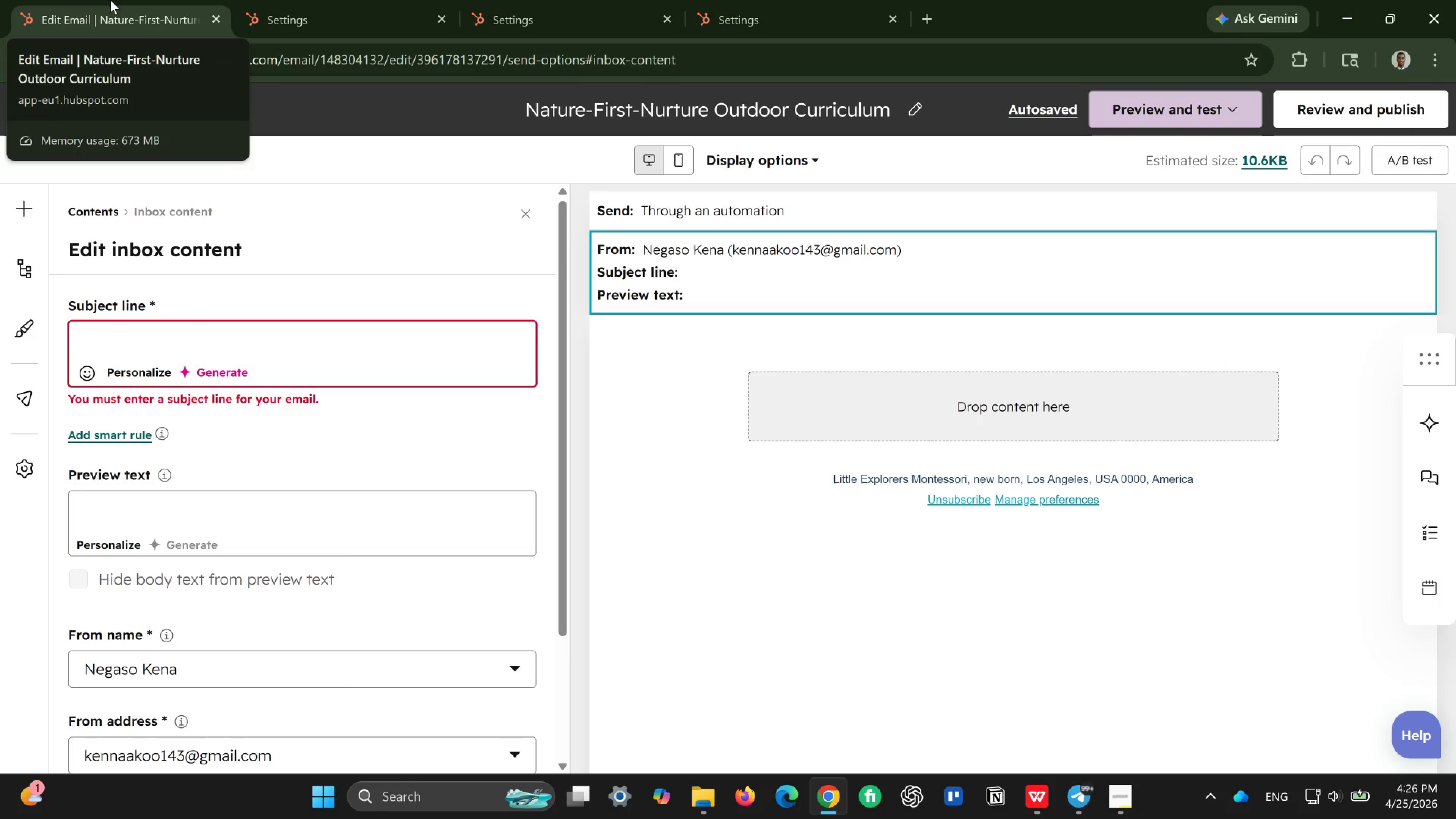 
wait(11.93)
 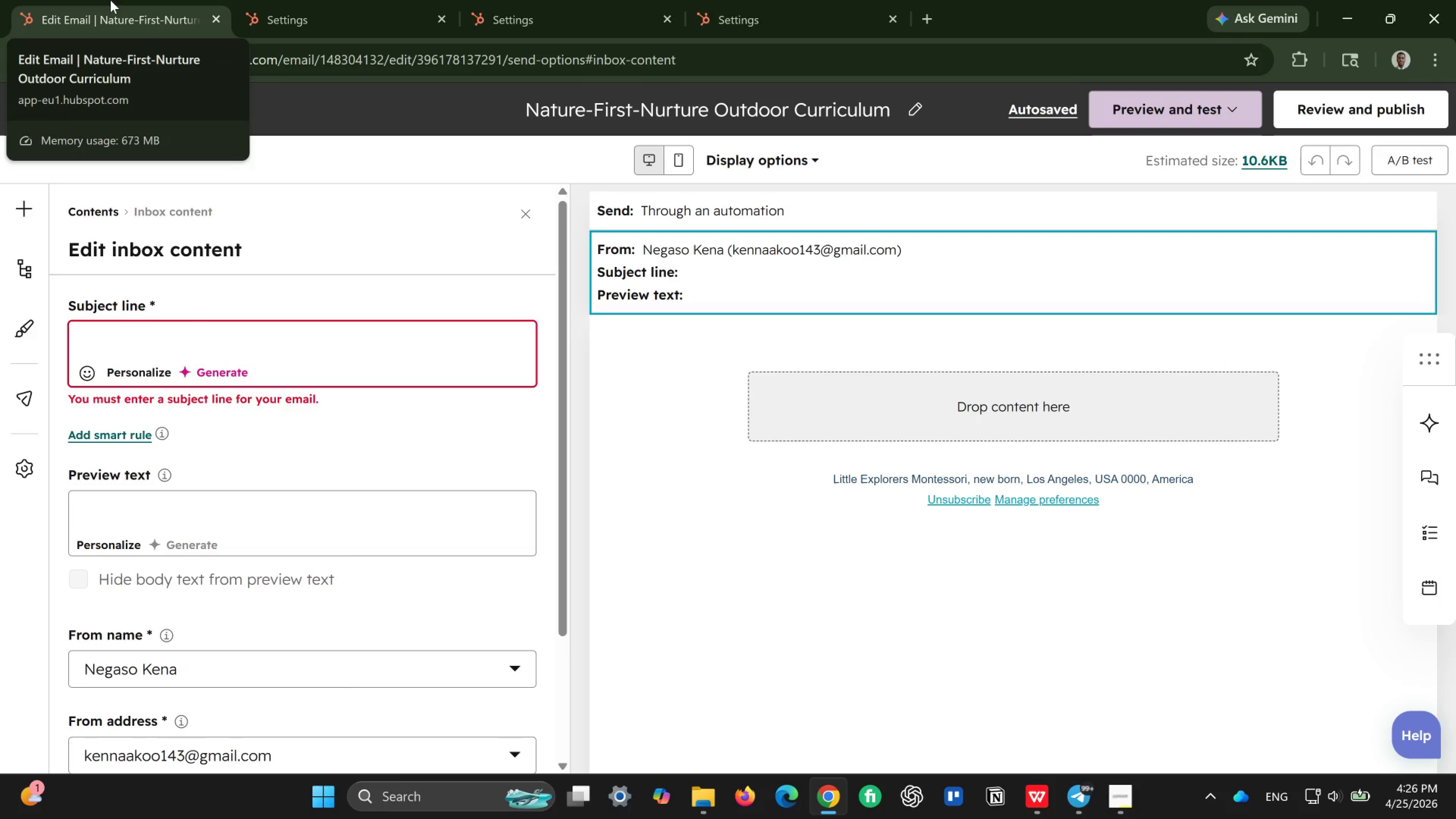 
type(See how children learm)
key(Backspace)
type(n )
 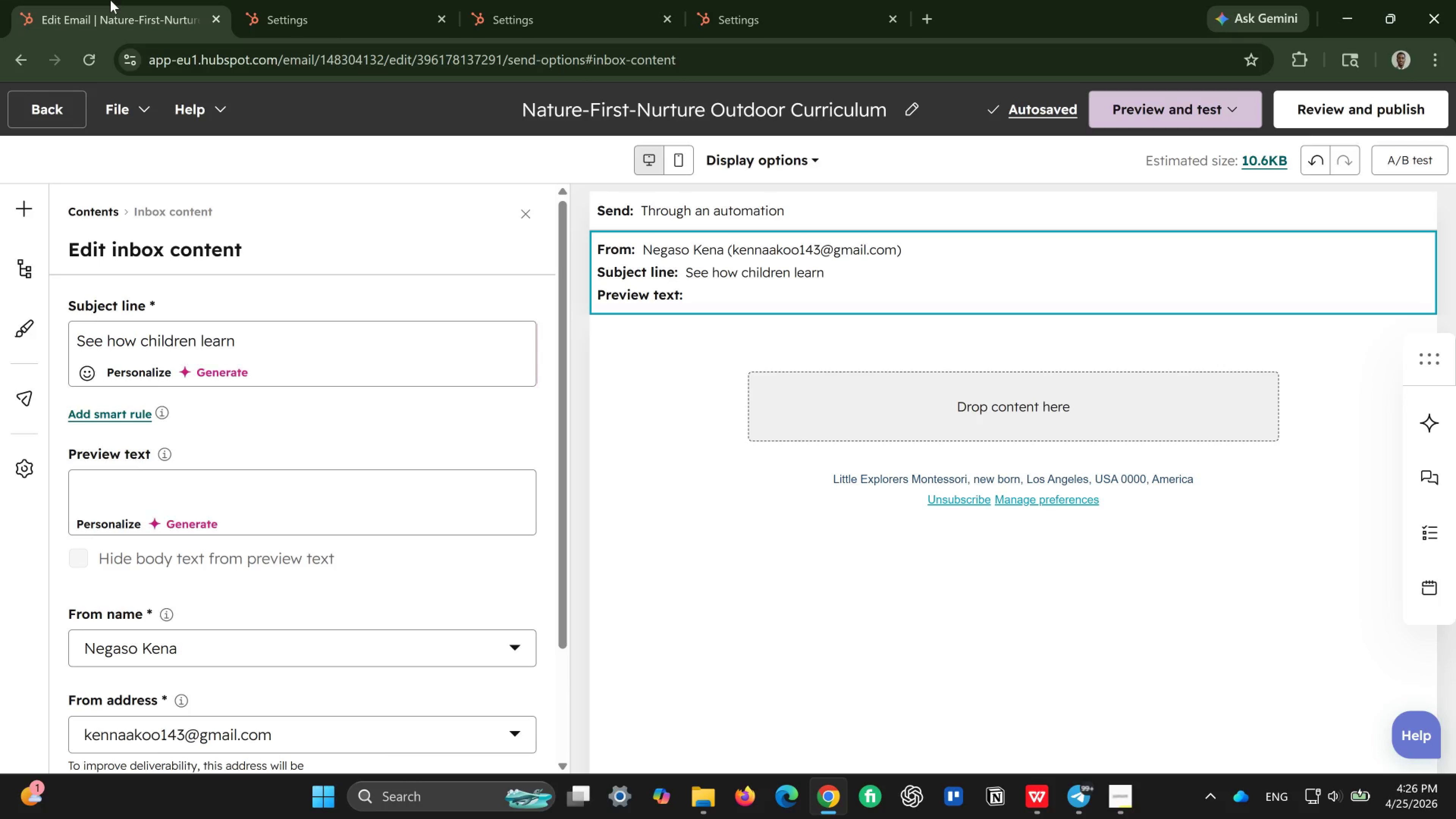 
type(outdoors this summer)
 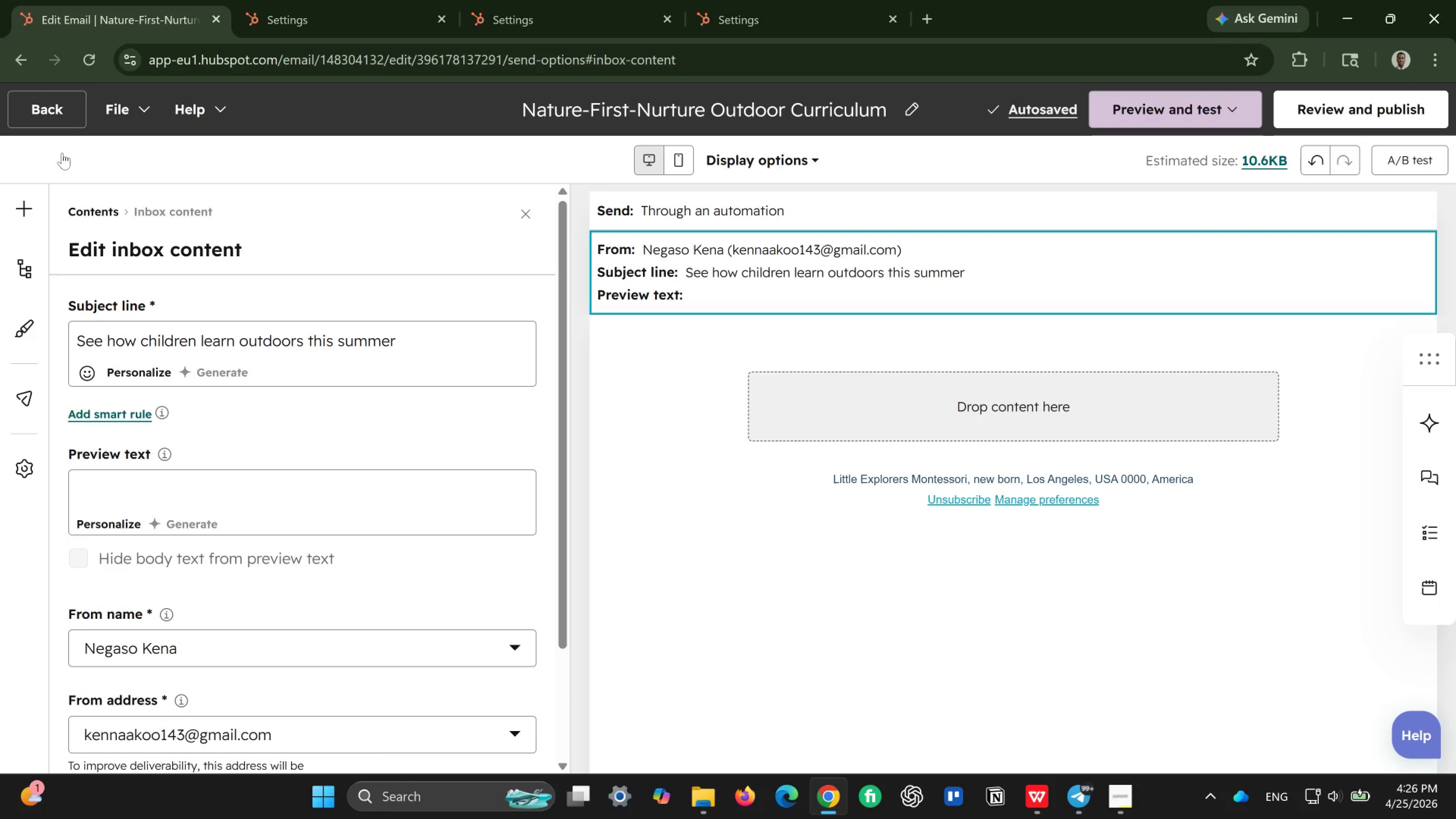 
wait(5.2)
 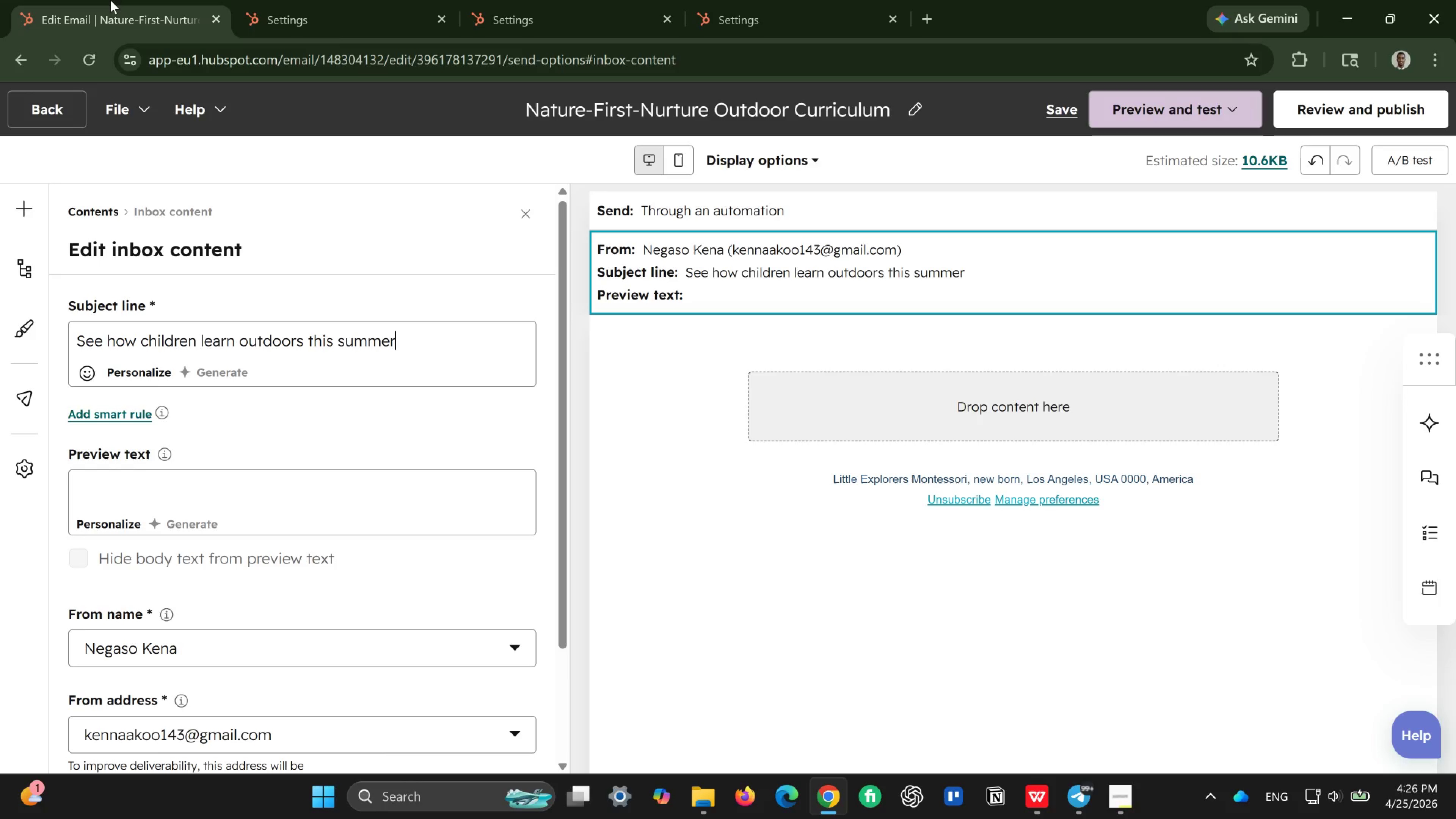 
left_click([138, 494])
 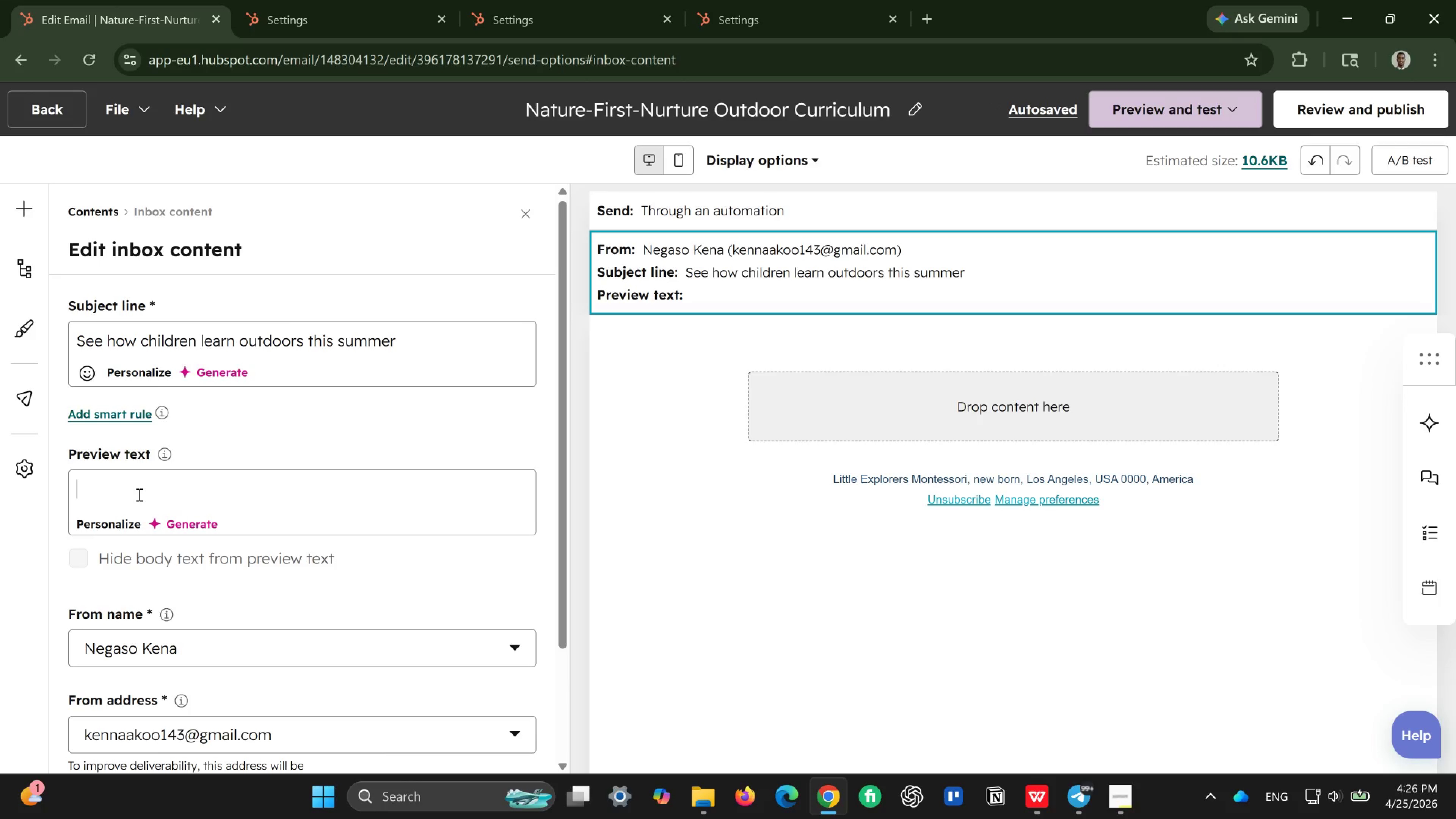 
wait(5.87)
 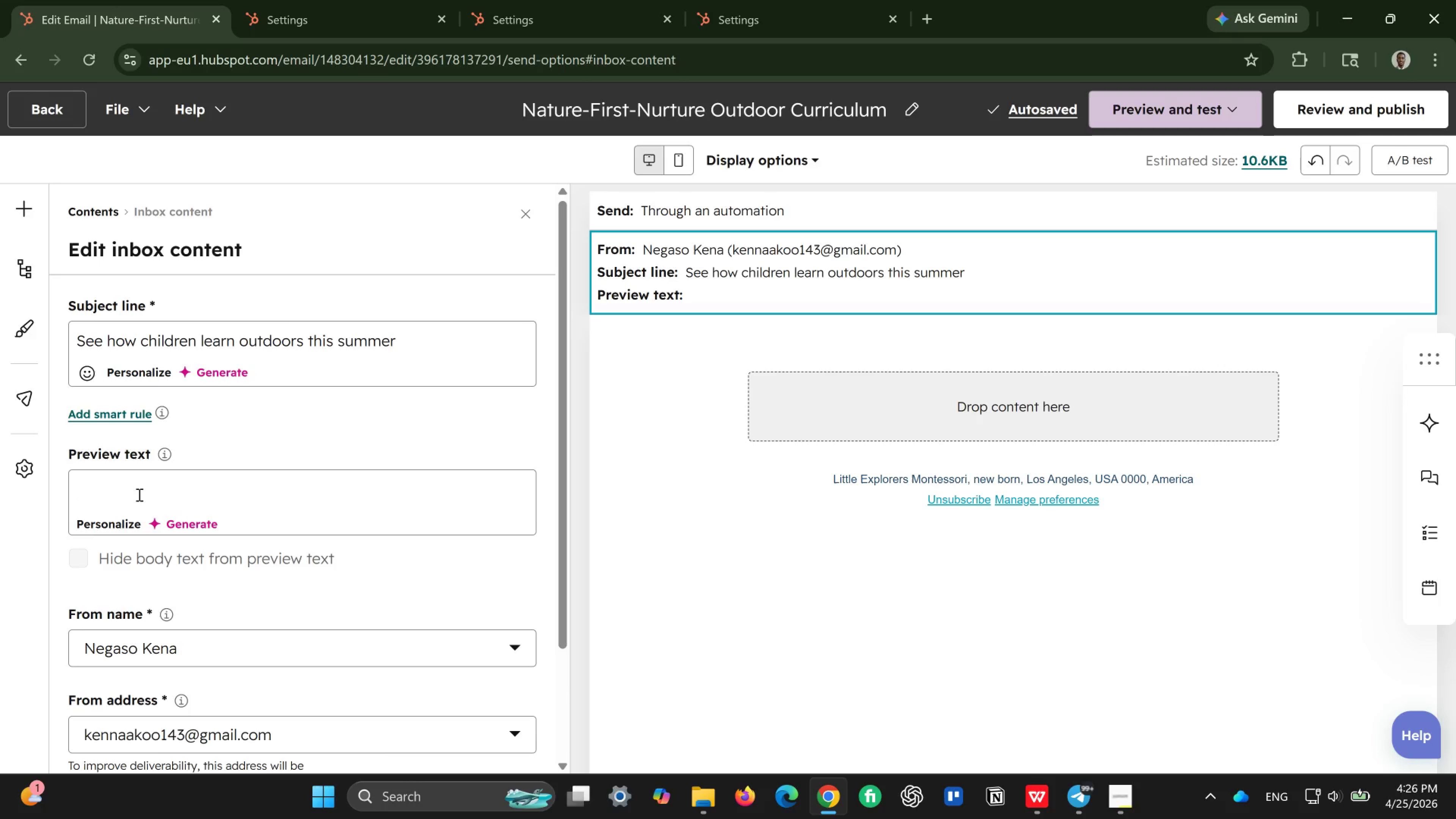 
type(A closer )
 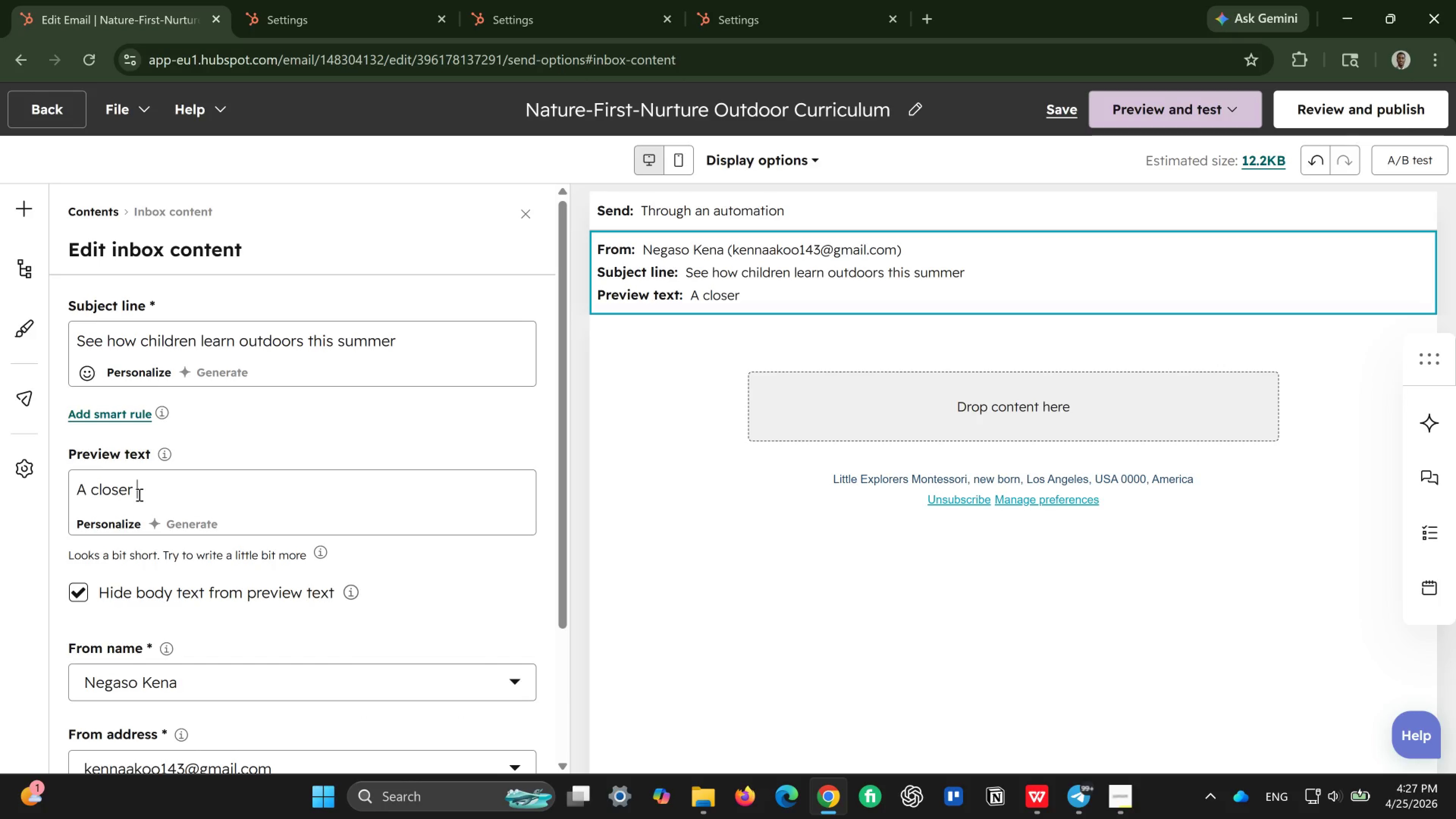 
type(look at our )
key(Backspace)
type(door )
 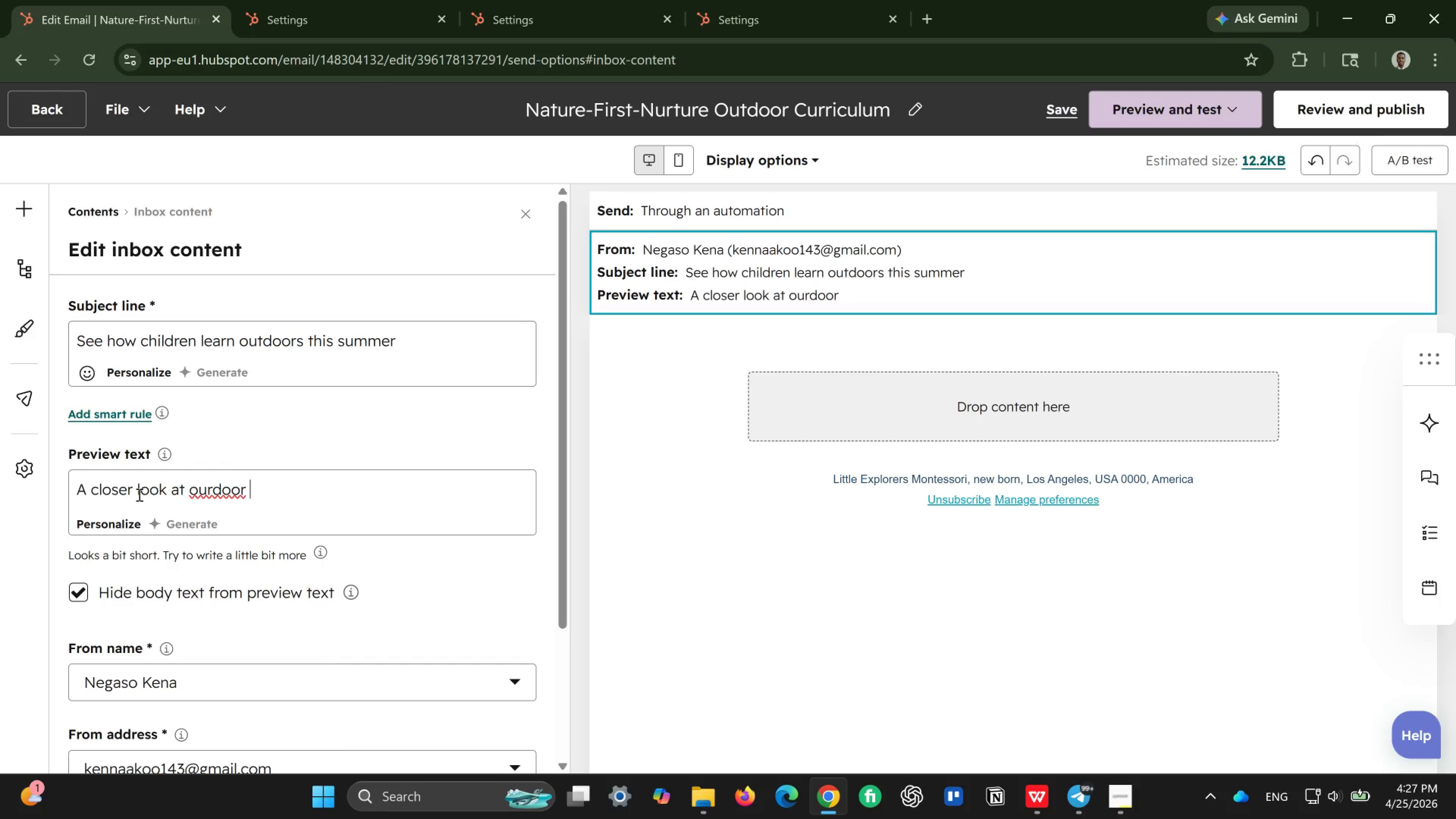 
key(ArrowLeft)
 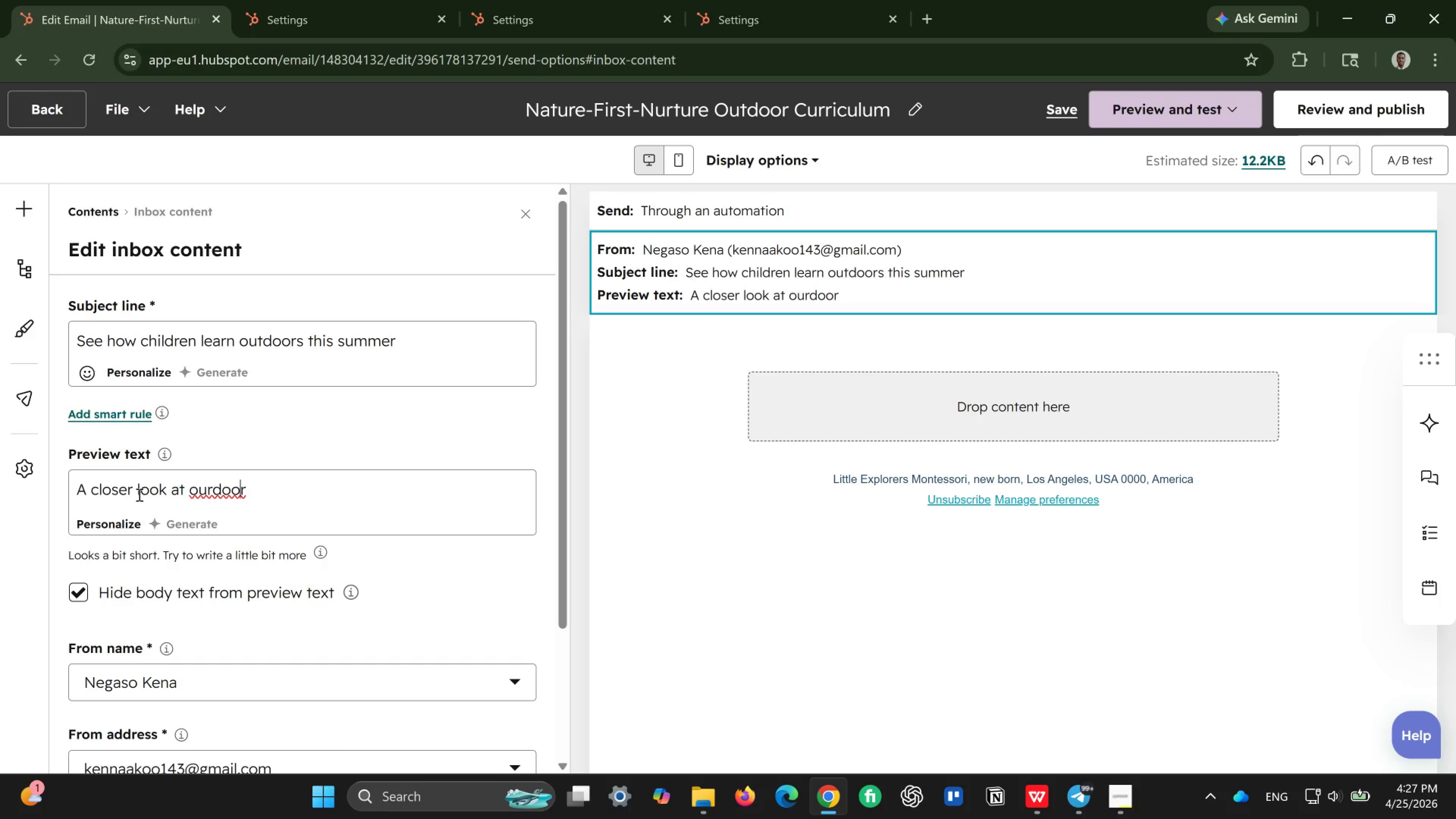 
key(ArrowLeft)
 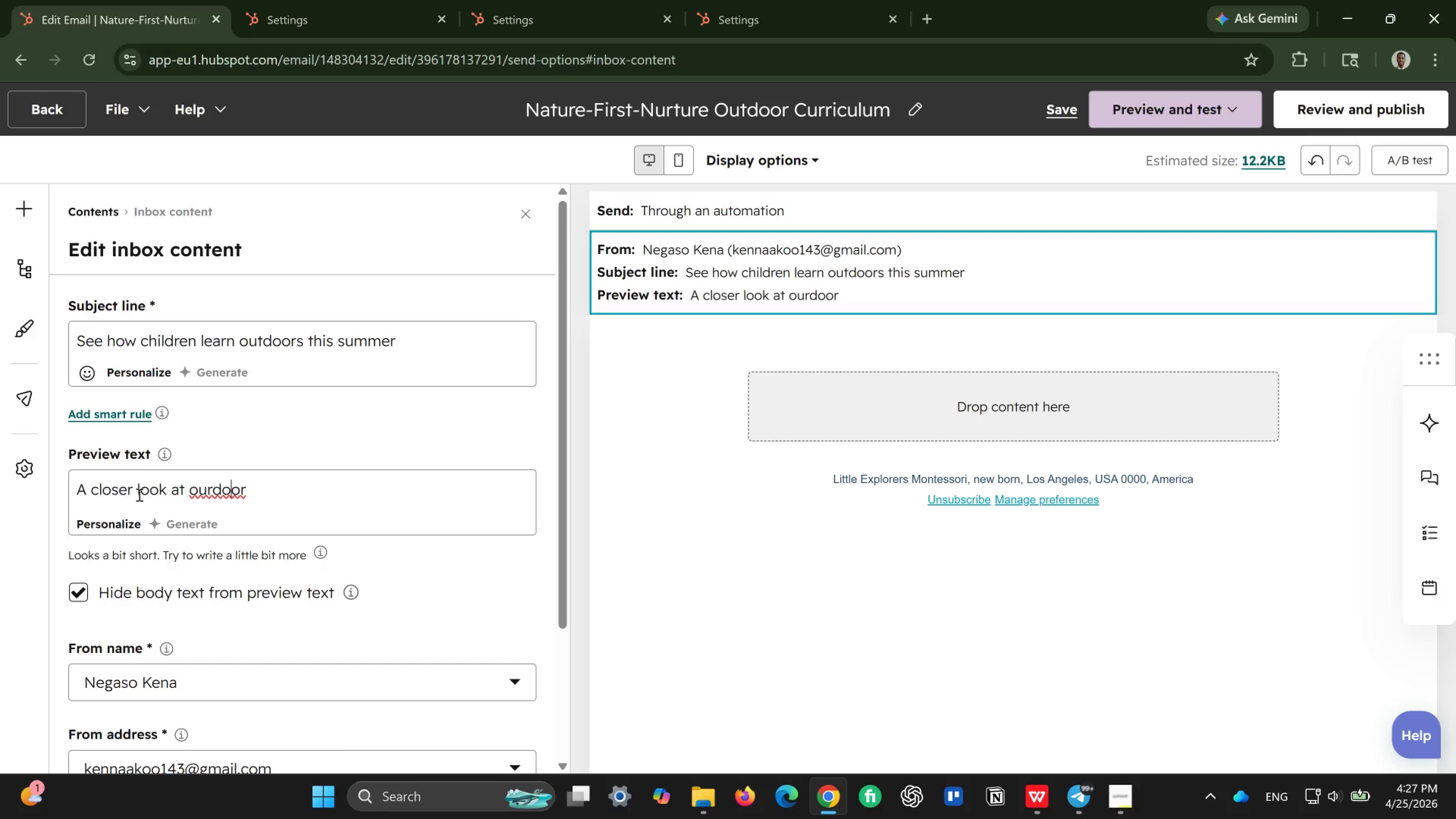 
key(ArrowLeft)
 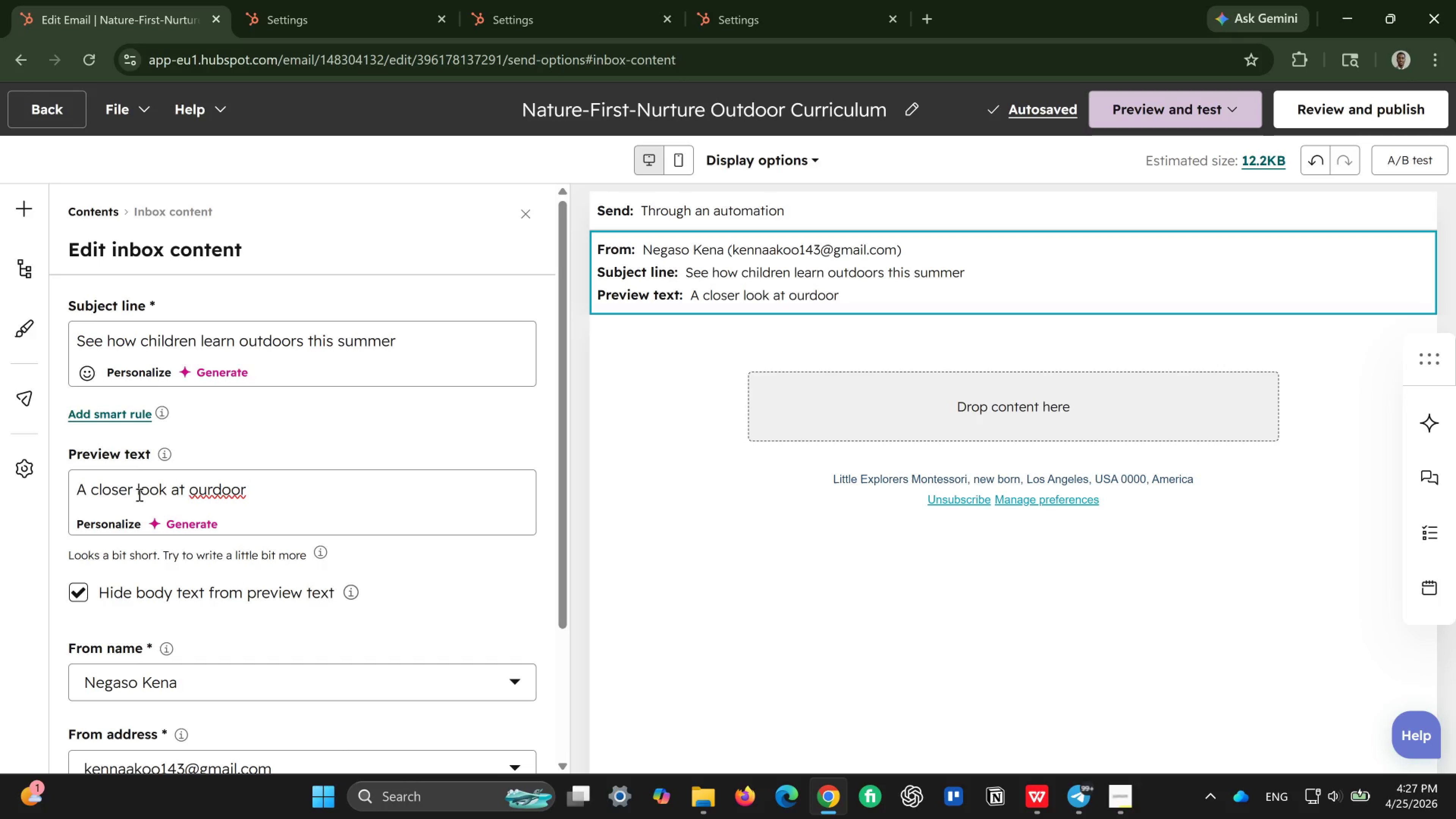 
key(ArrowLeft)
 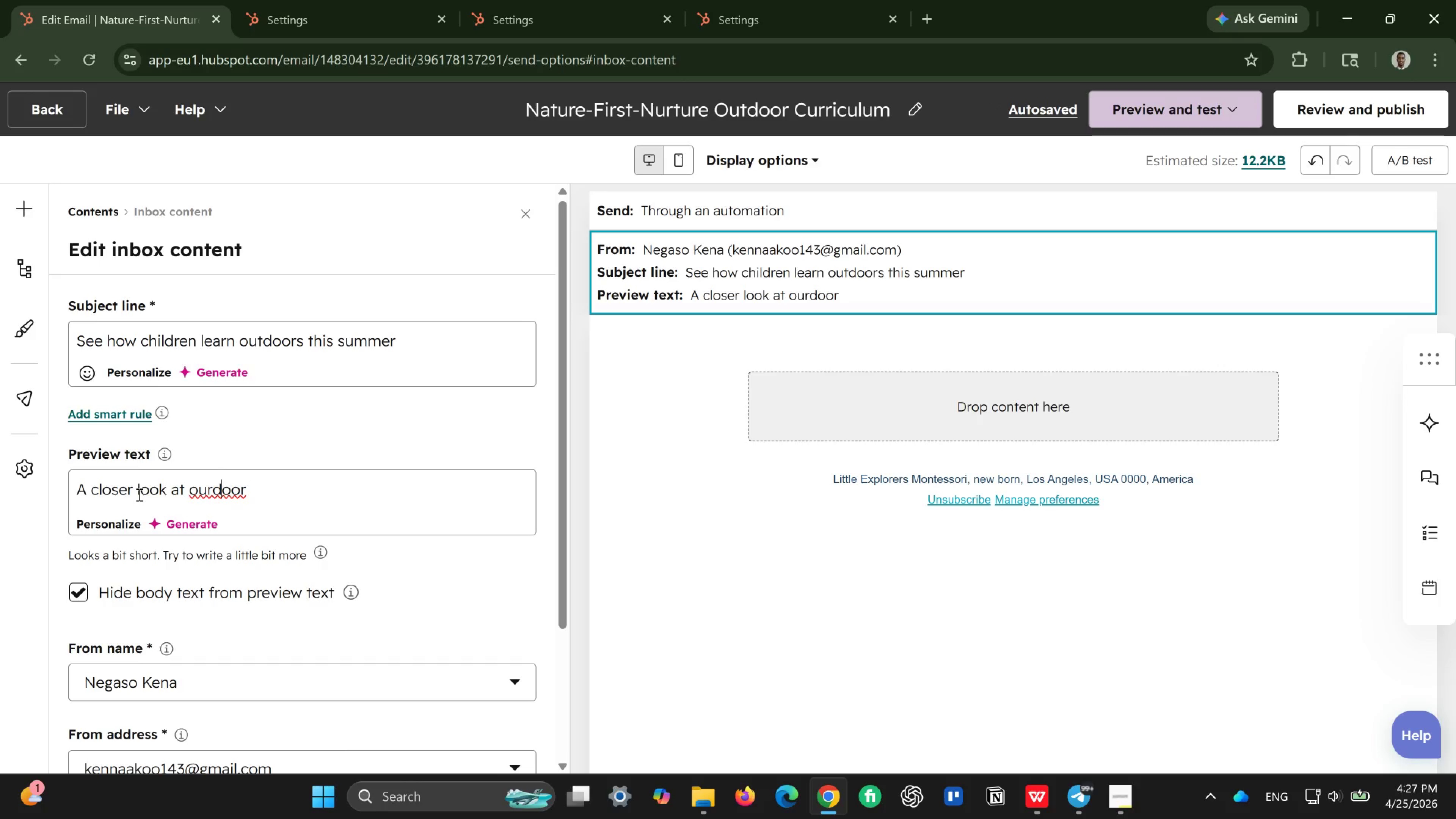 
key(ArrowLeft)
 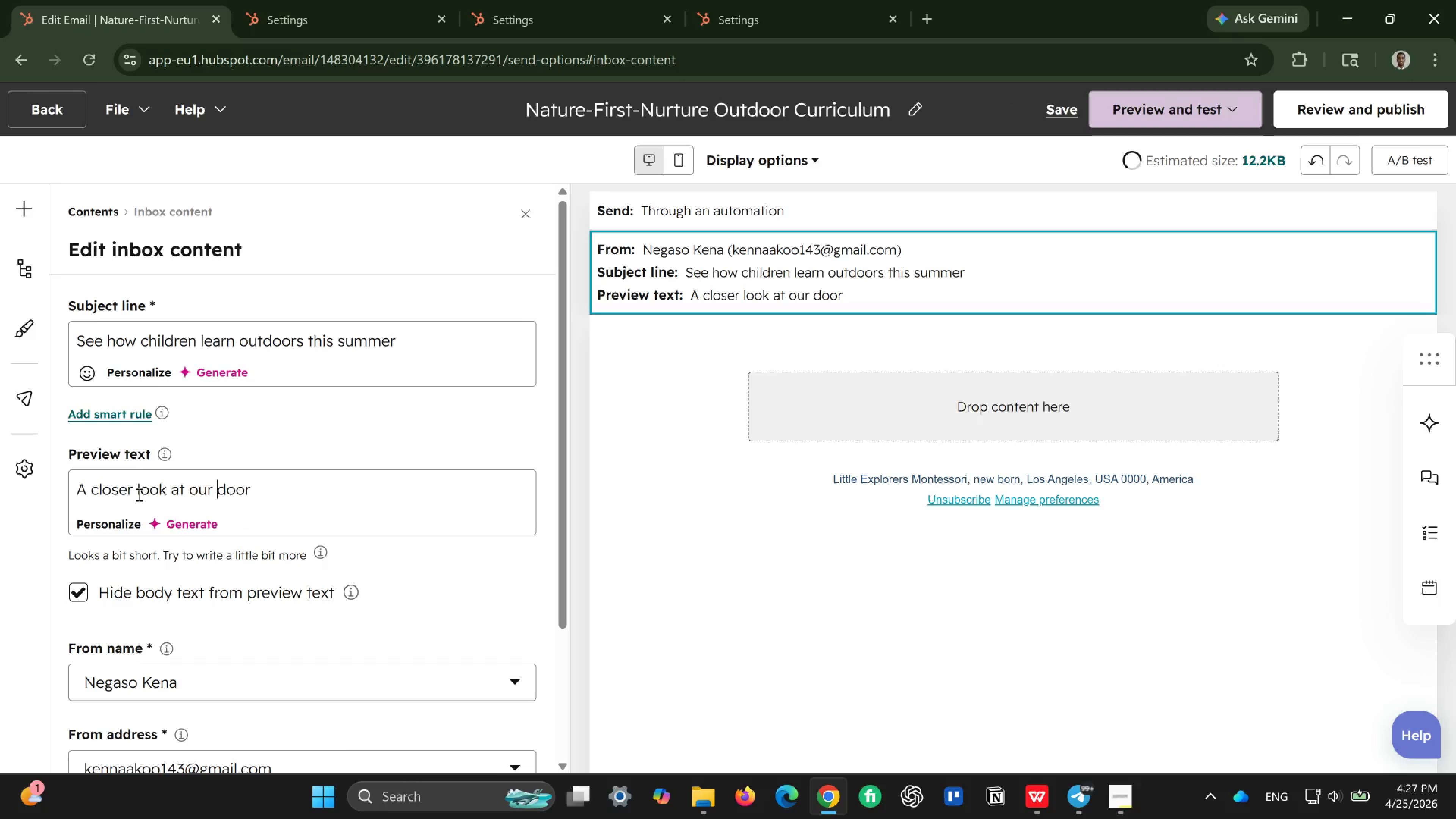 
type( out)
 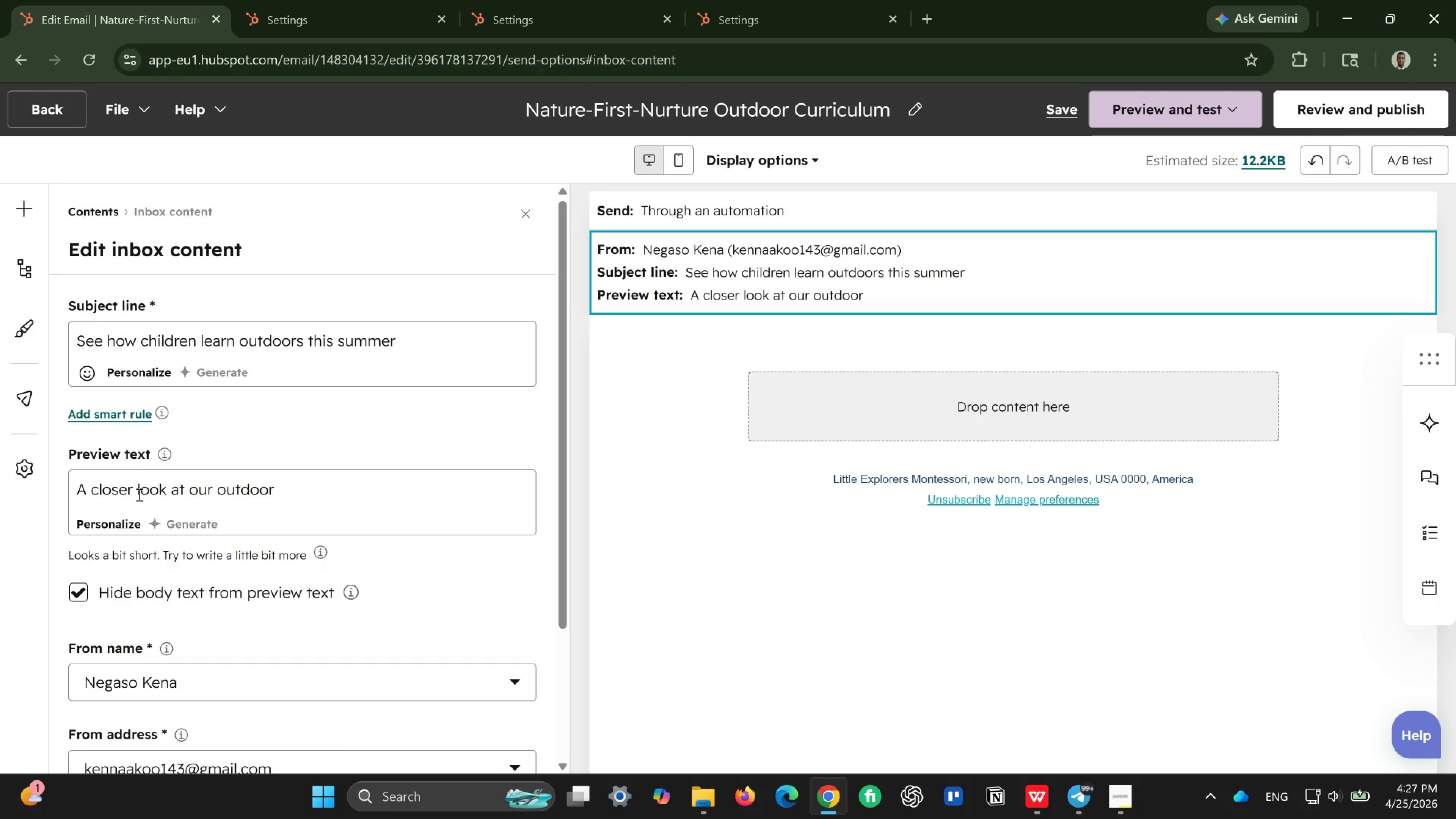 
hold_key(key=ArrowRight, duration=0.72)
 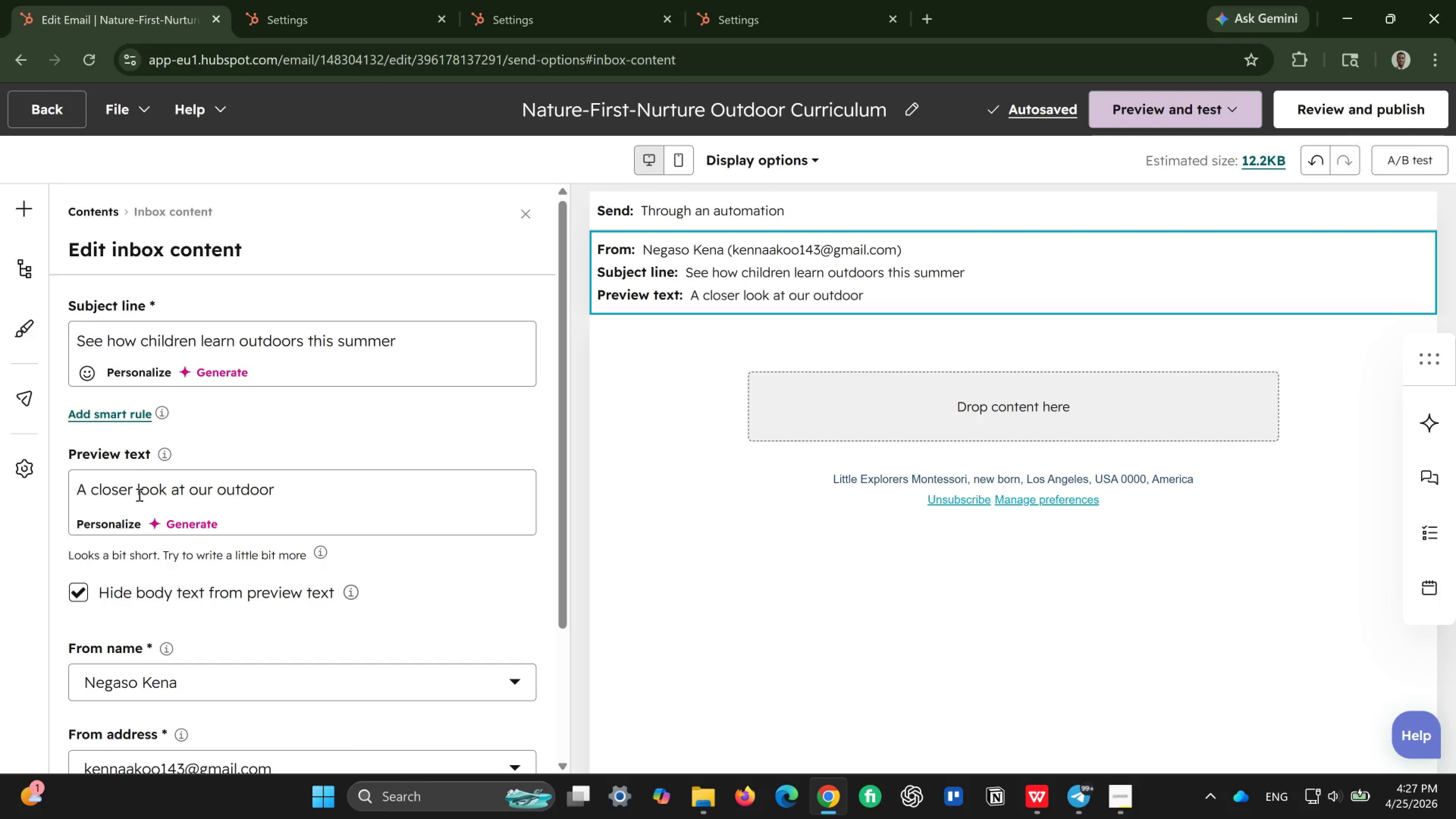 
type(curriculum)
 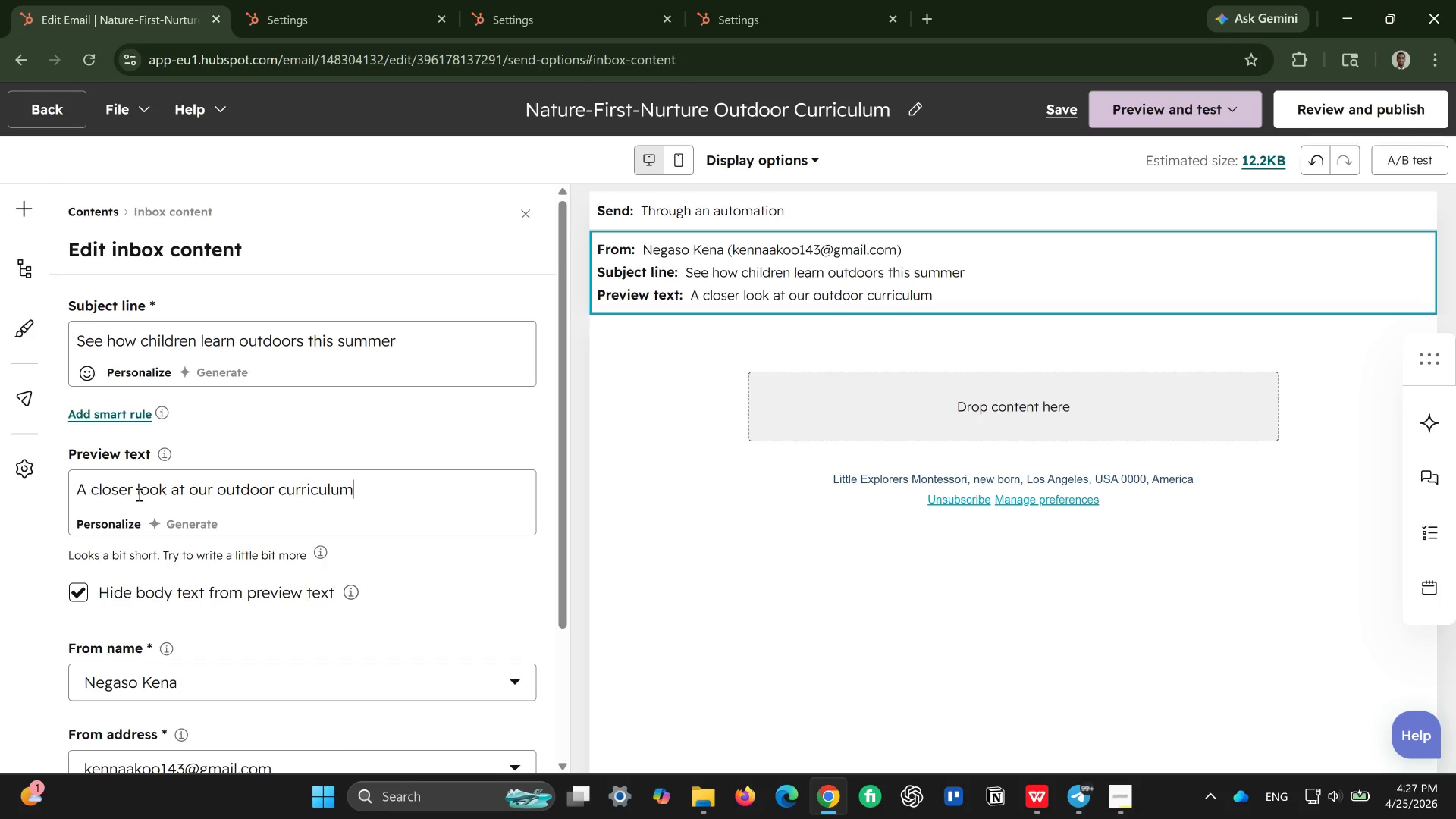 
scroll: coordinate [137, 496], scroll_direction: down, amount: 3.0
 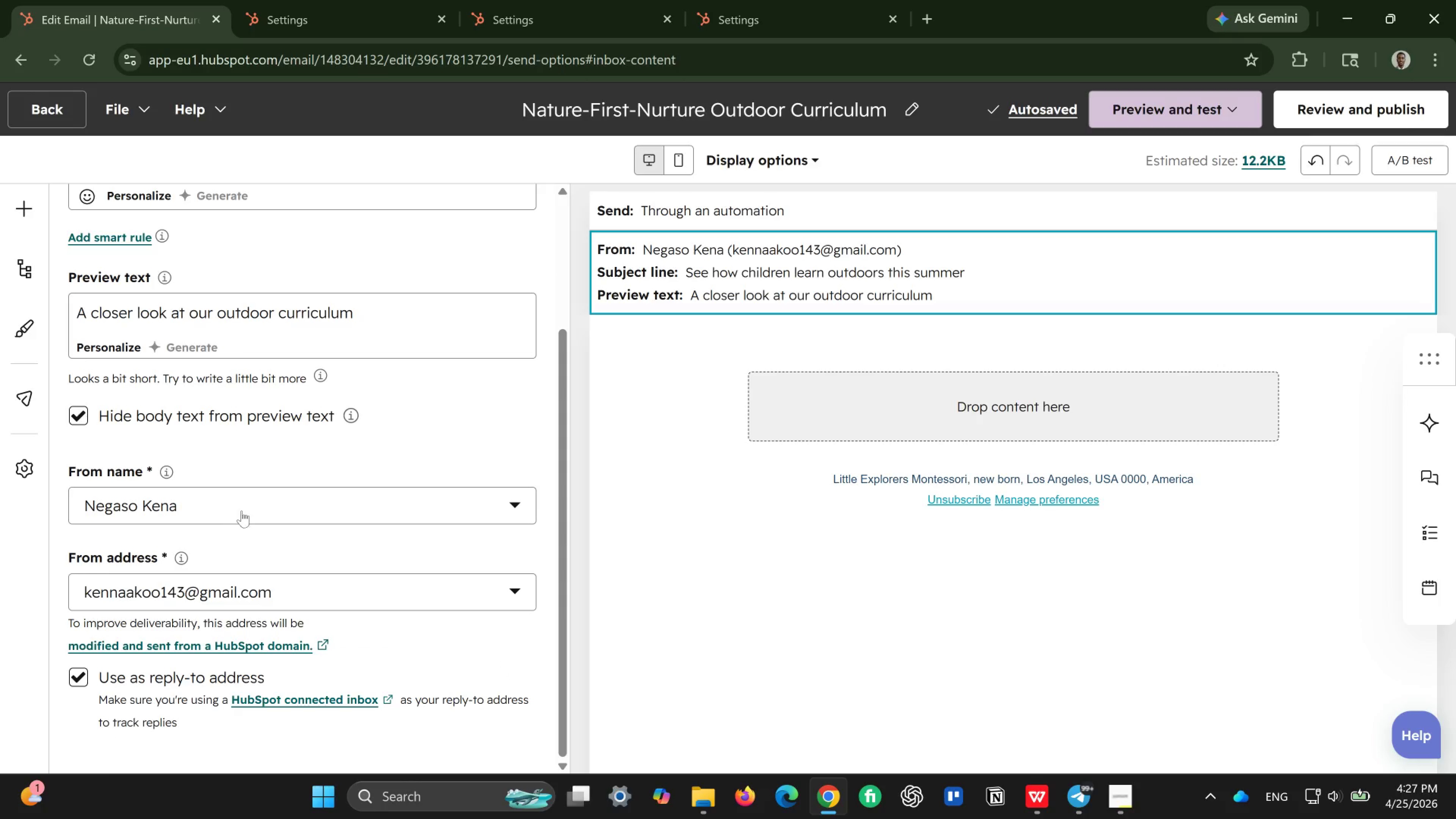 
left_click([243, 508])
 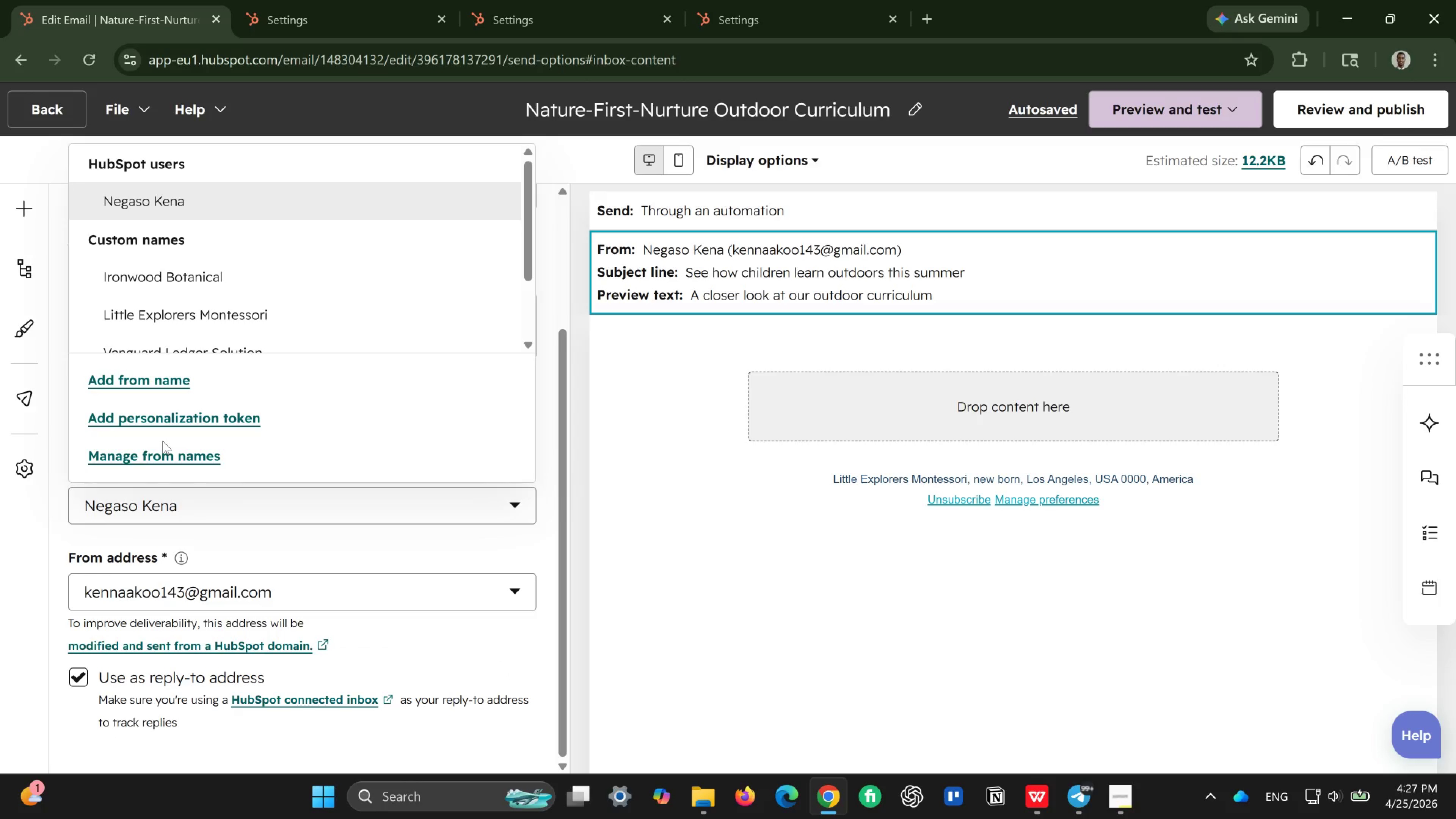 
wait(12.49)
 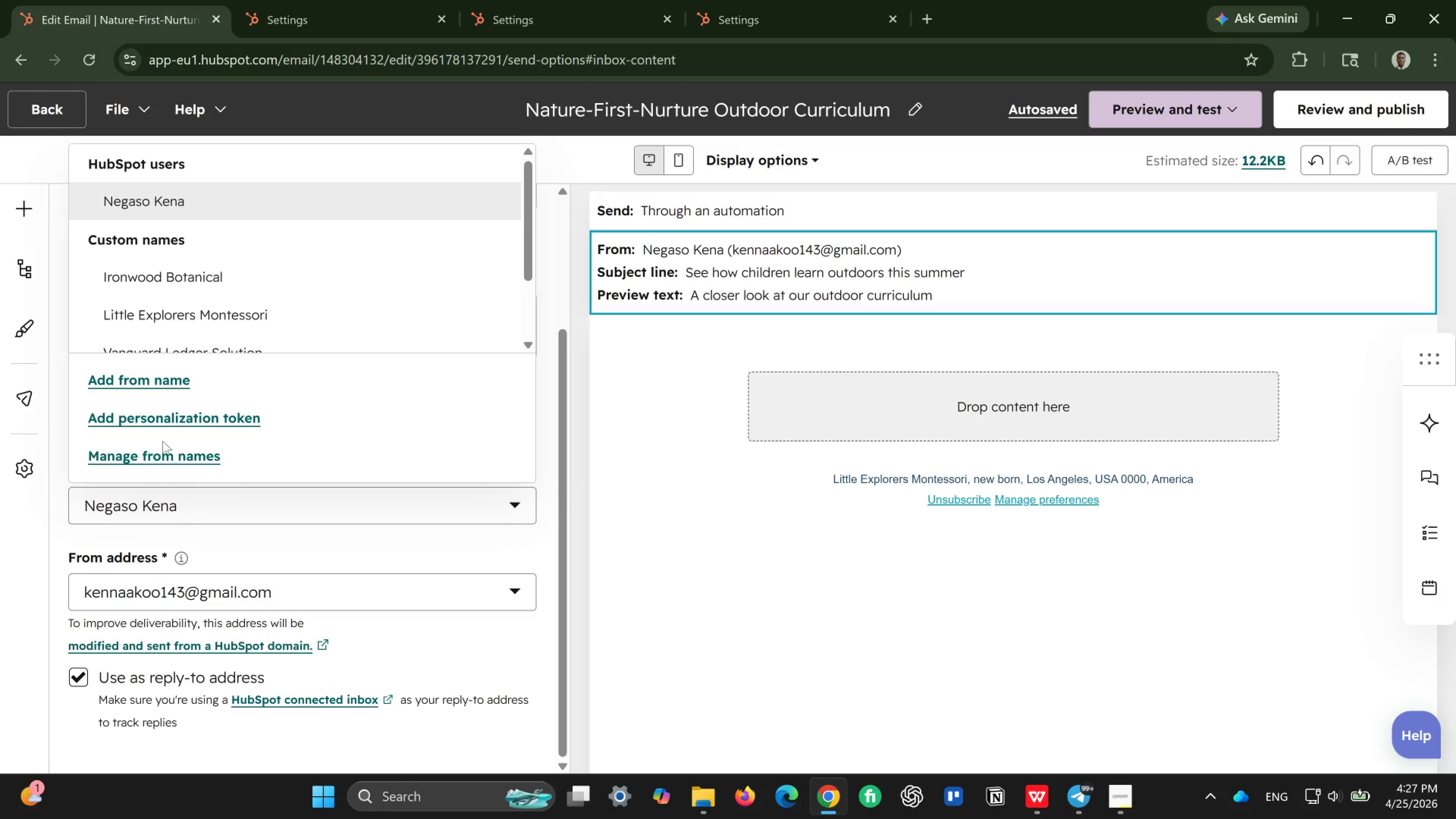 
left_click([112, 423])
 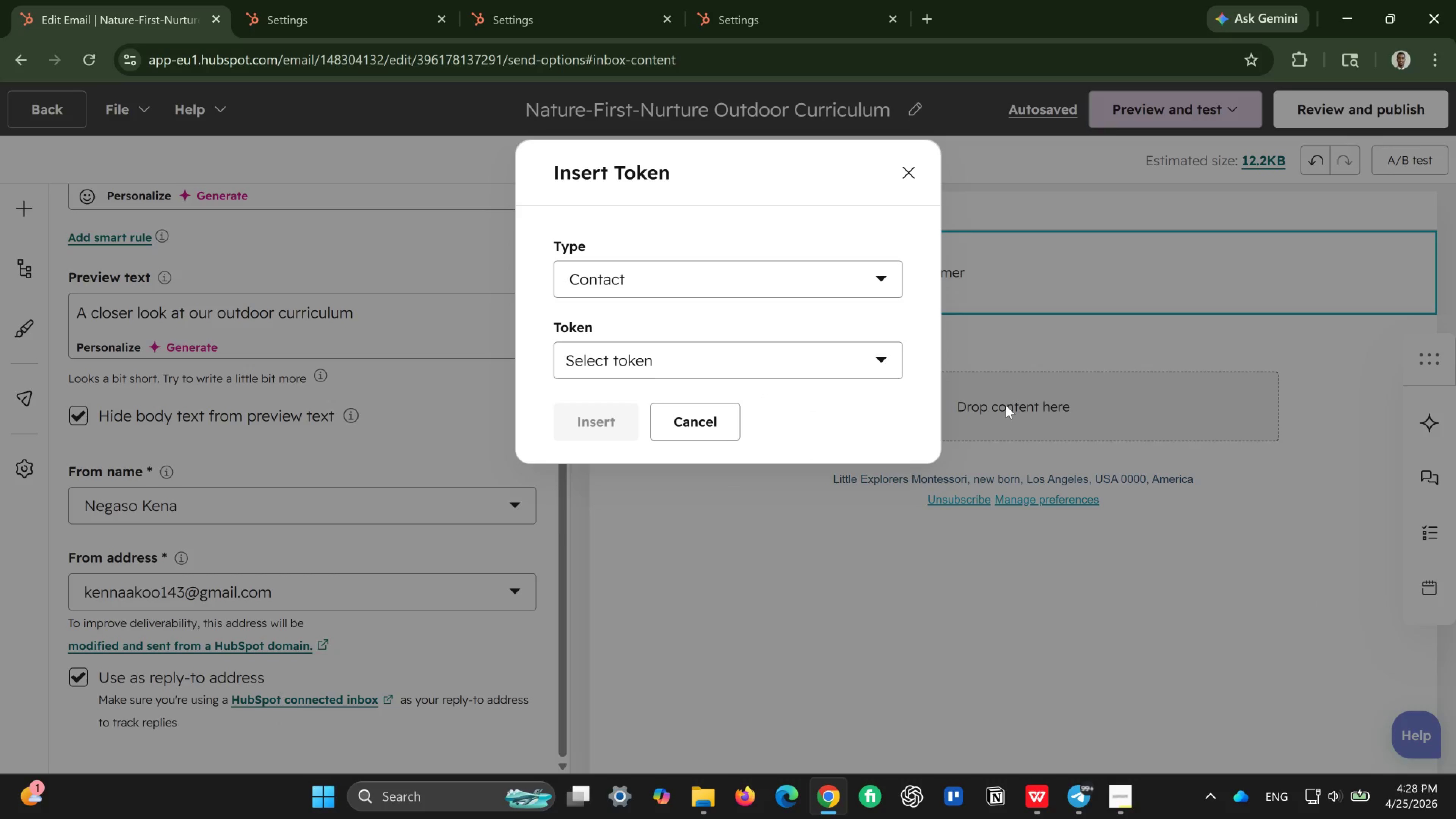 
left_click([750, 363])
 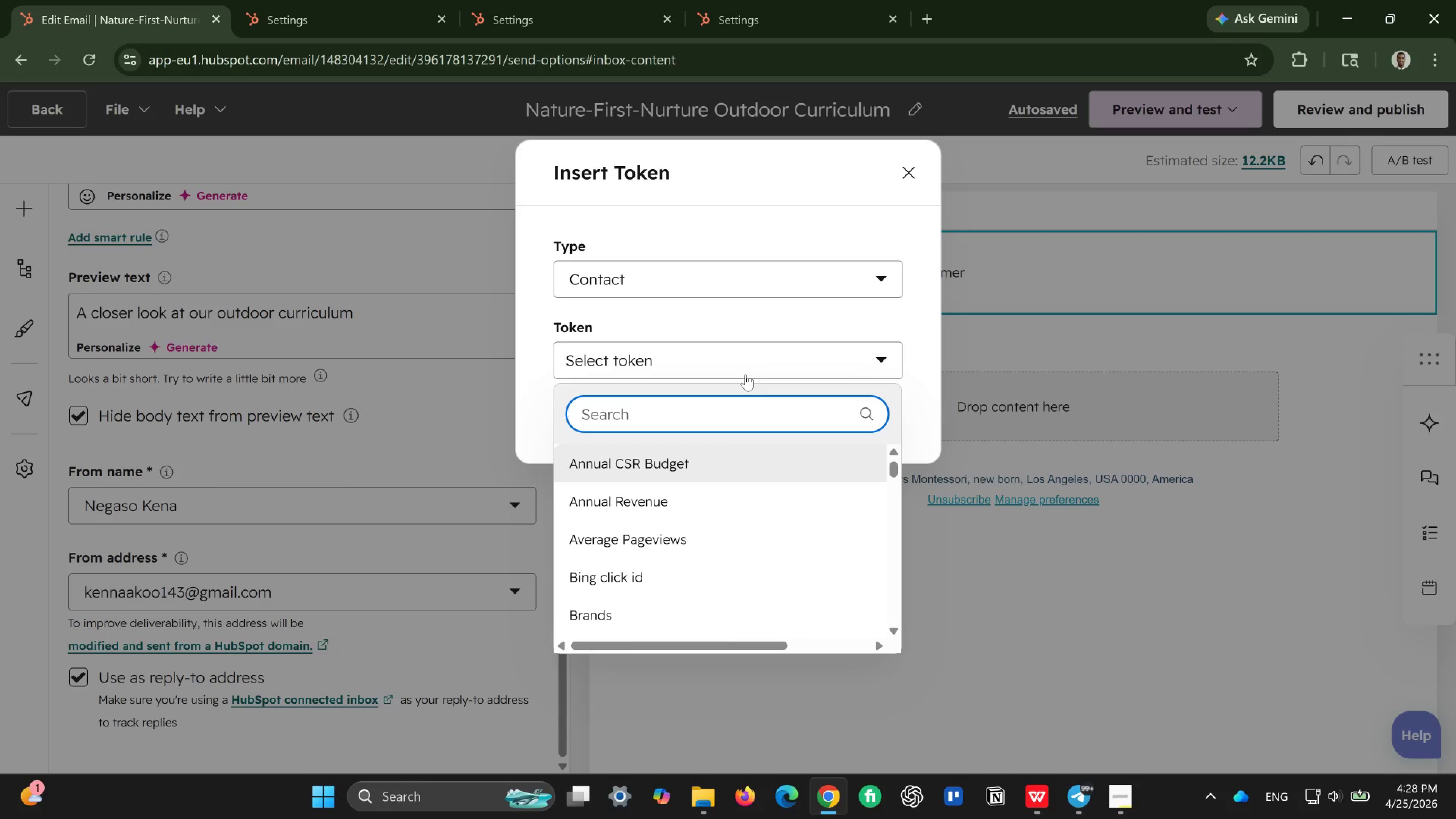 
type(compa)
 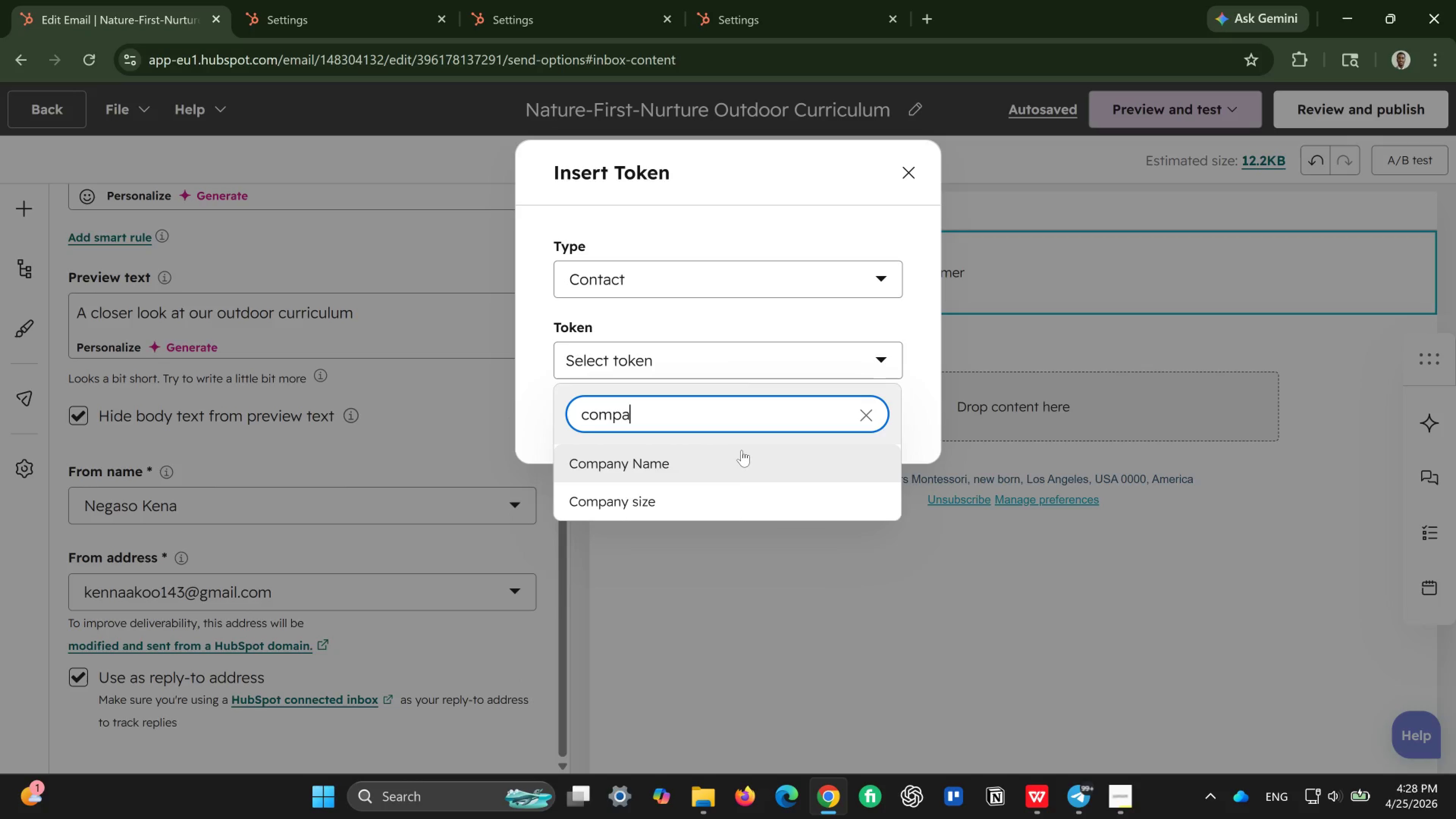 
left_click([731, 469])
 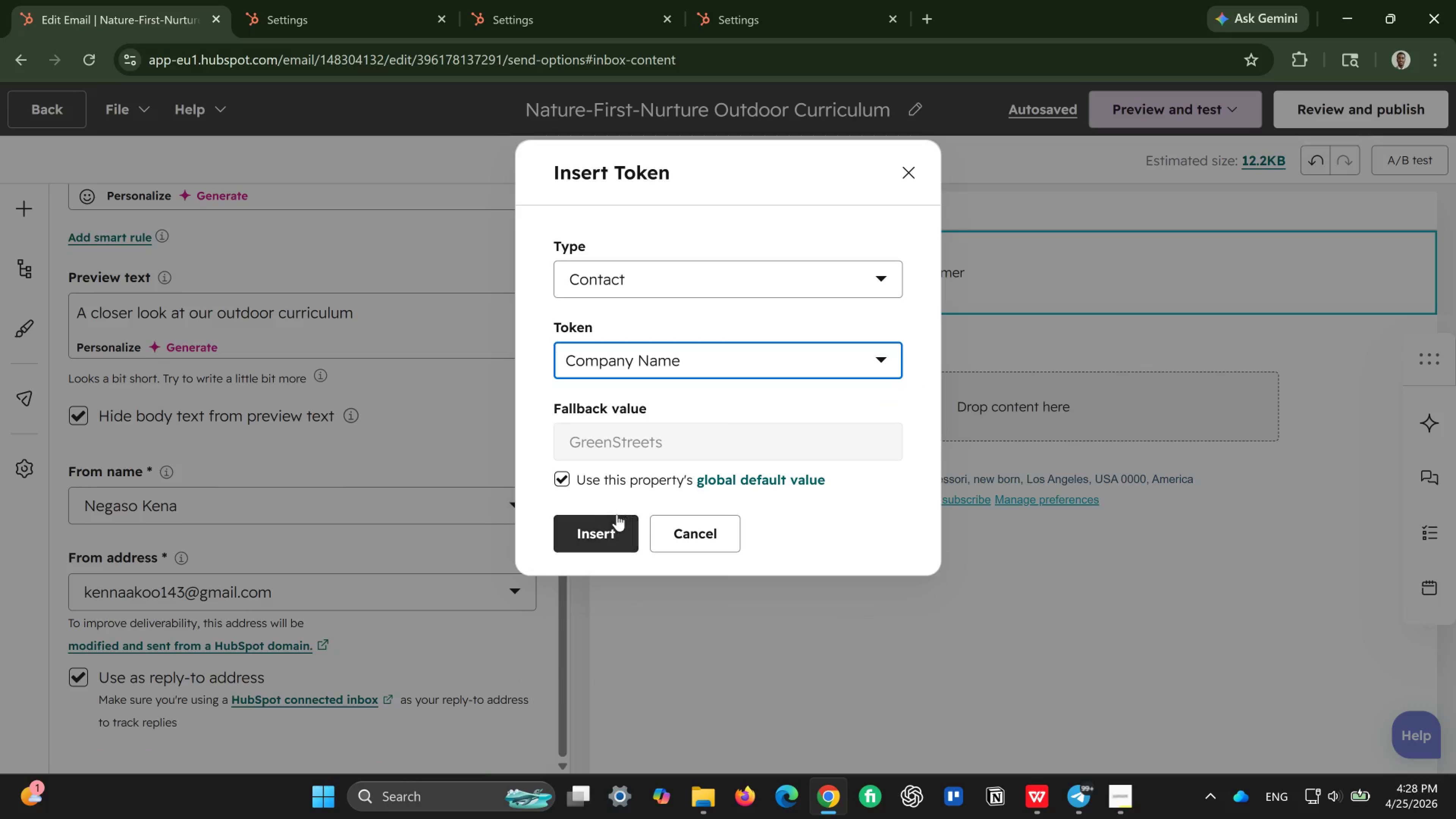 
left_click([570, 480])
 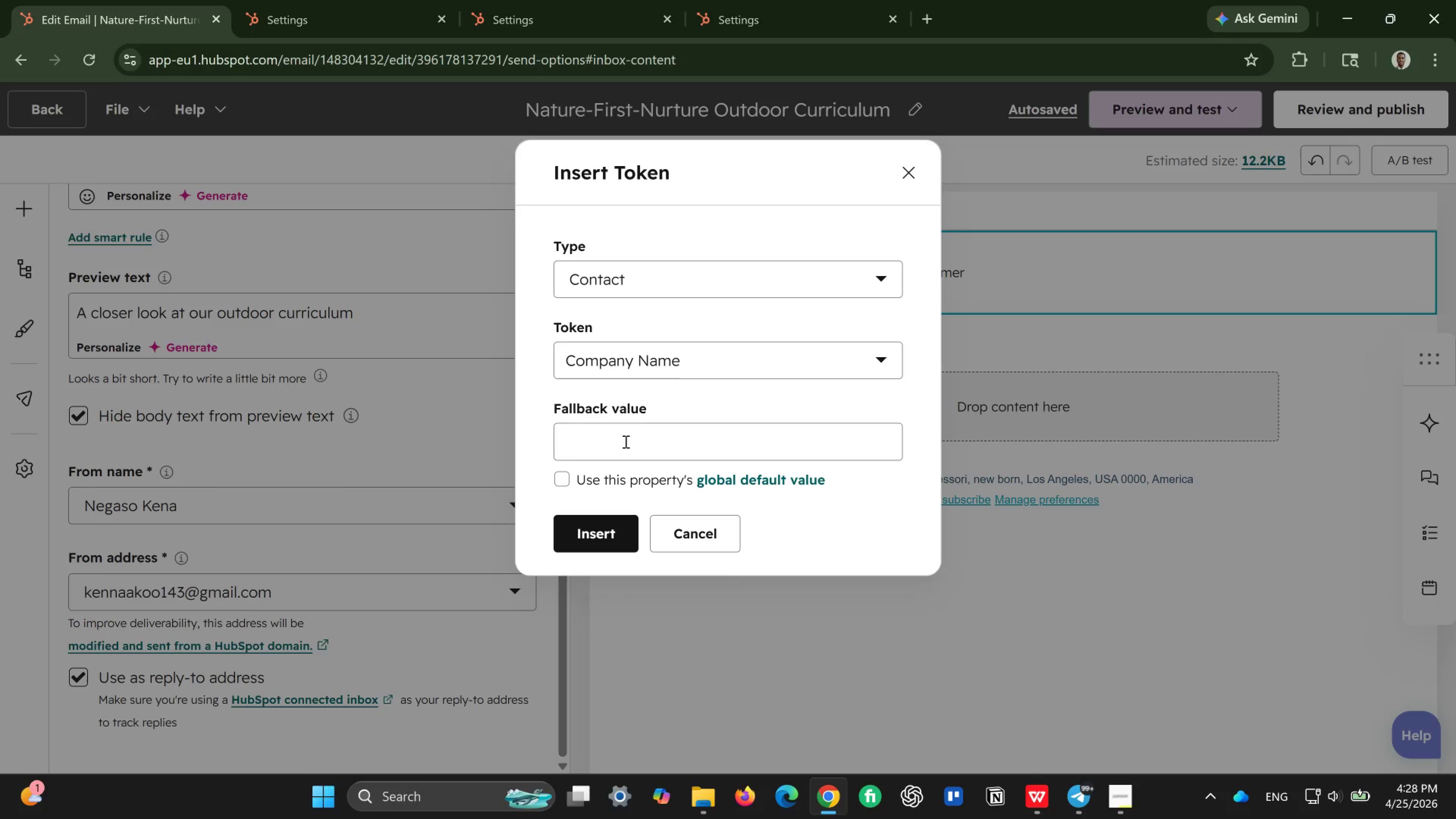 
left_click([625, 441])
 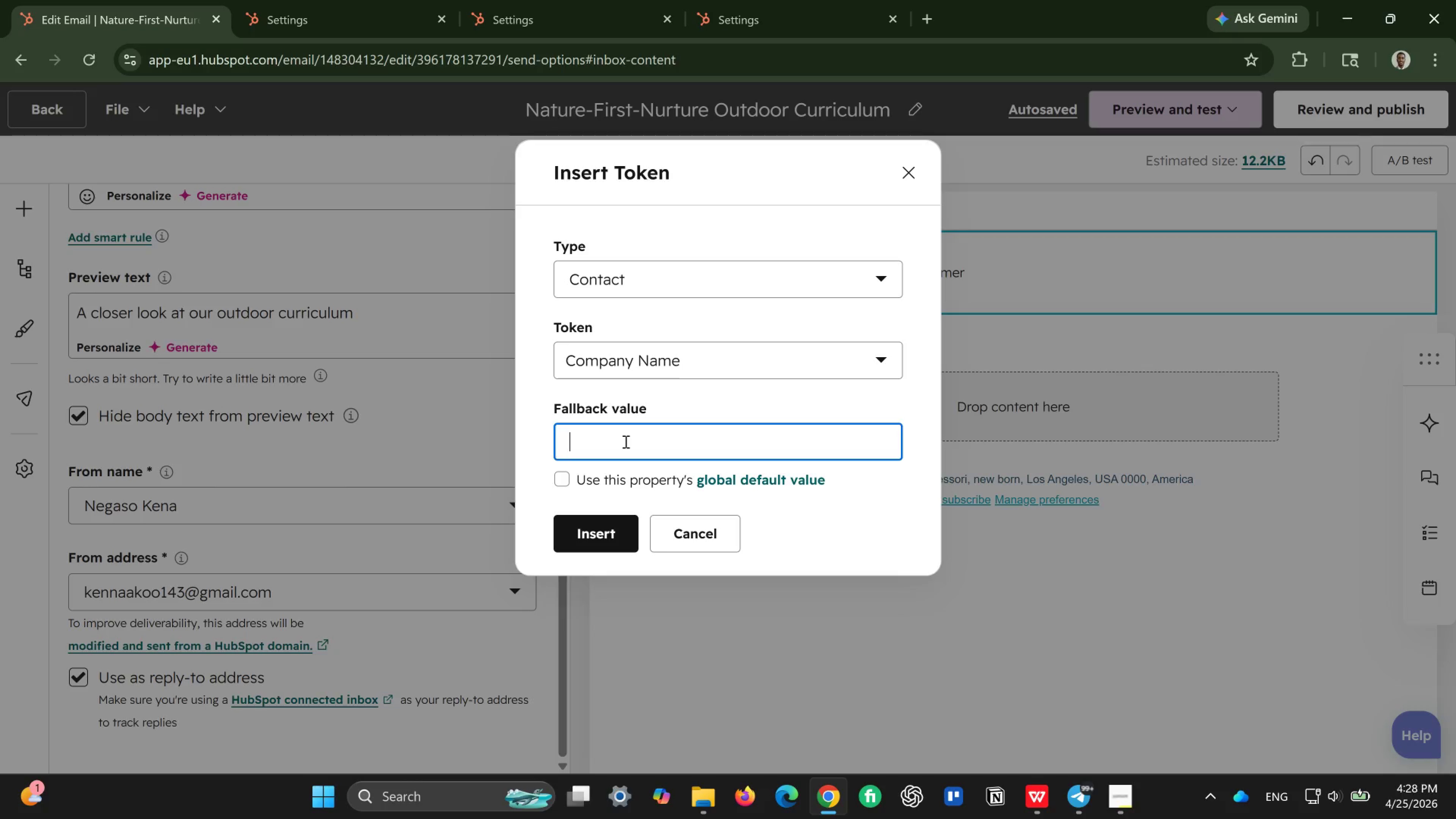 
type(Little Epl)
key(Backspace)
key(Backspace)
type(xplorers Montessori)
 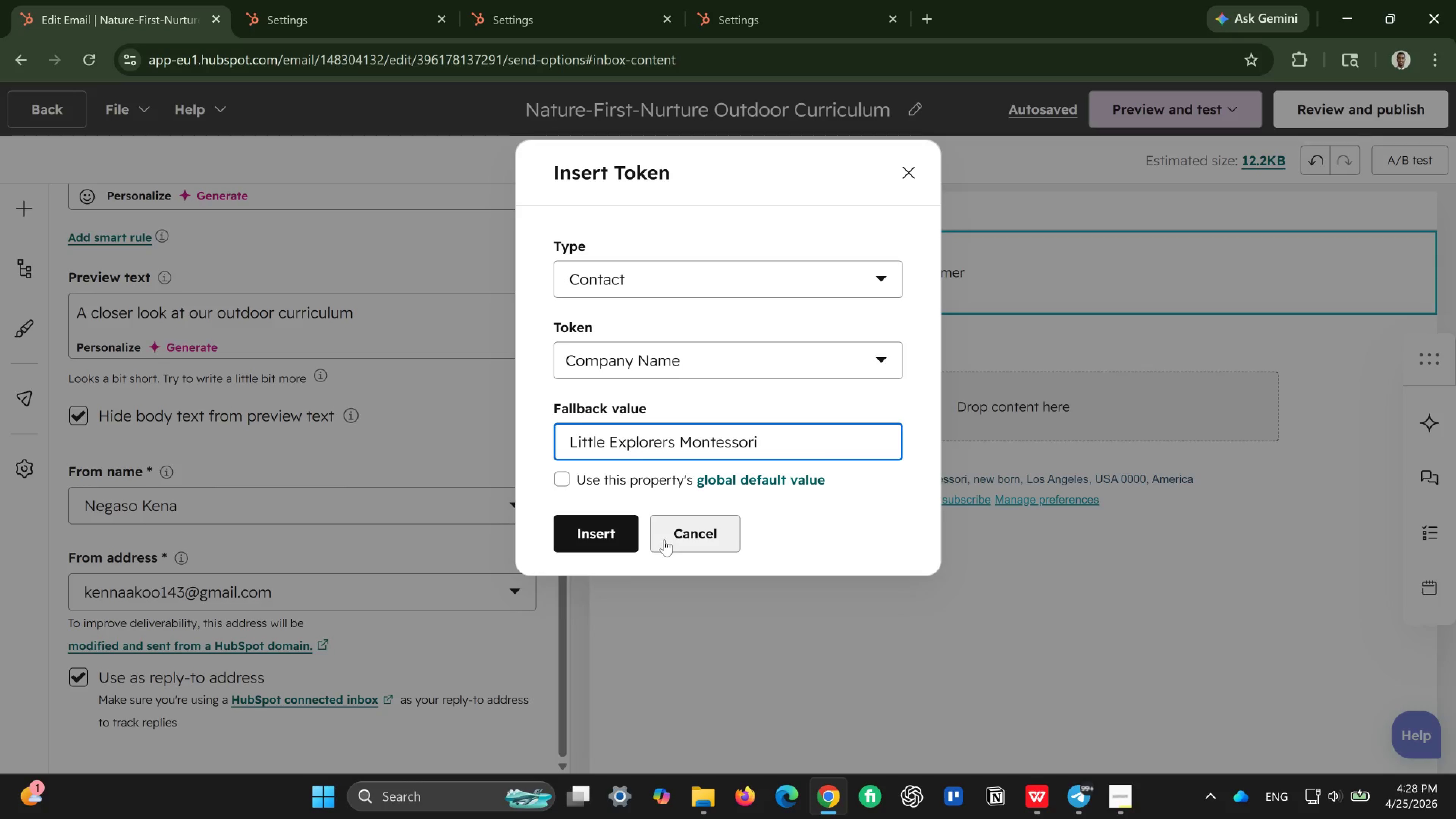 
wait(5.17)
 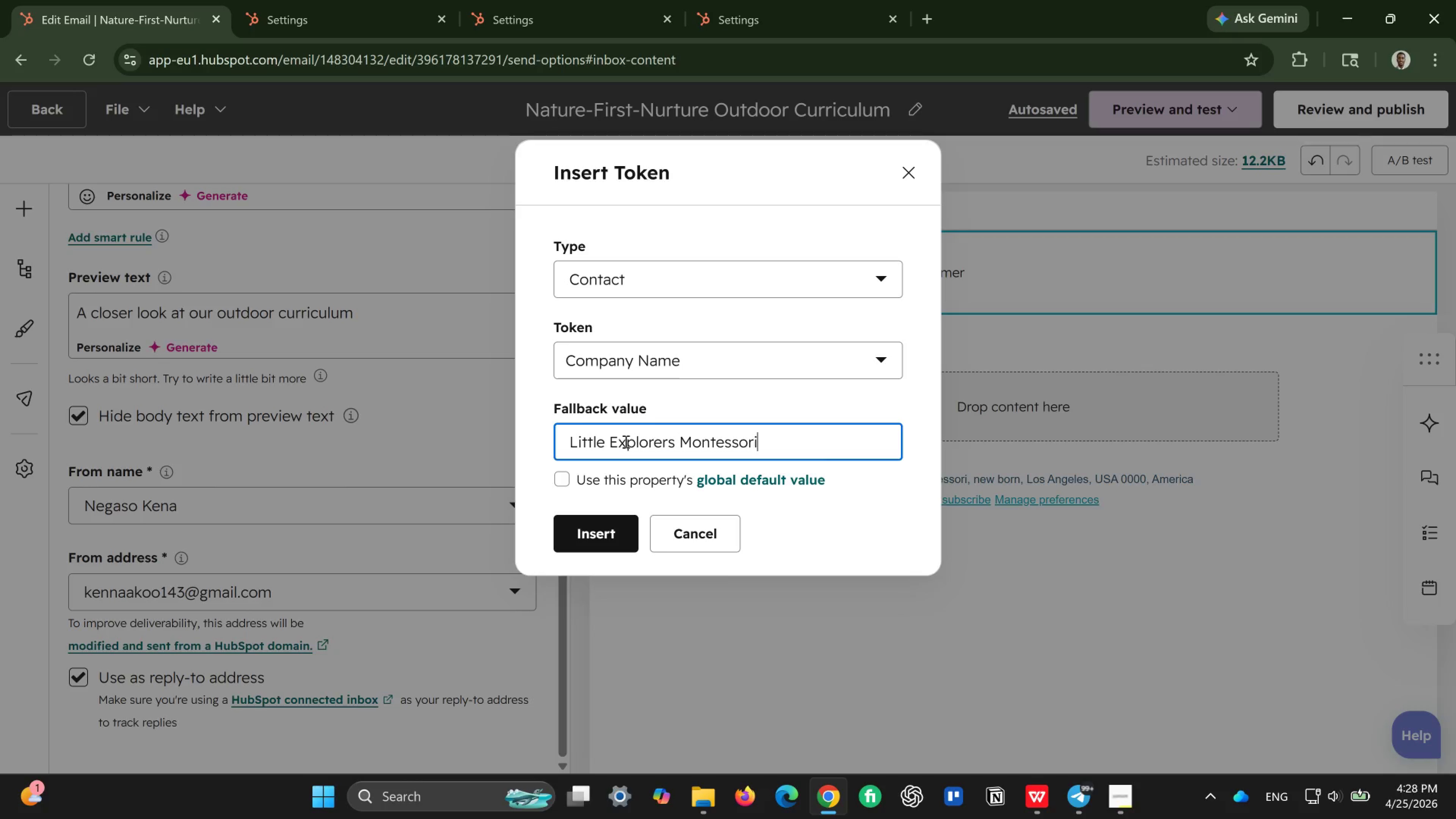 
left_click([633, 533])
 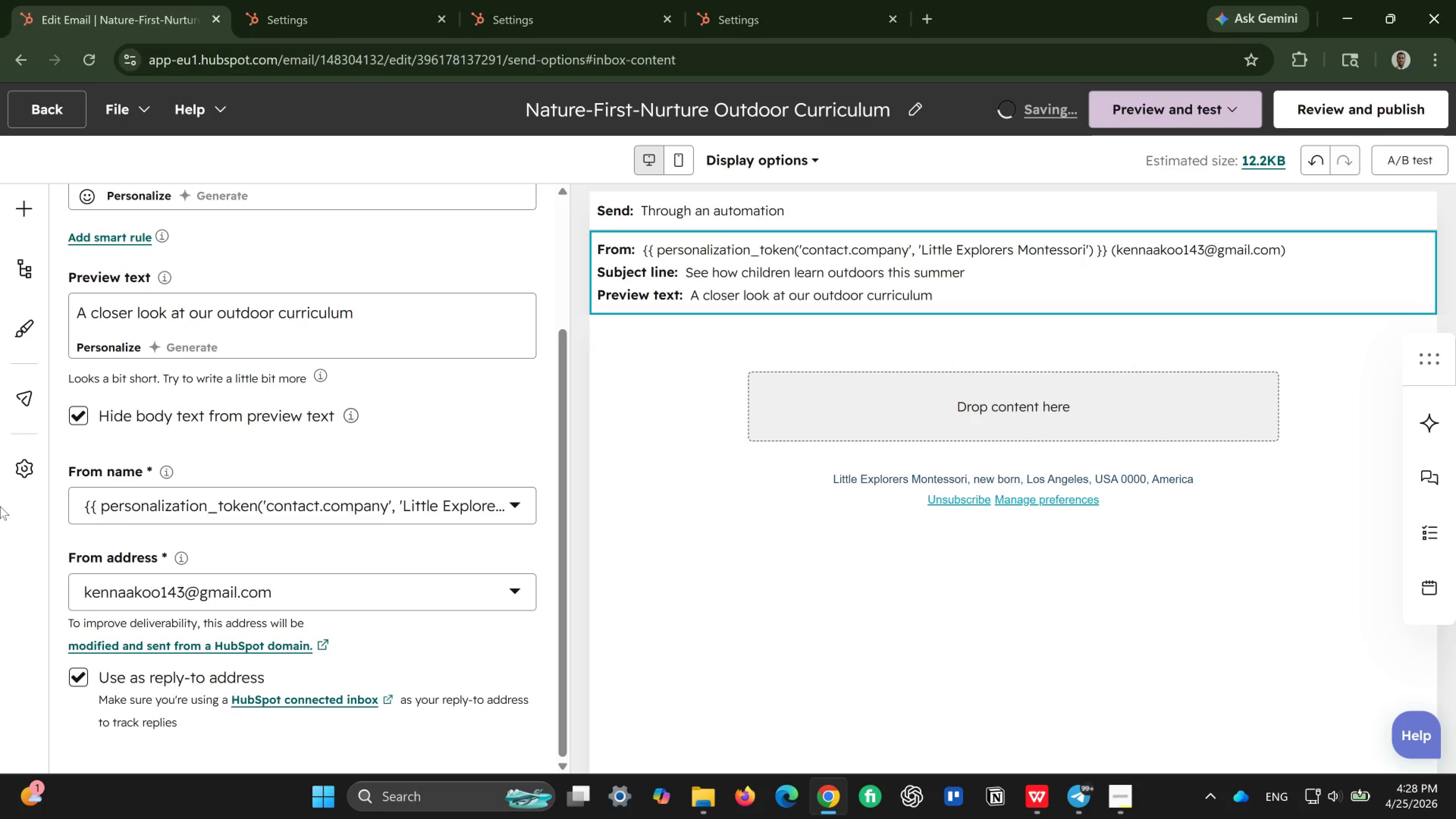 
wait(8.74)
 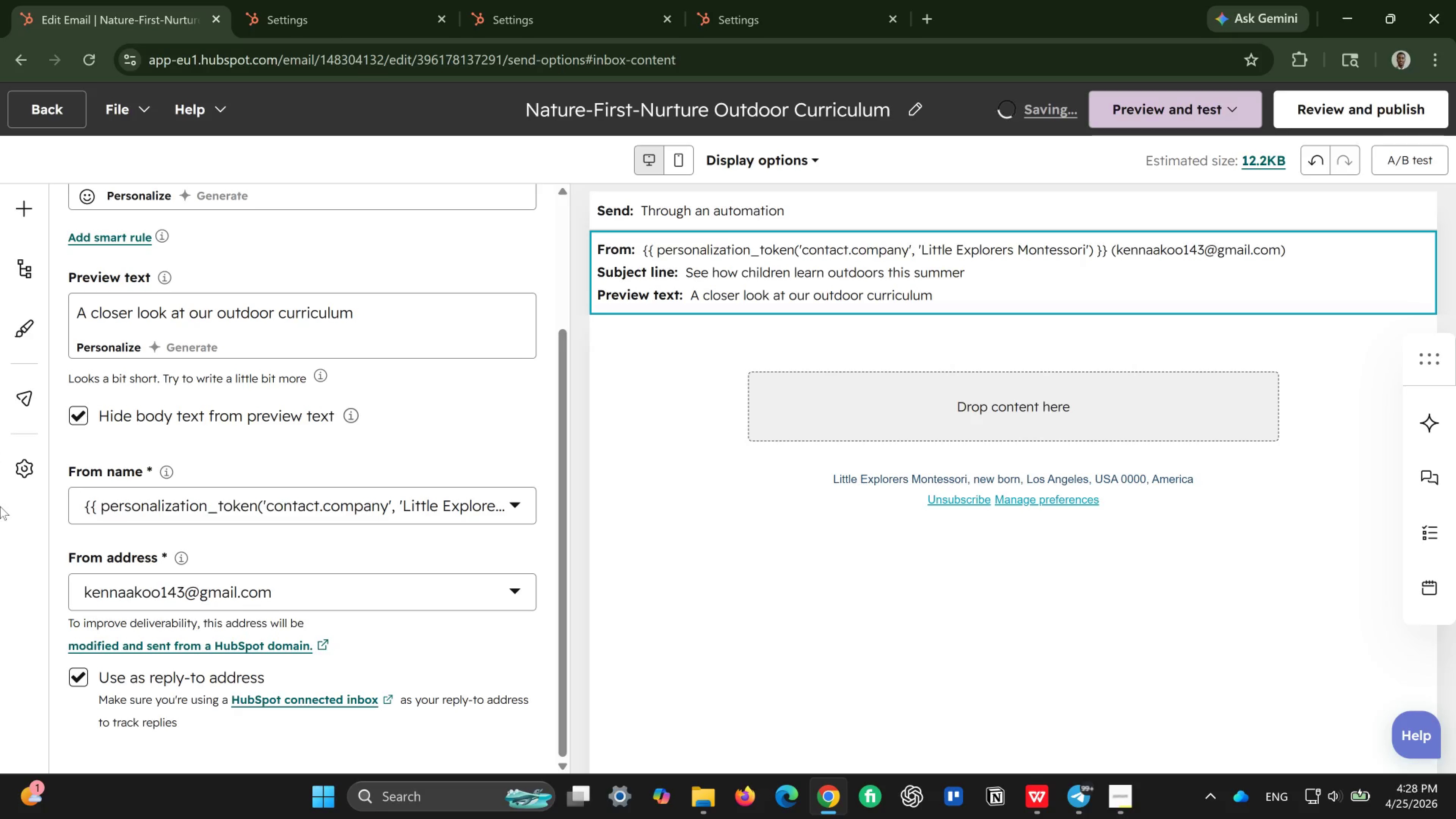 
mouse_move([788, 786])
 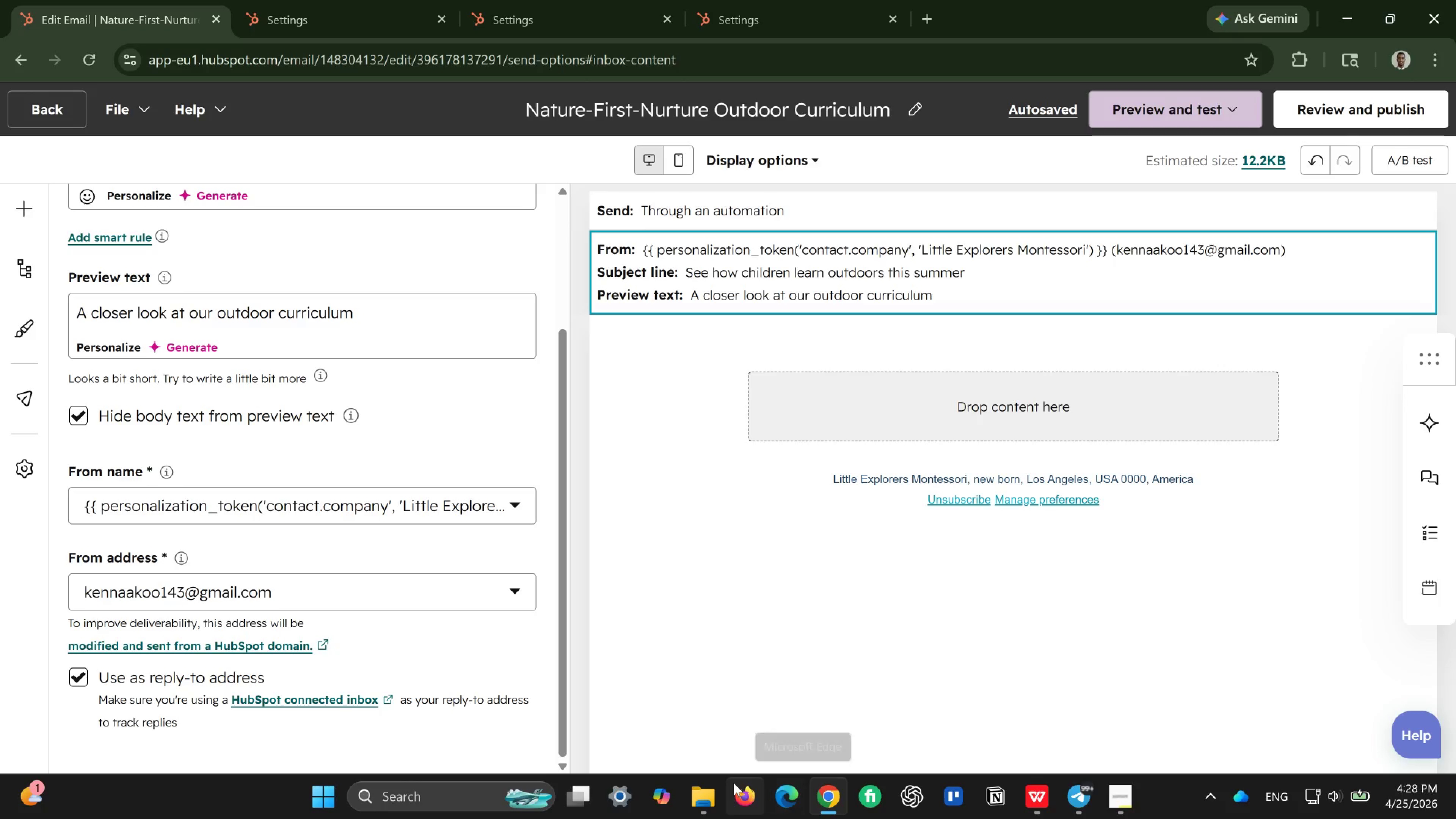 
mouse_move([740, 792])
 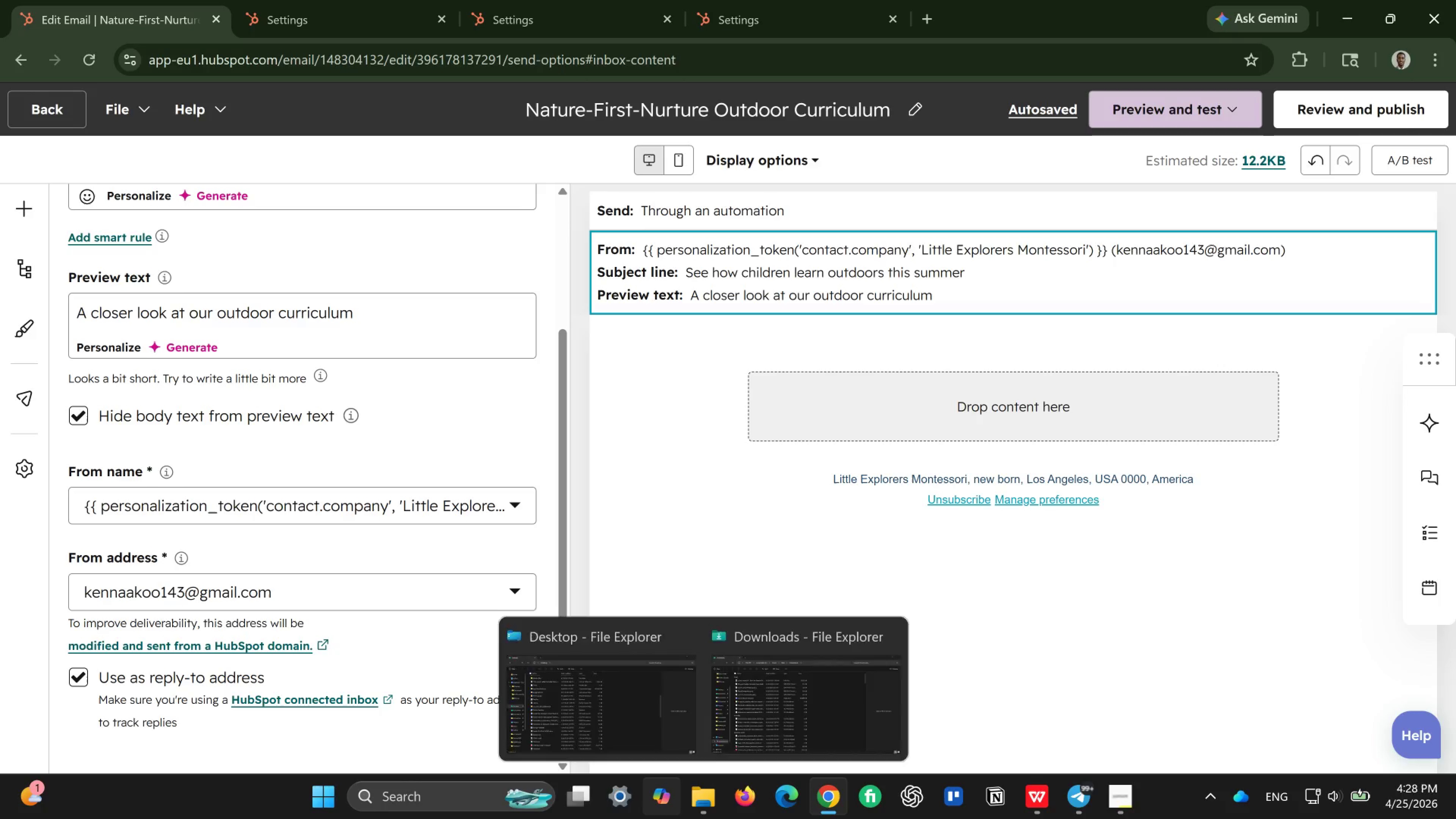 
wait(8.34)
 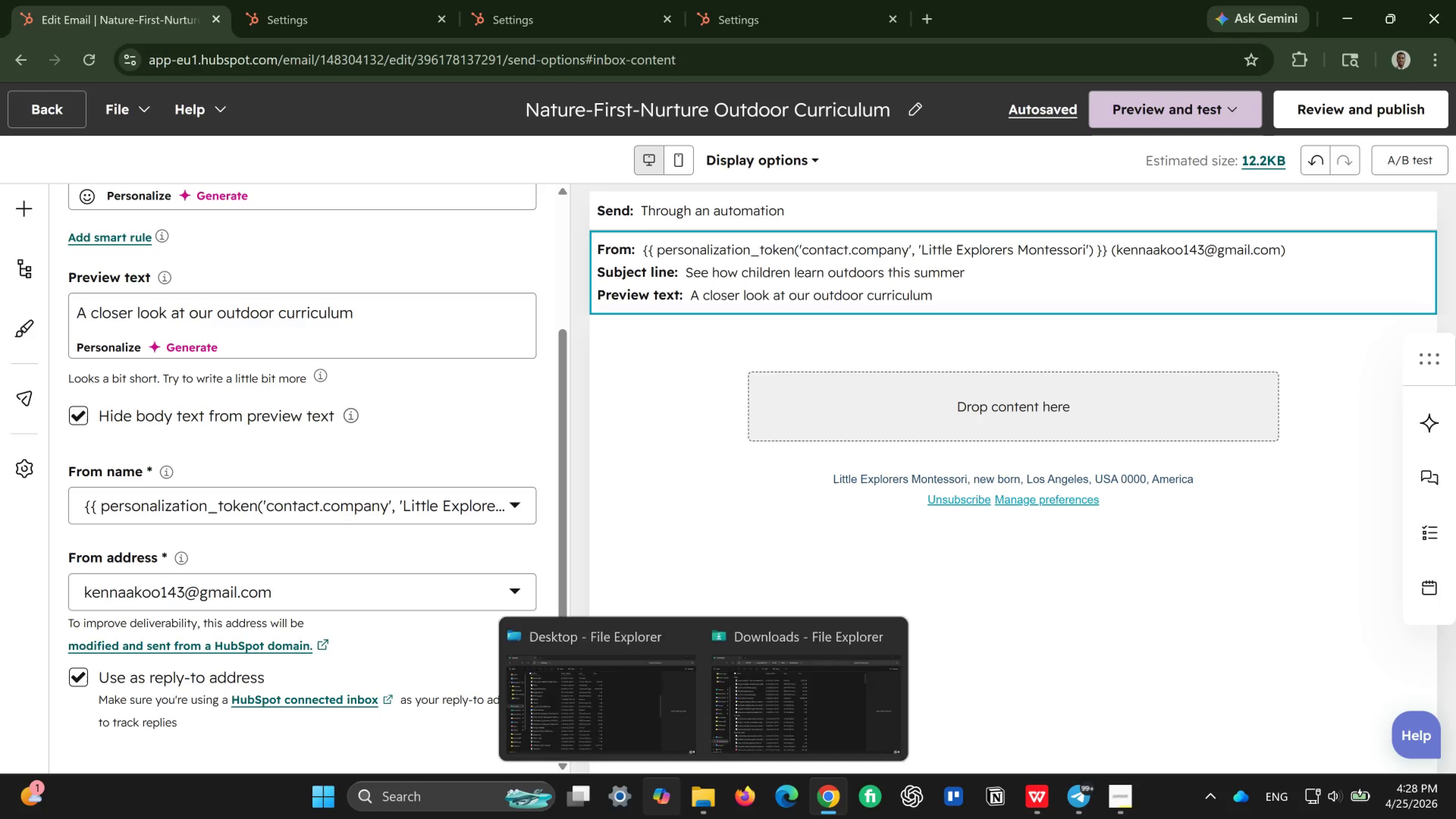 
scroll: coordinate [713, 475], scroll_direction: down, amount: 2.0
 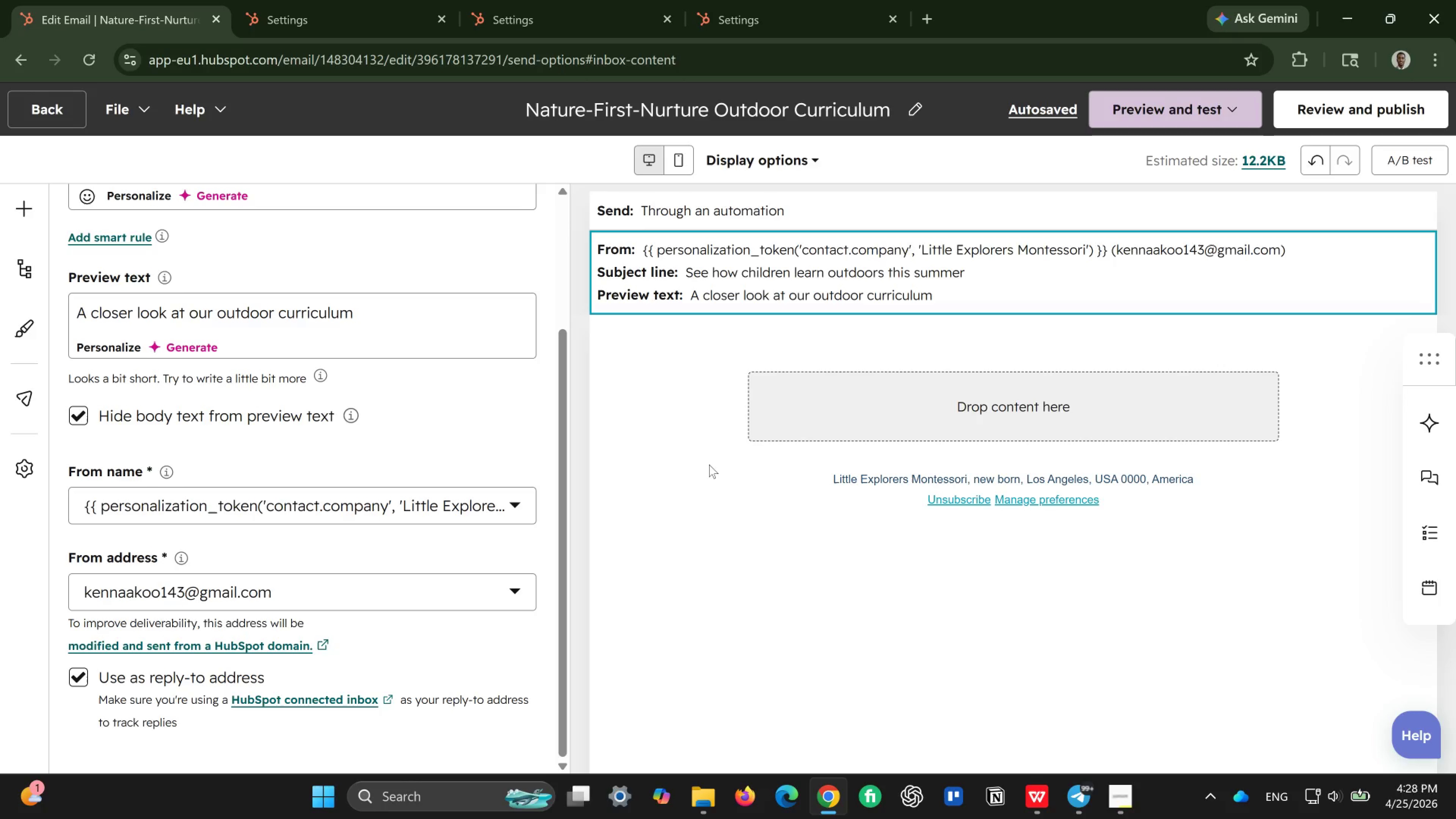 
scroll: coordinate [709, 464], scroll_direction: up, amount: 1.0
 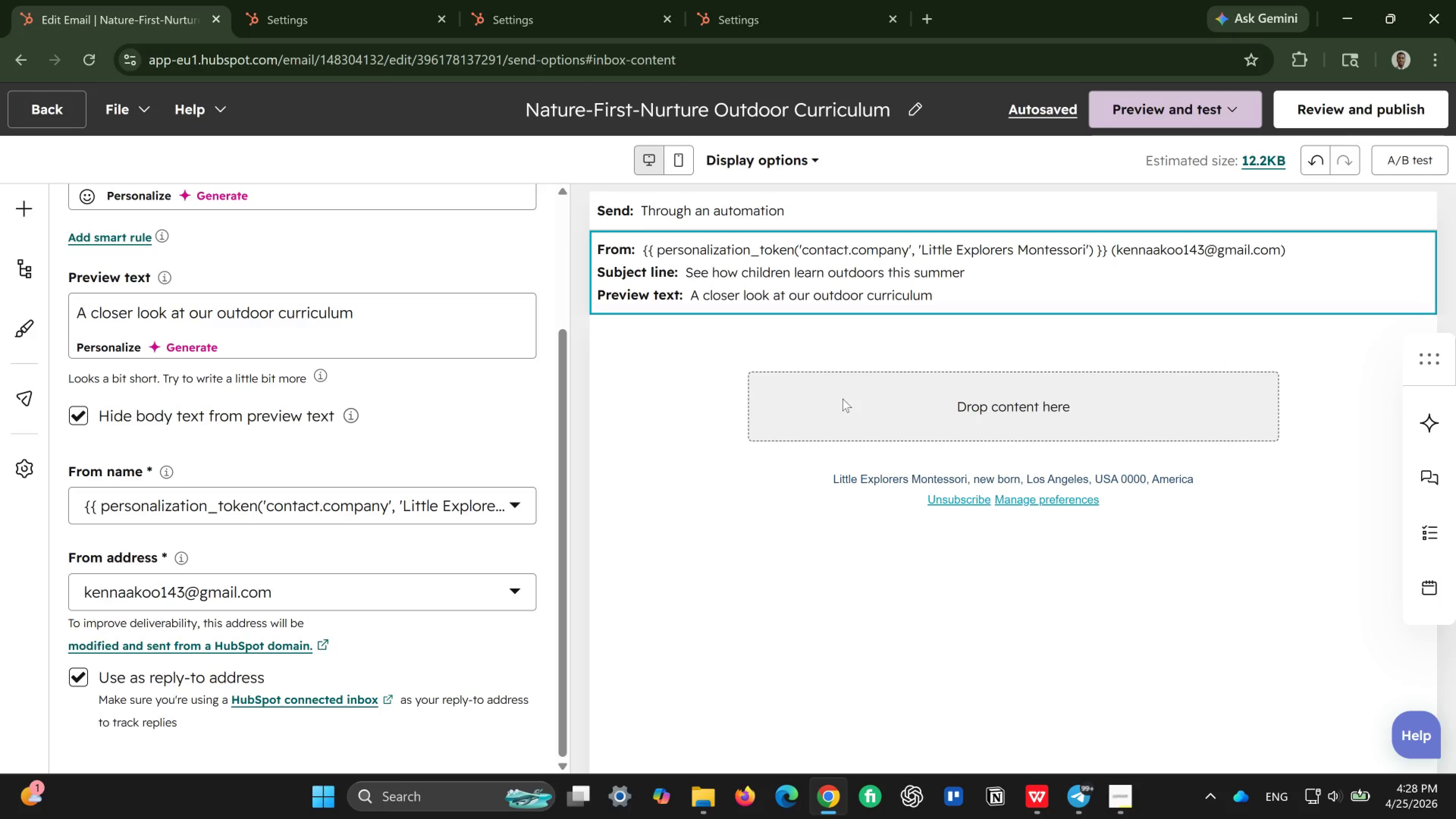 
left_click([843, 399])
 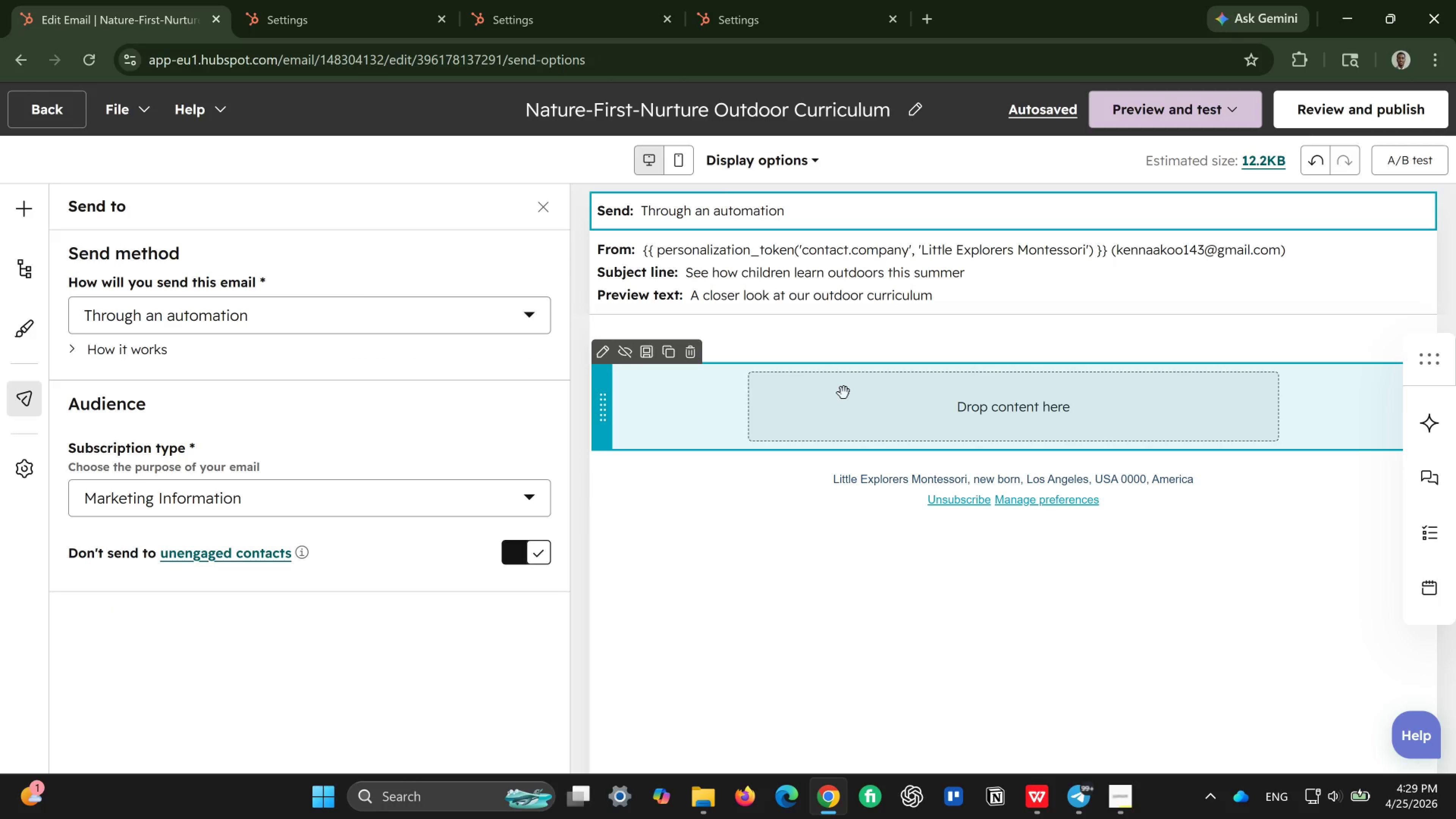 
wait(5.96)
 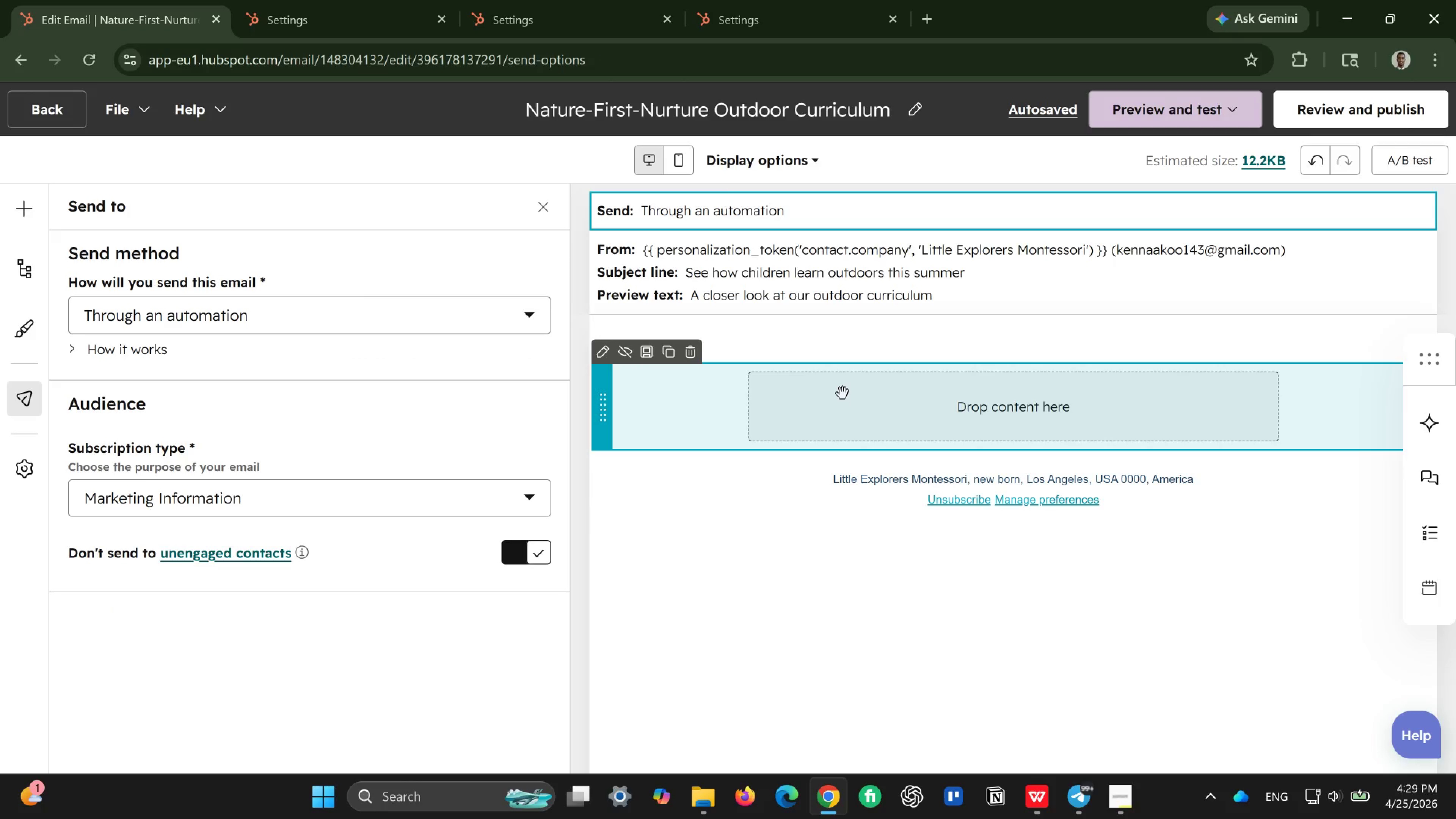 
left_click([841, 388])
 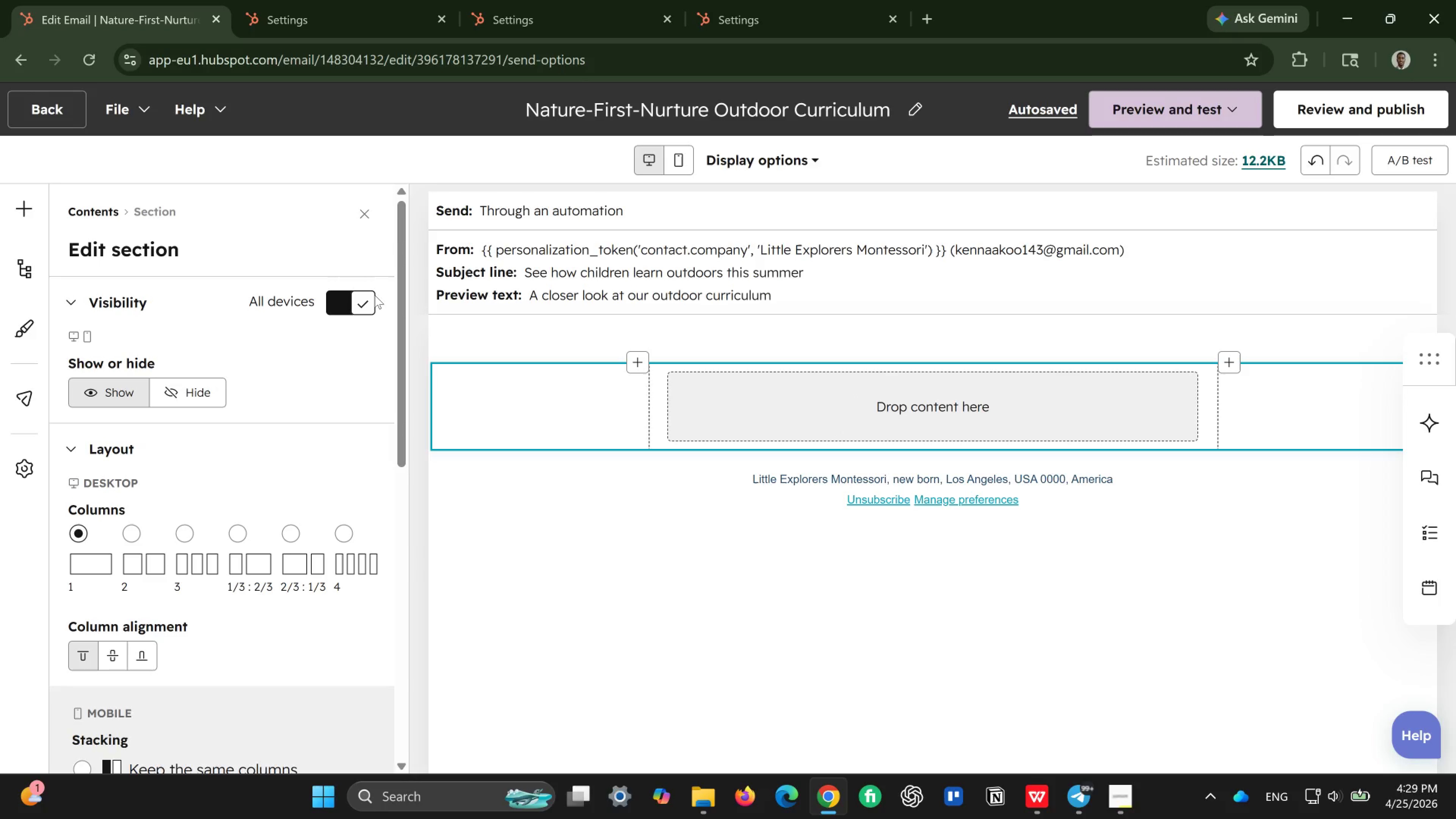 
wait(5.35)
 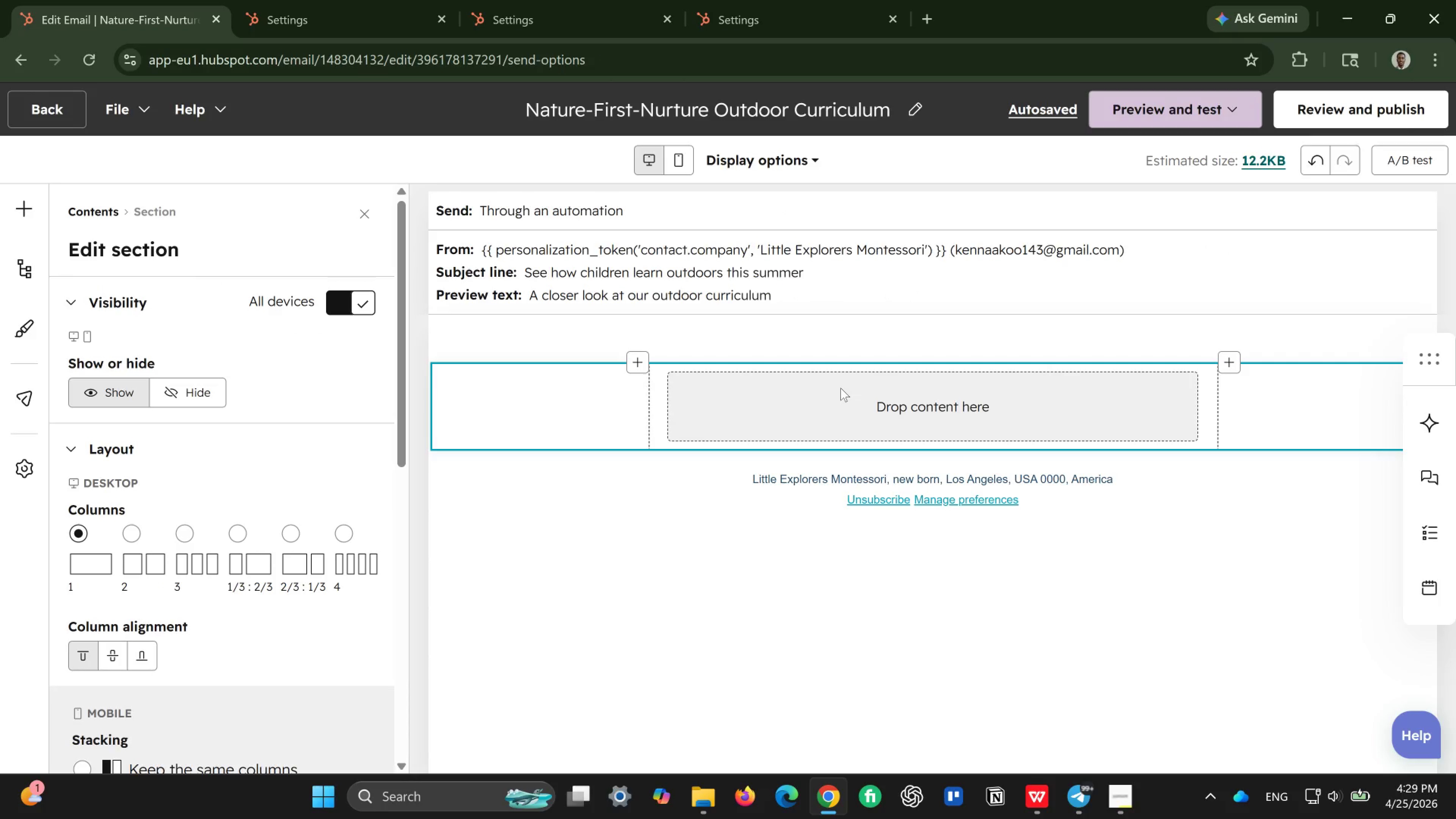 
left_click([25, 205])
 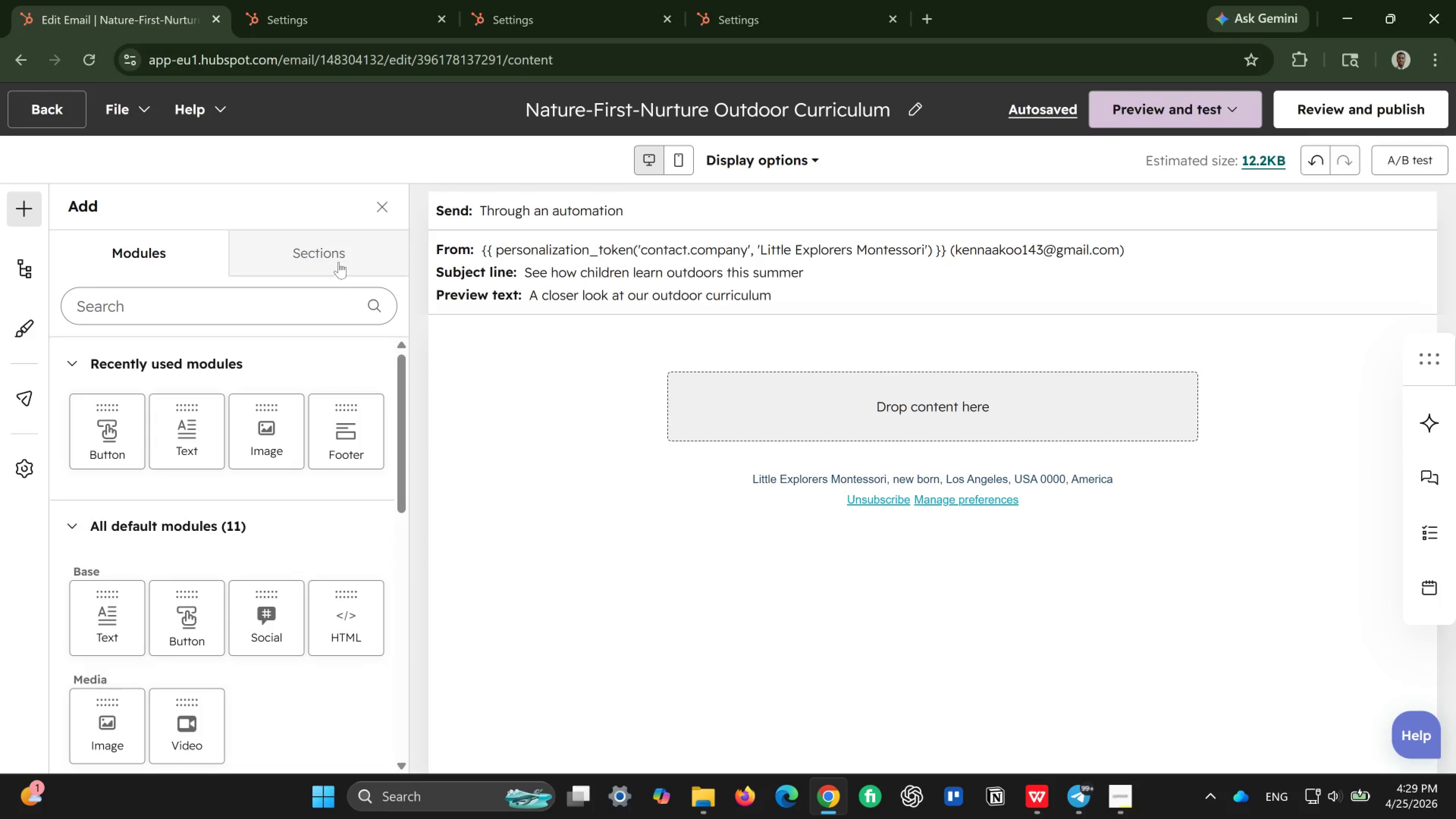 
left_click([339, 258])
 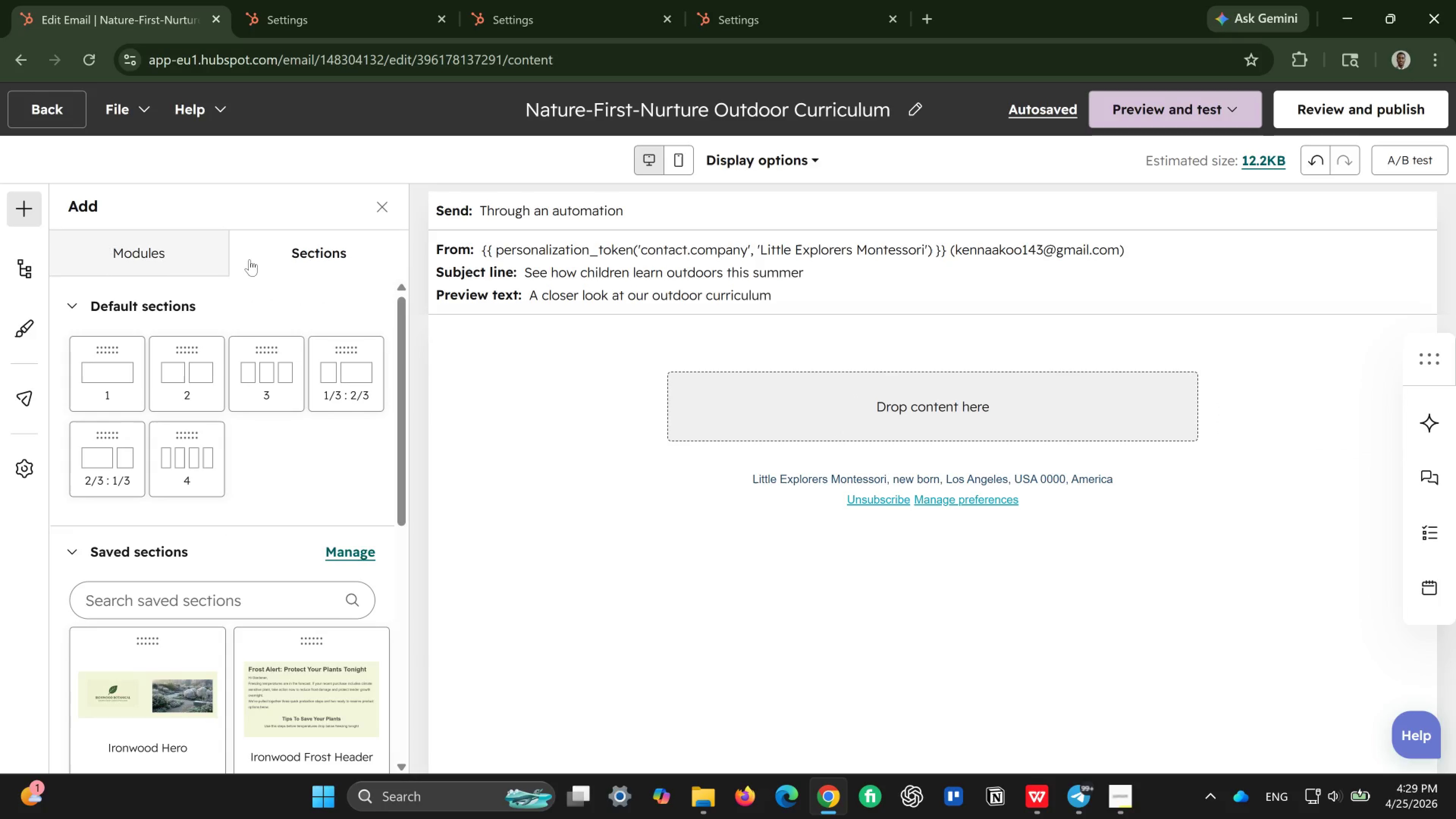 
left_click([155, 259])
 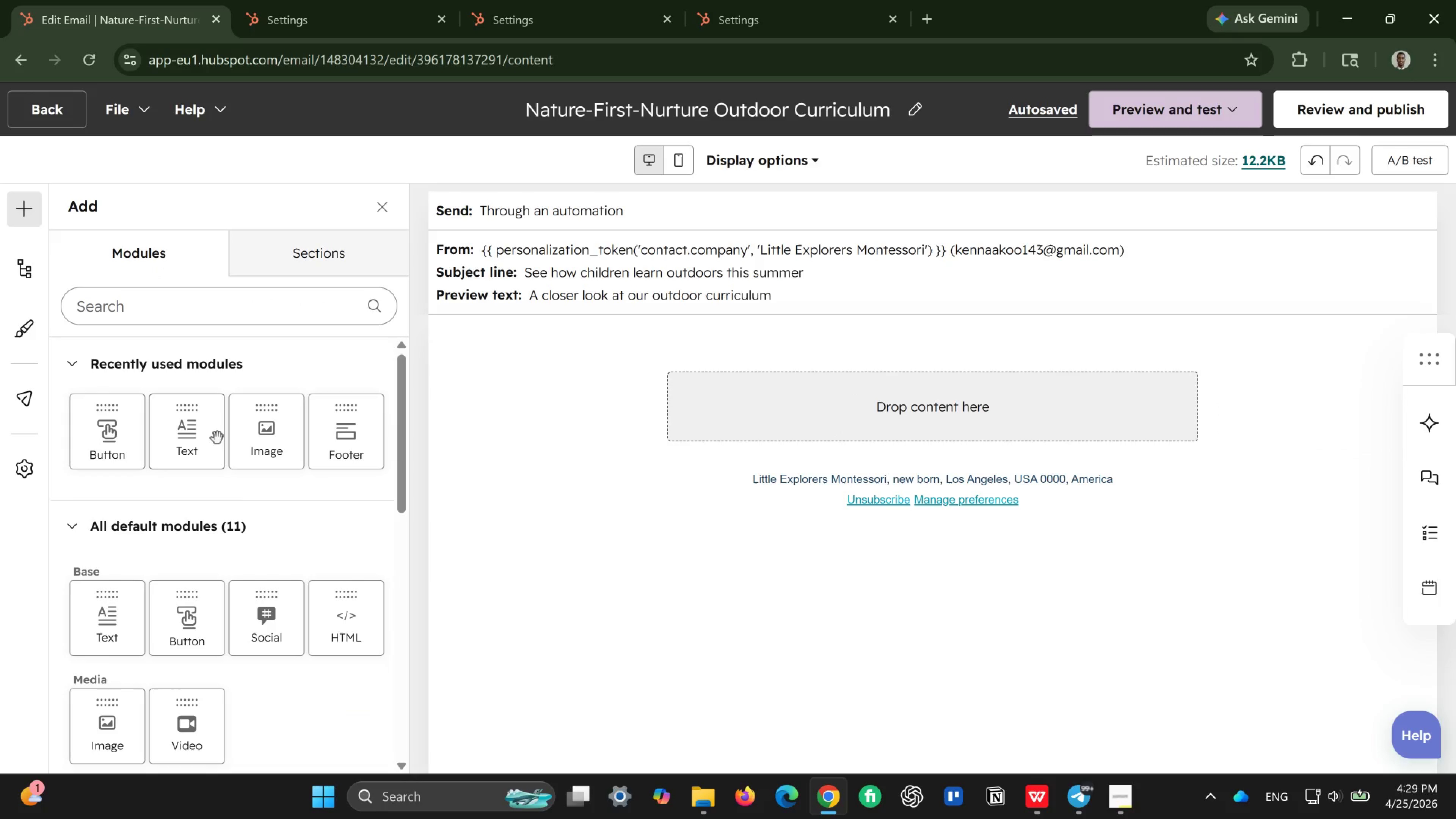 
left_click_drag(start_coordinate=[192, 444], to_coordinate=[893, 417])
 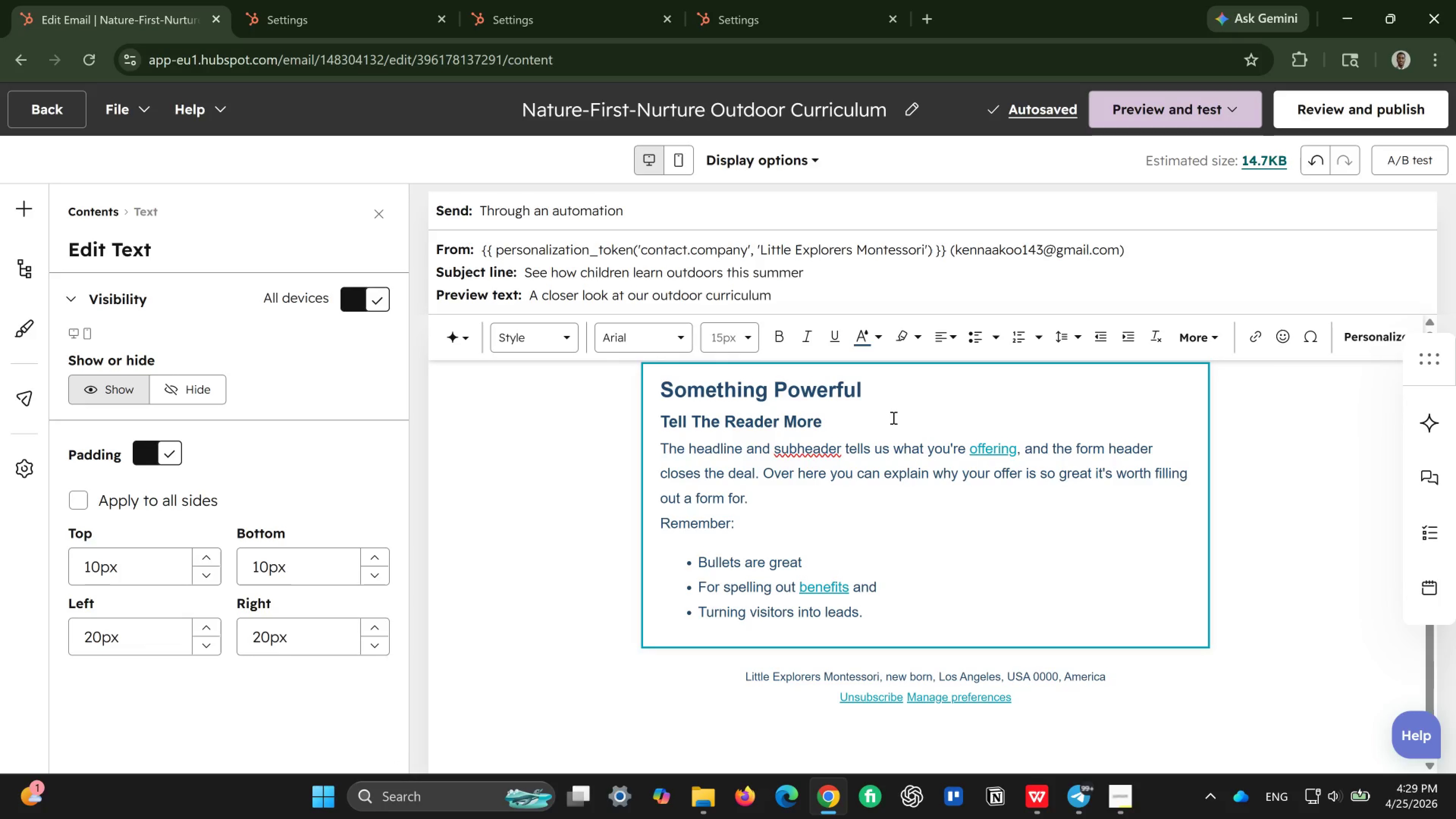 
wait(7.44)
 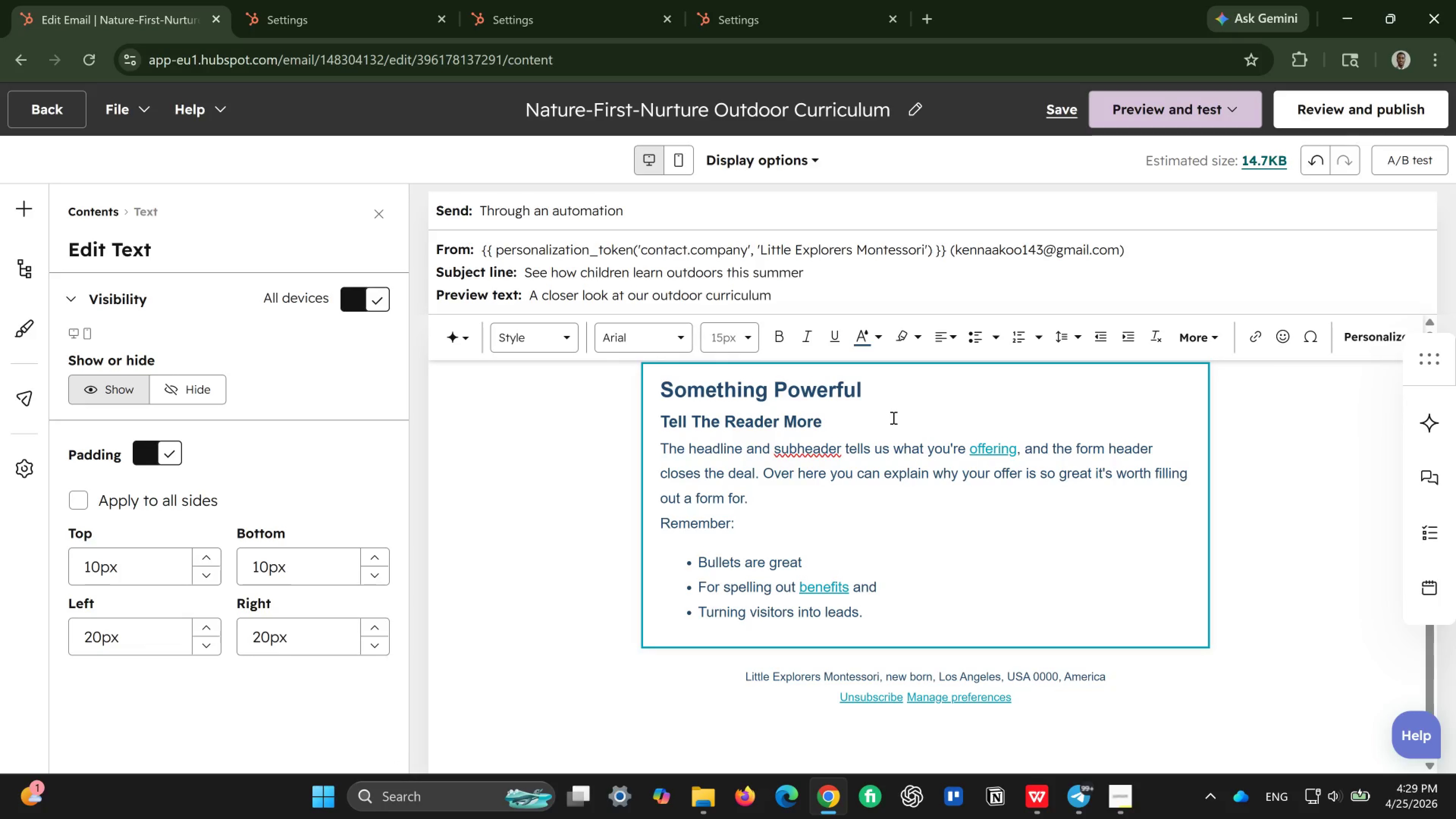 
left_click([890, 422])
 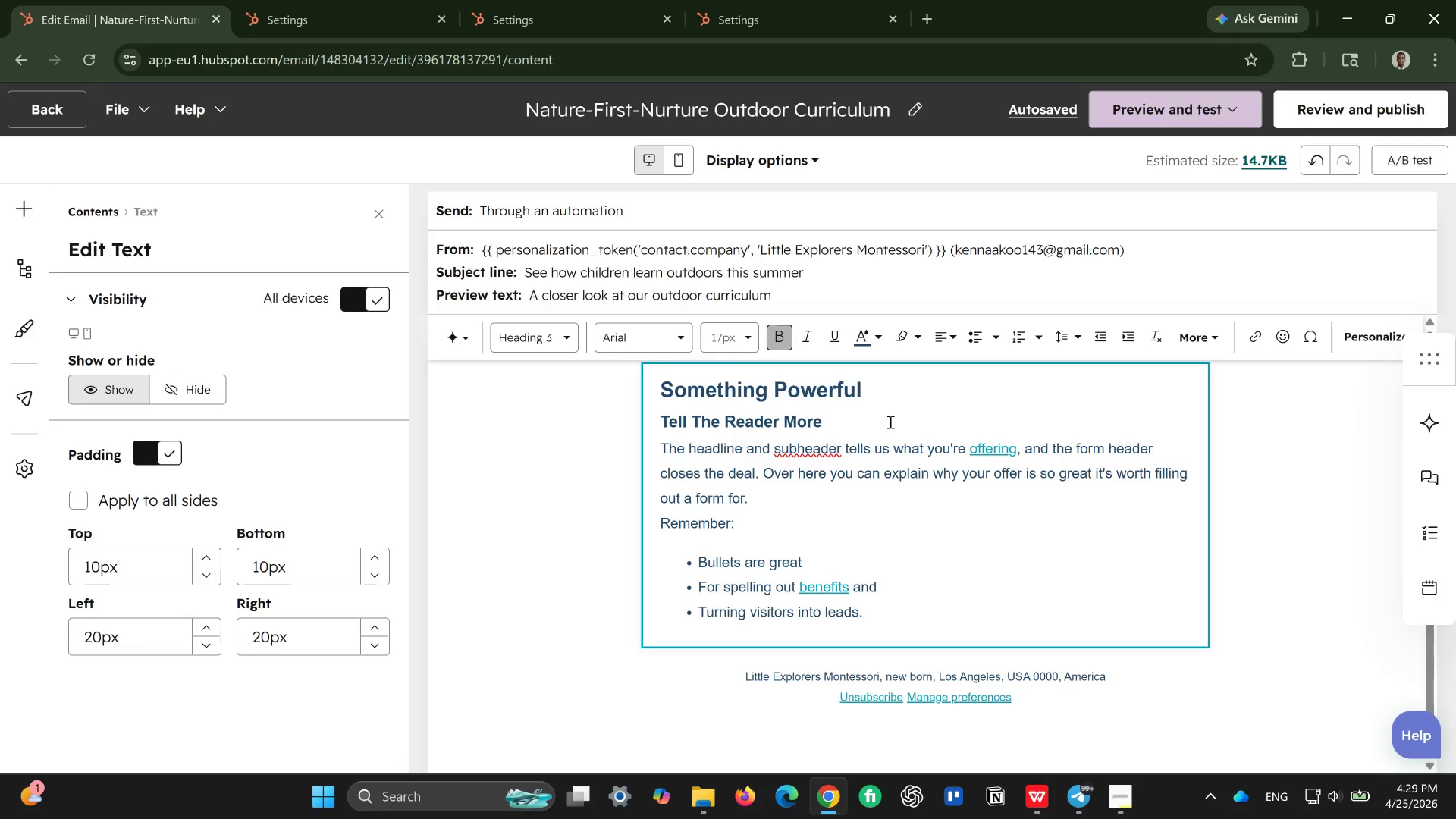 
key(Control+ControlLeft)
 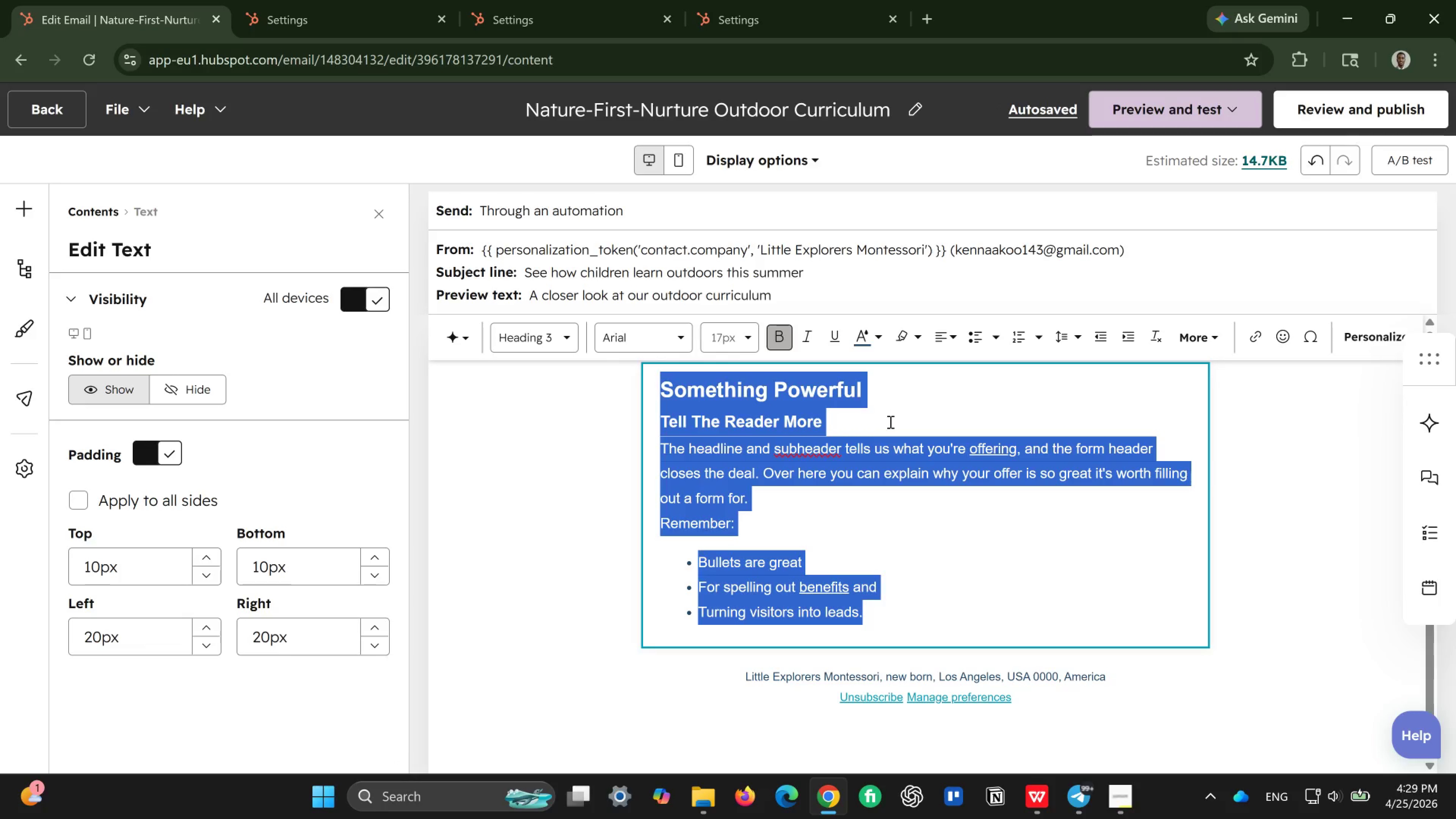 
key(Control+A)
 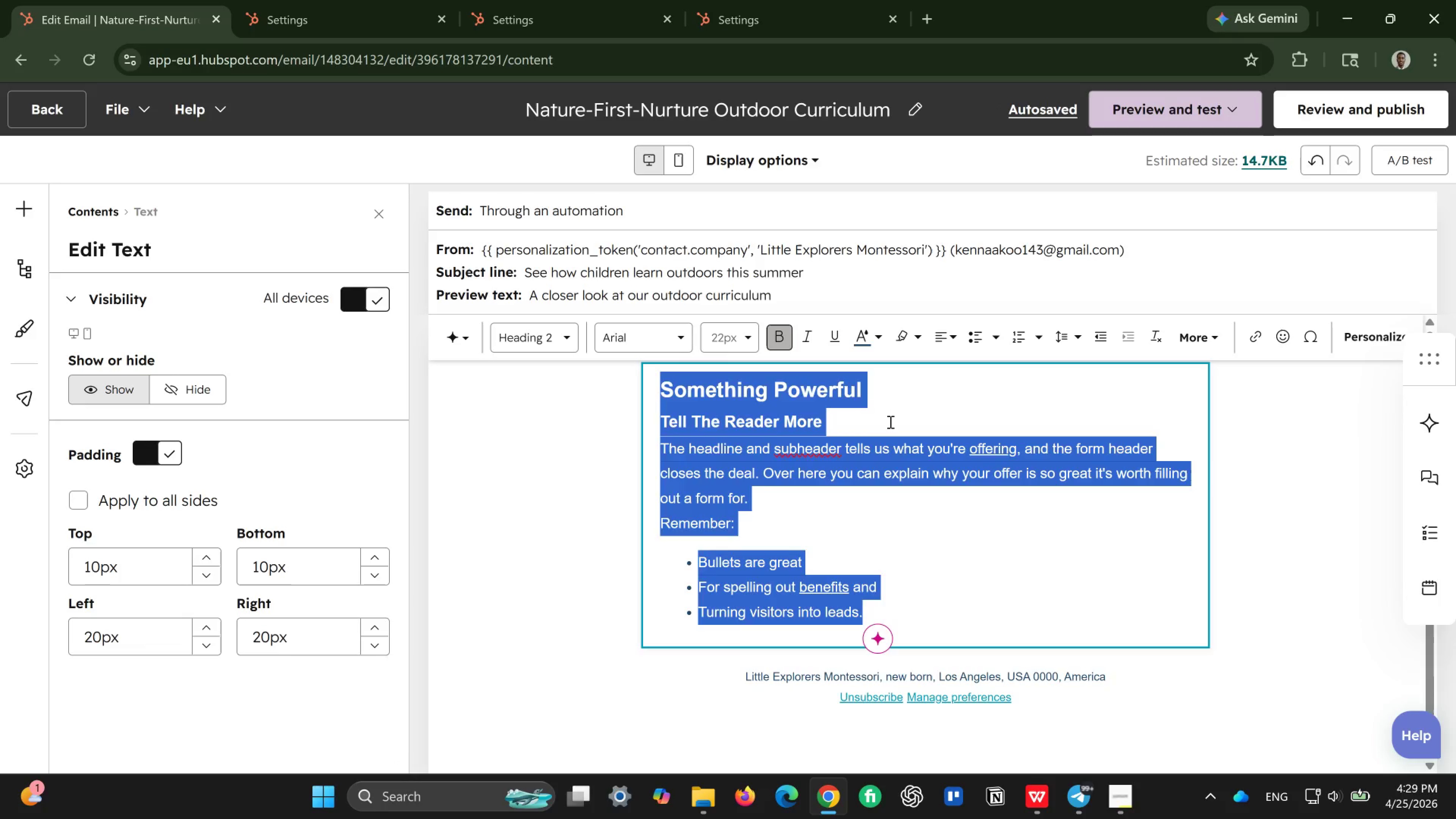 
key(Backspace)
 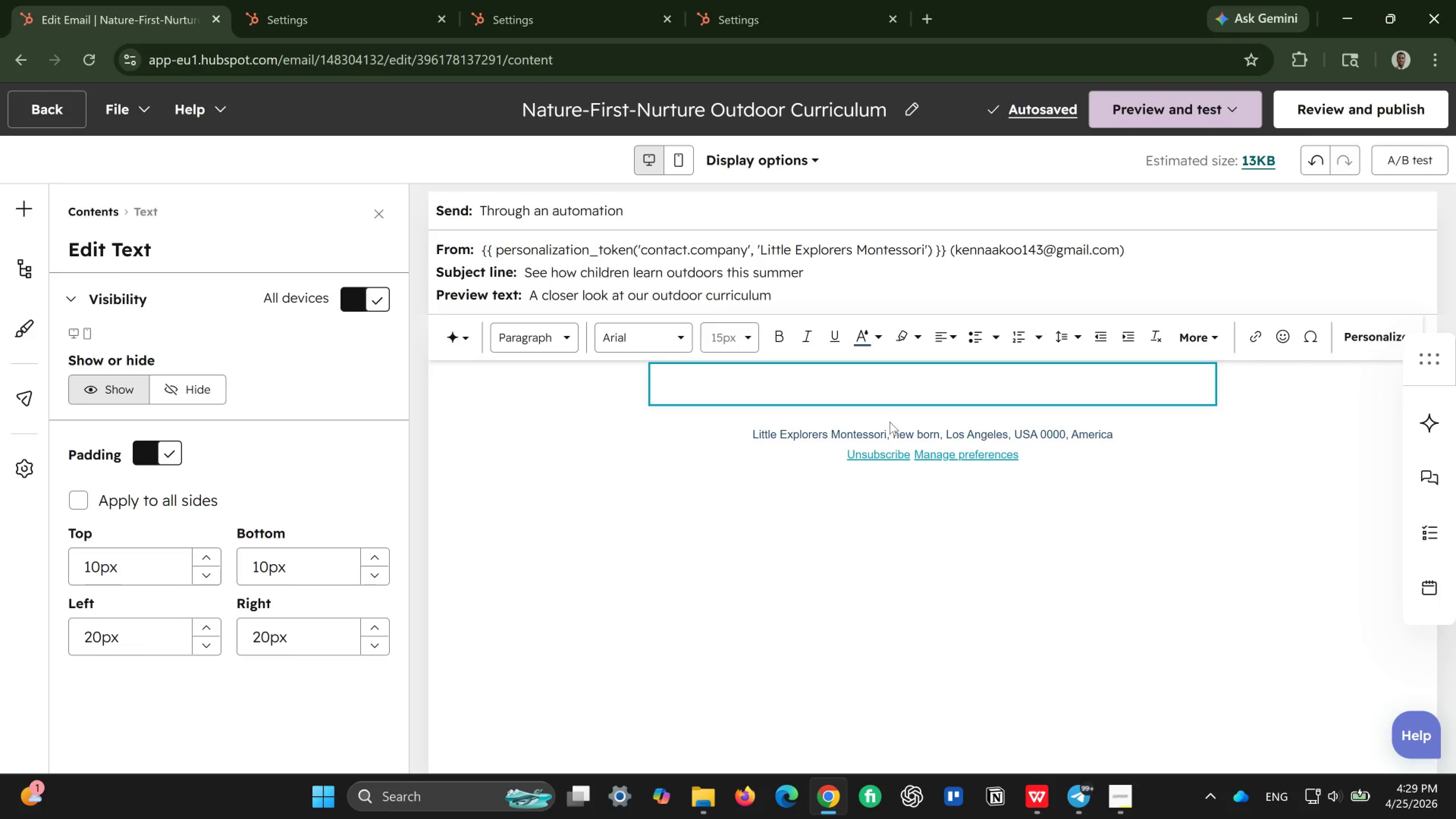 
wait(5.37)
 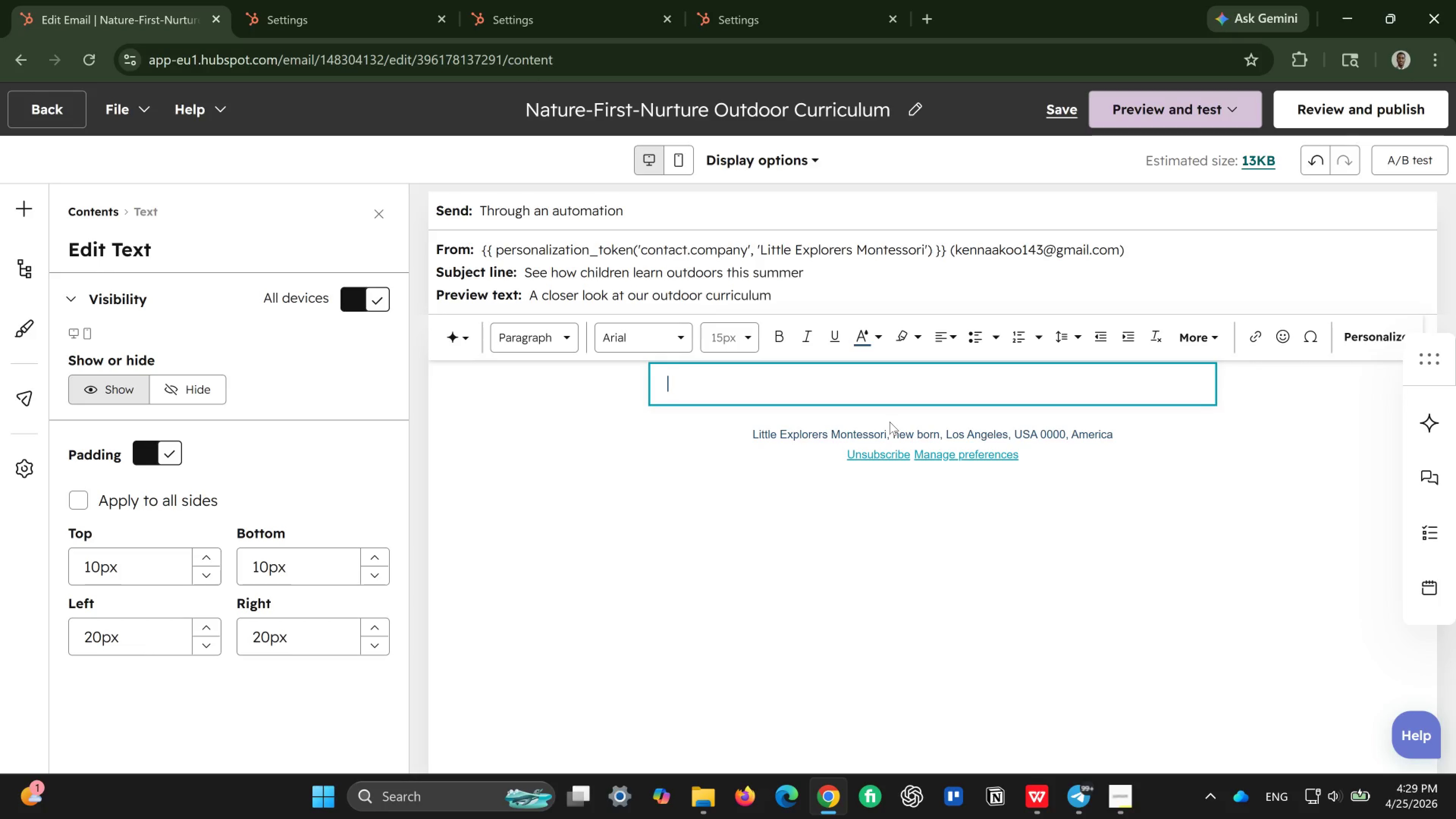 
key(CapsLock)
 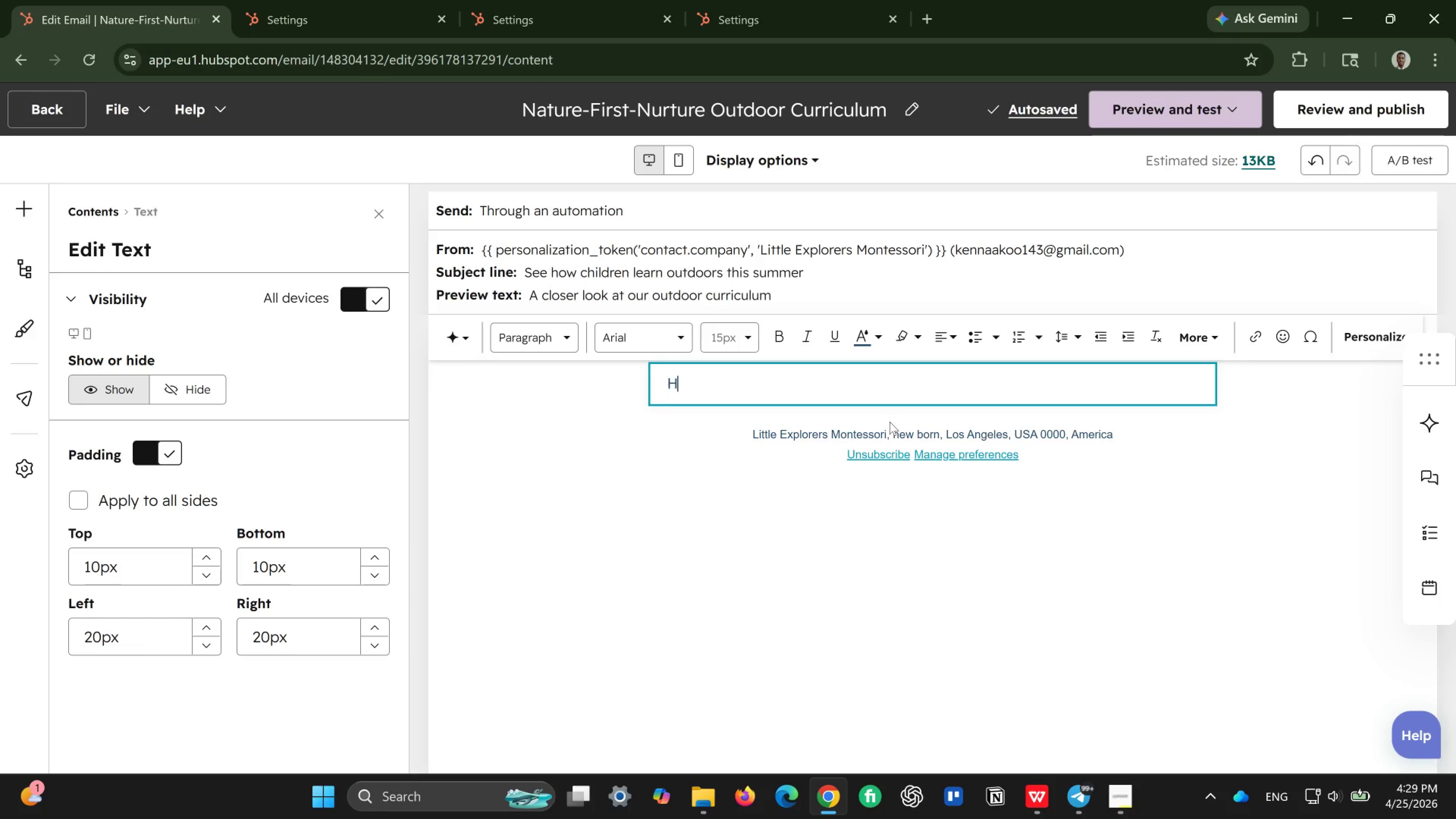 
key(H)
 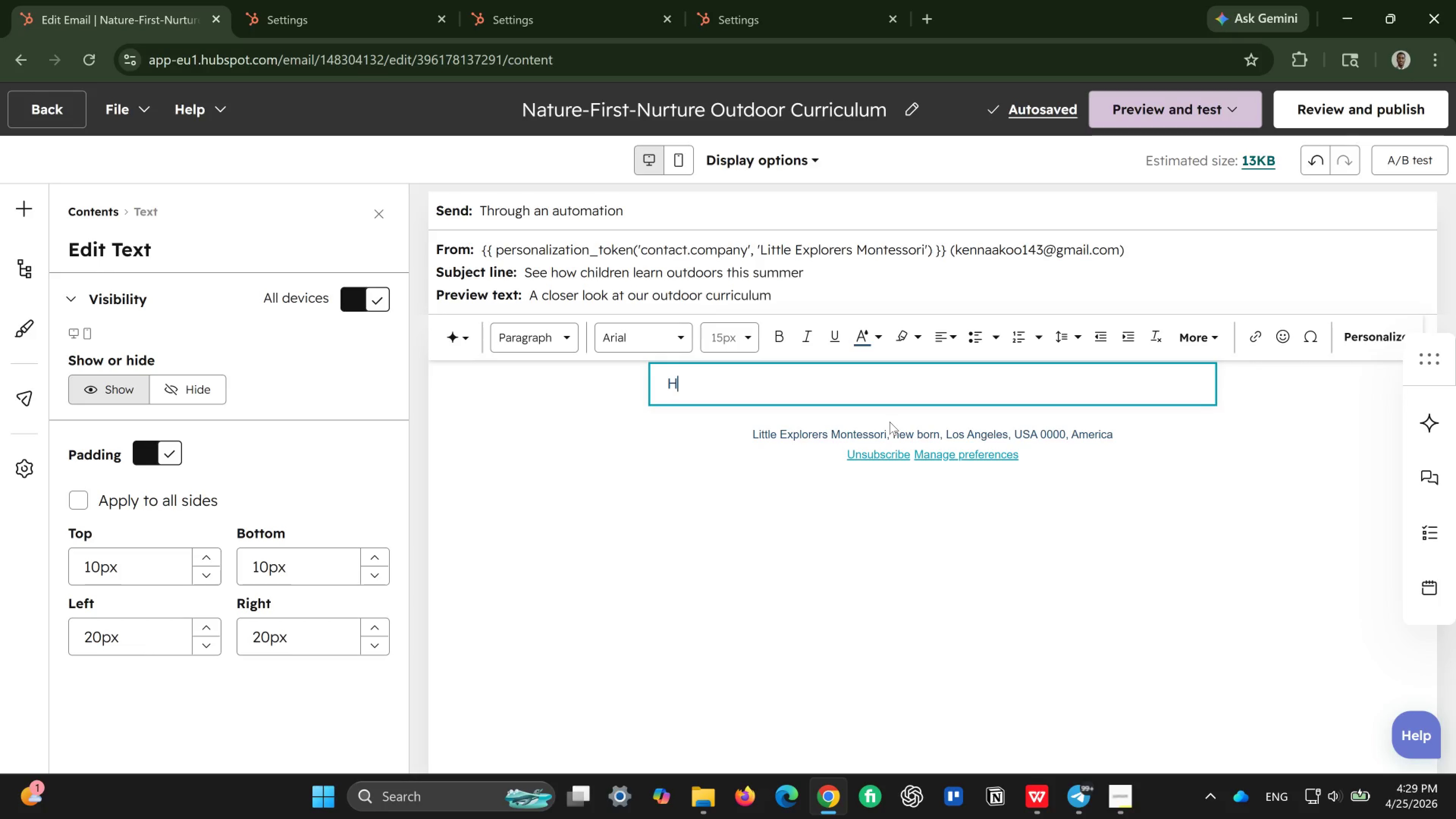 
key(CapsLock)
 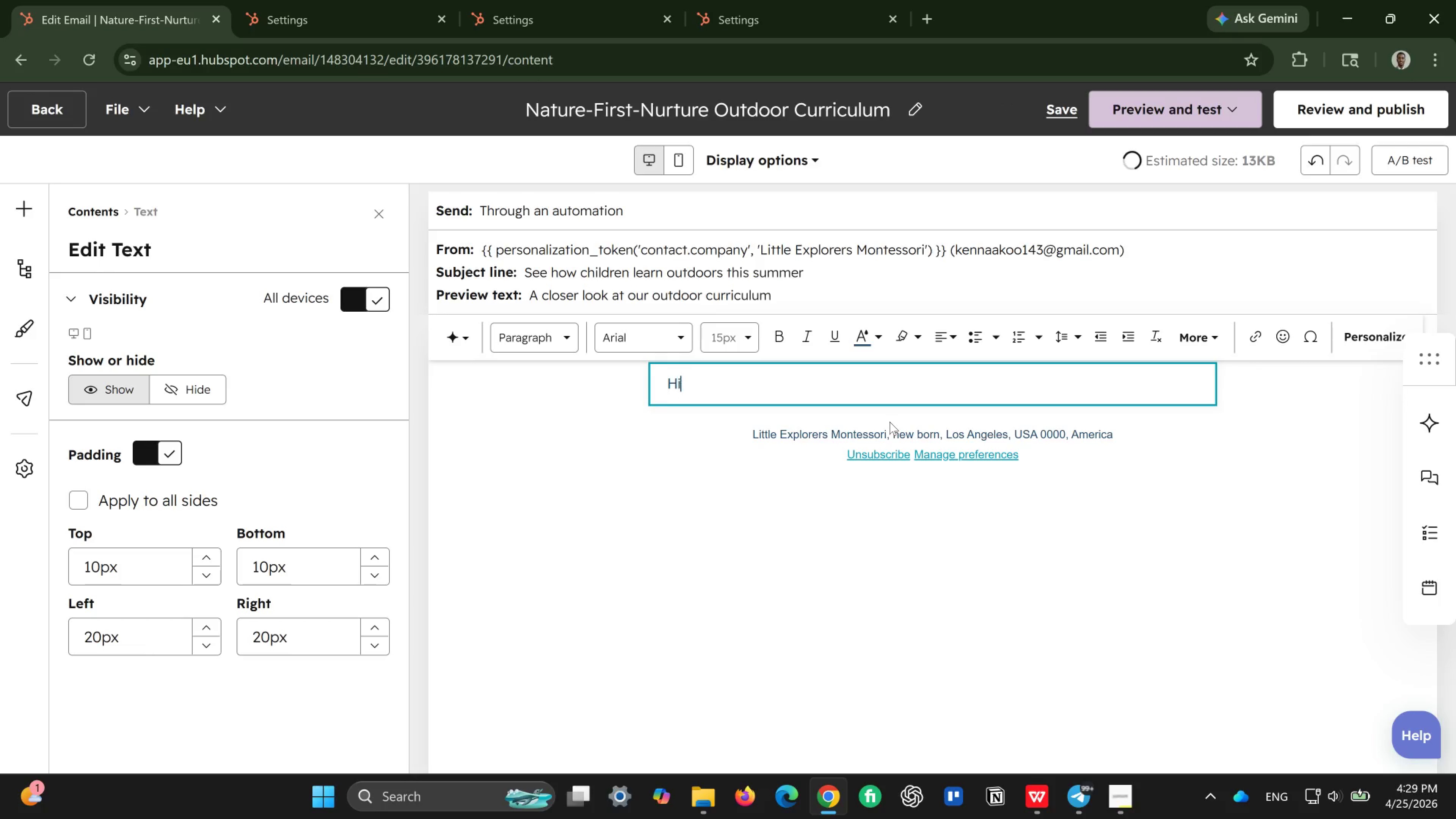 
key(I)
 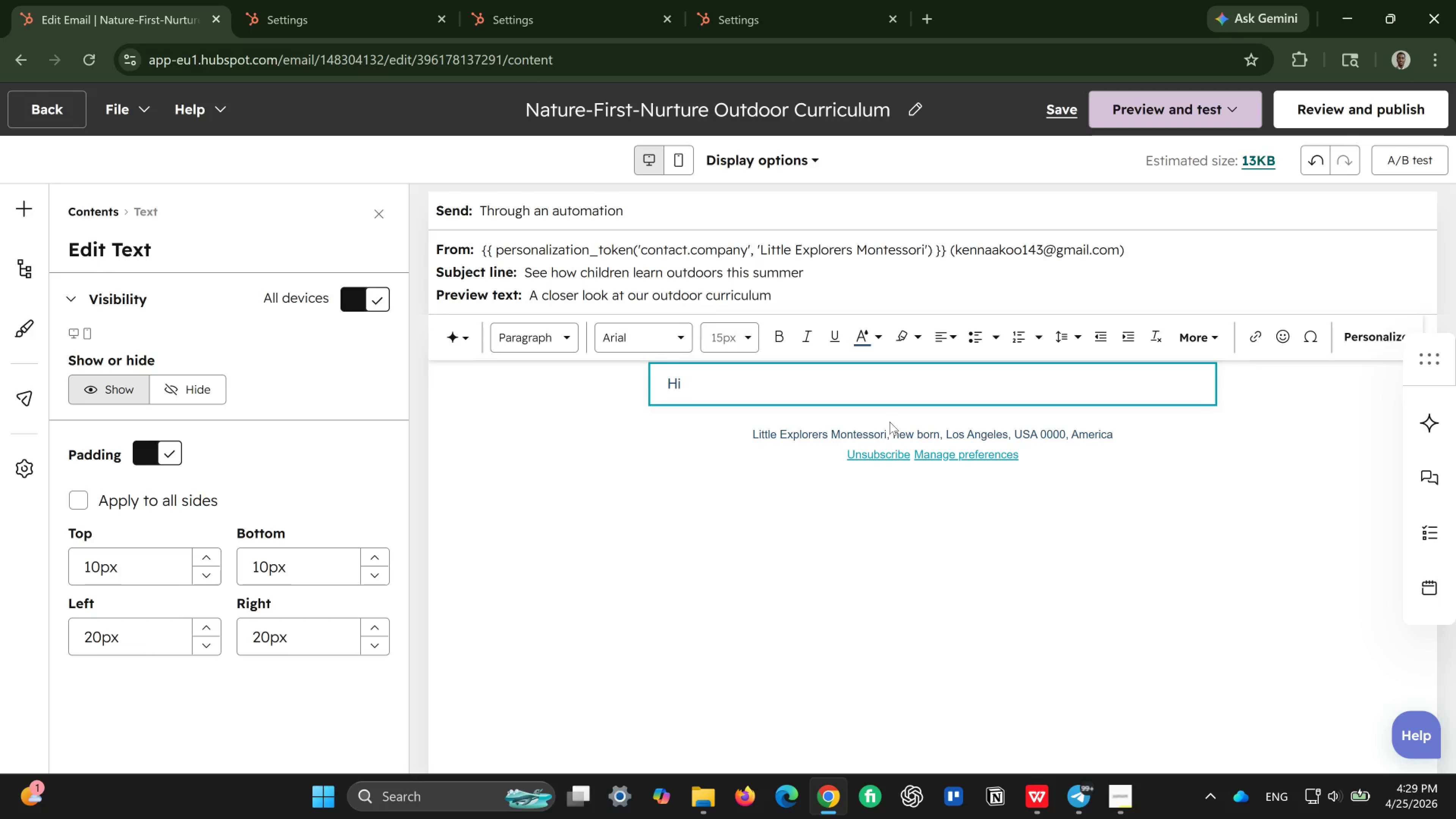 
key(Space)
 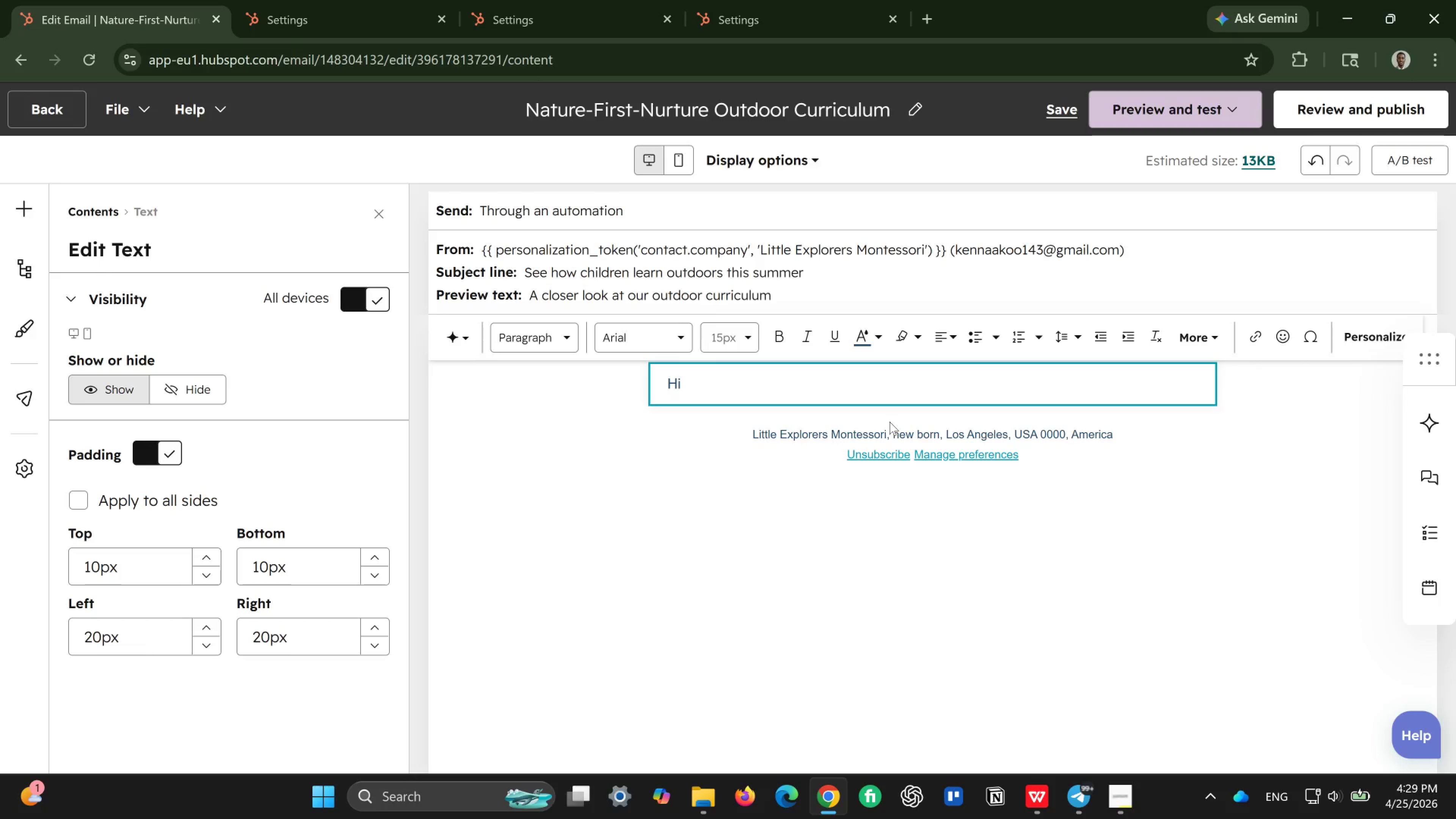 
type({[)
key(Backspace)
type({contact.firstname)
 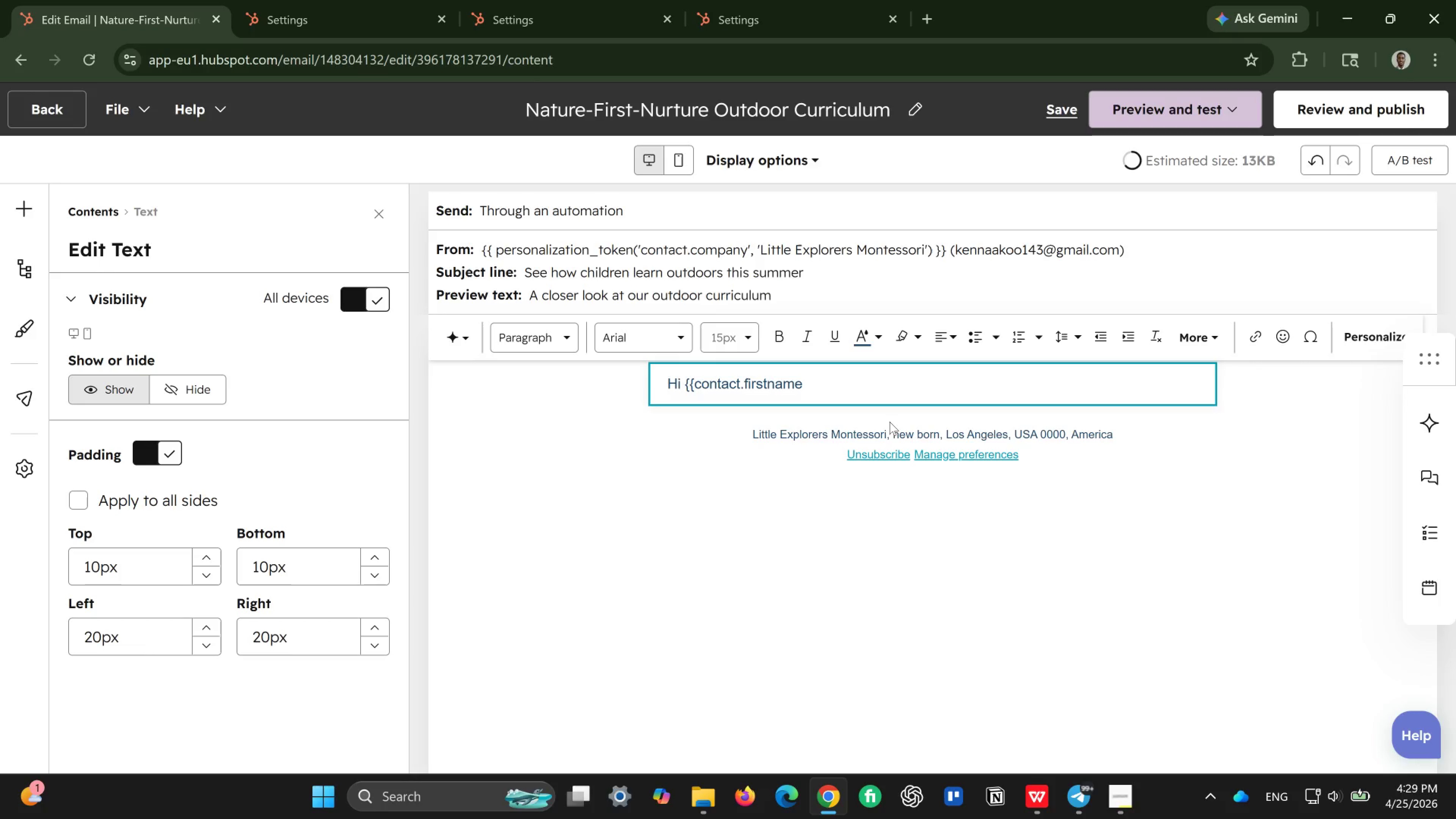 
hold_key(key=ArrowLeft, duration=0.8)
 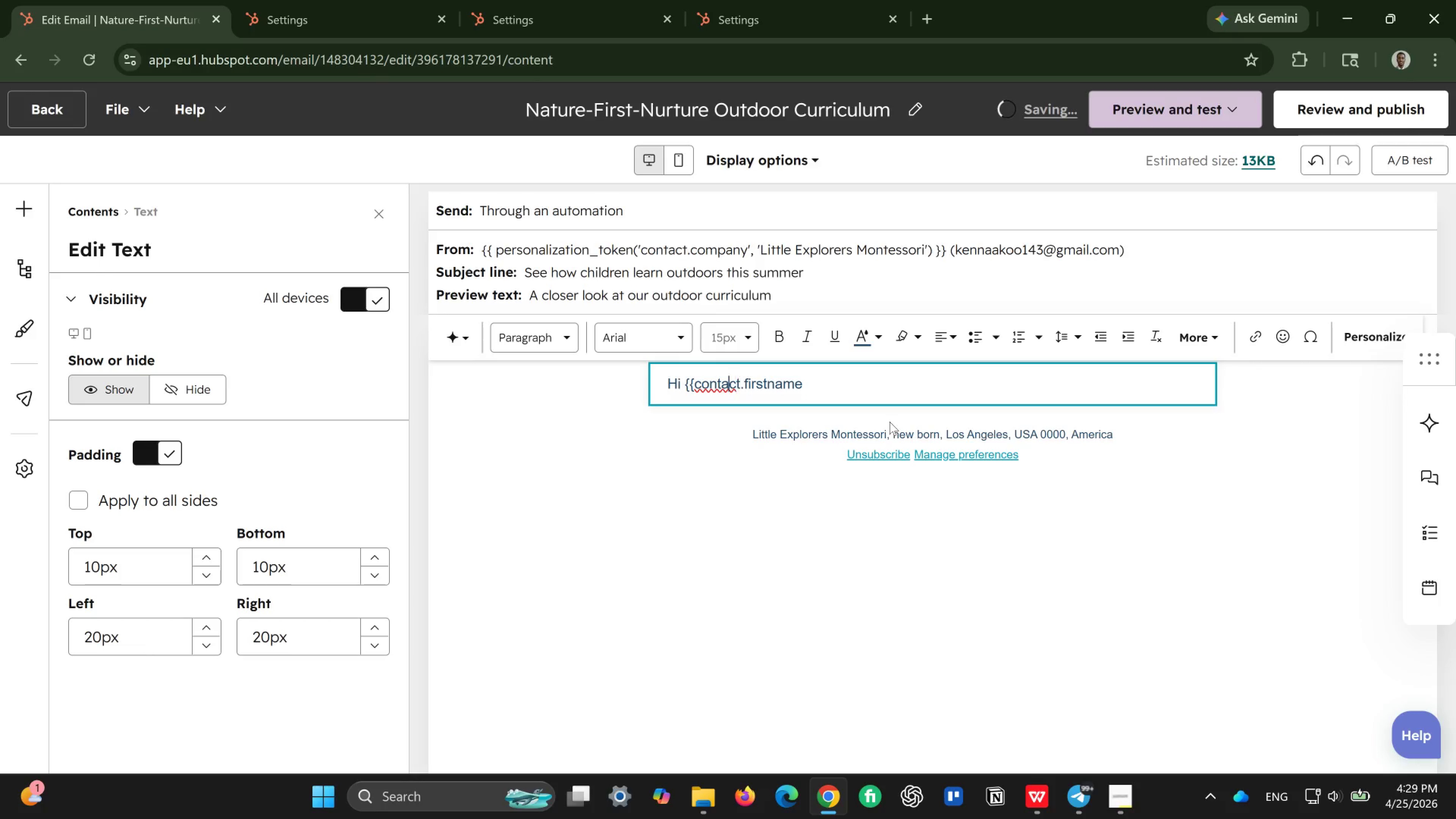 
key(ArrowLeft)
 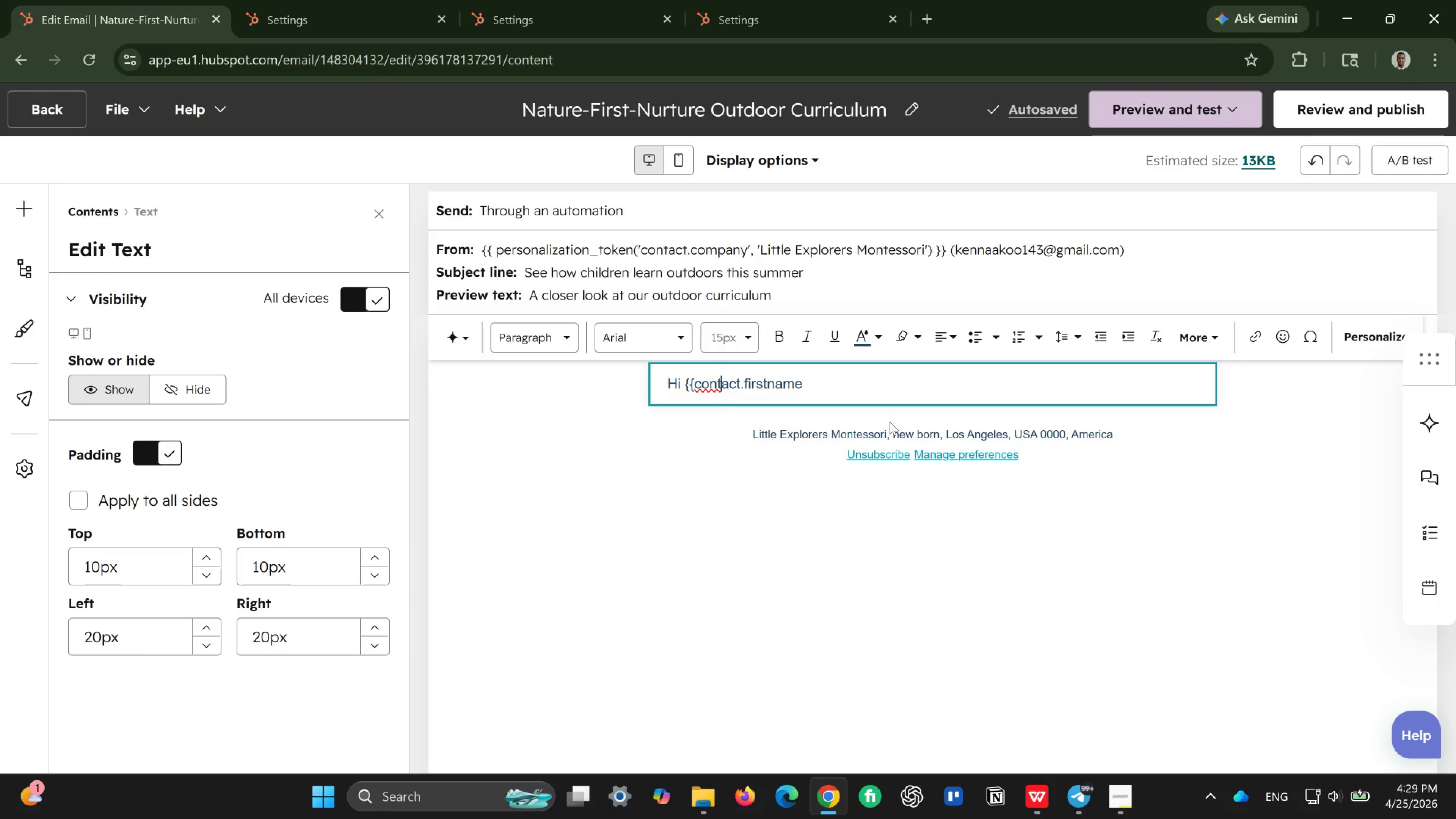 
key(ArrowLeft)
 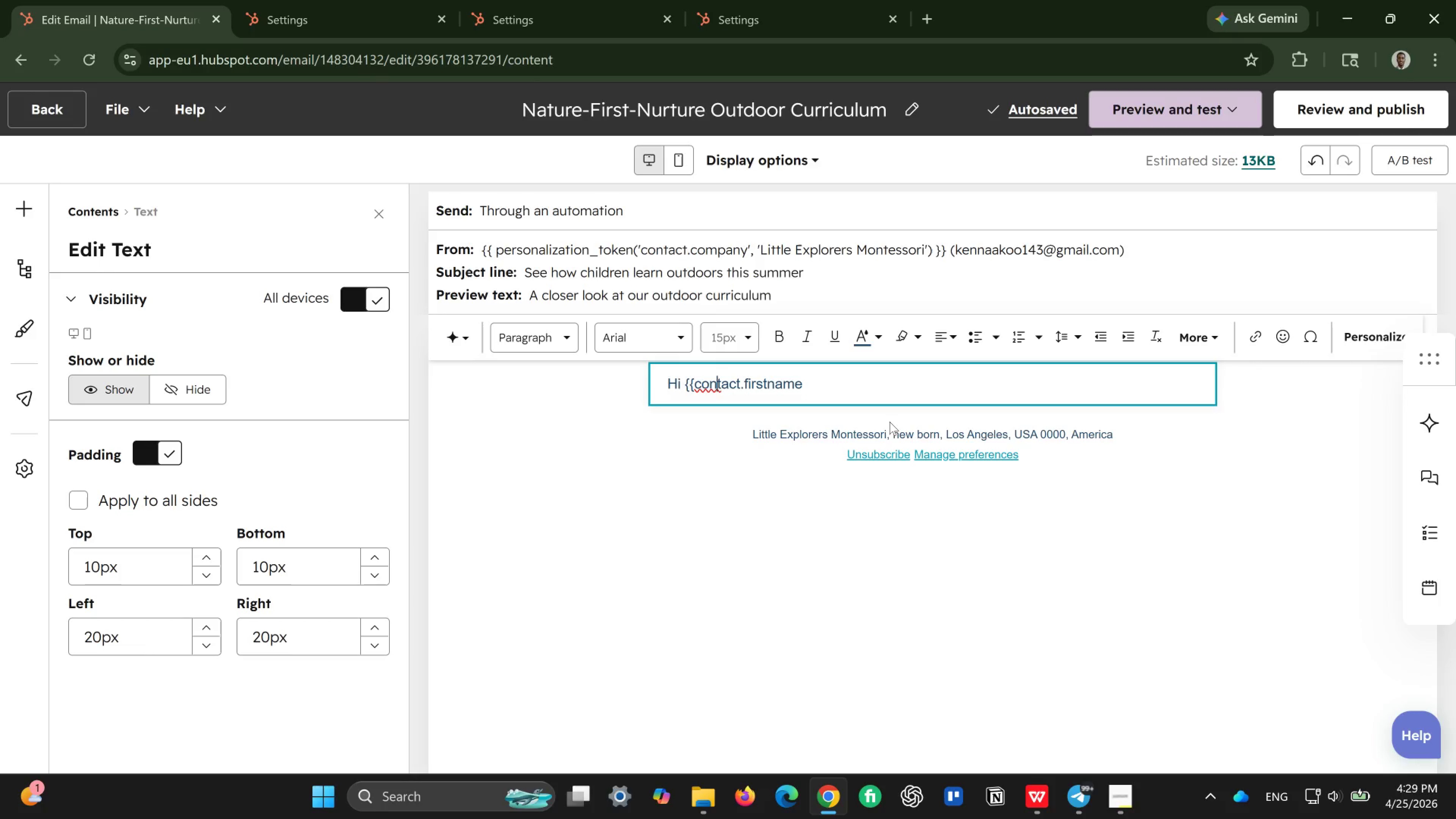 
key(ArrowLeft)
 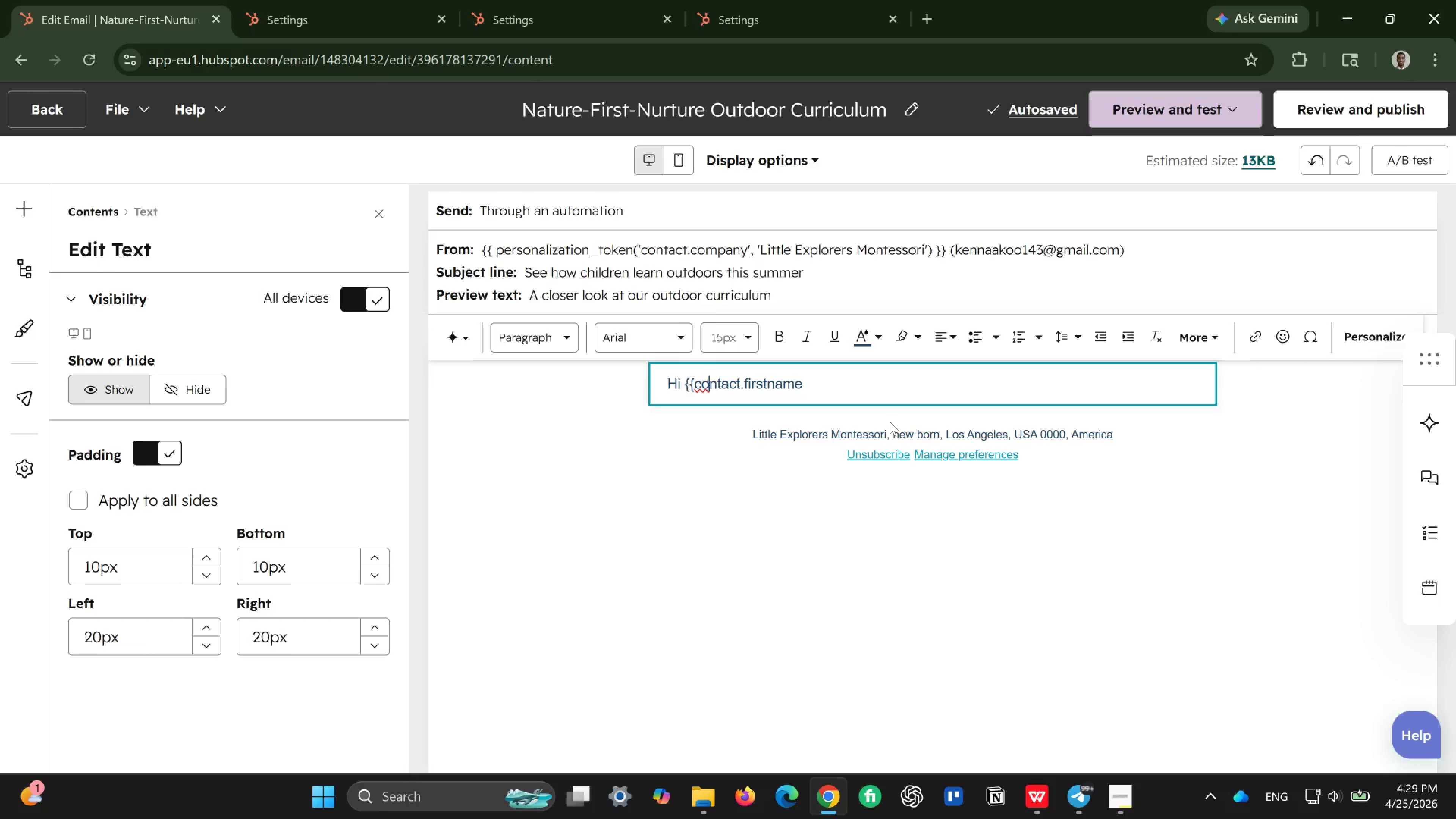 
key(ArrowLeft)
 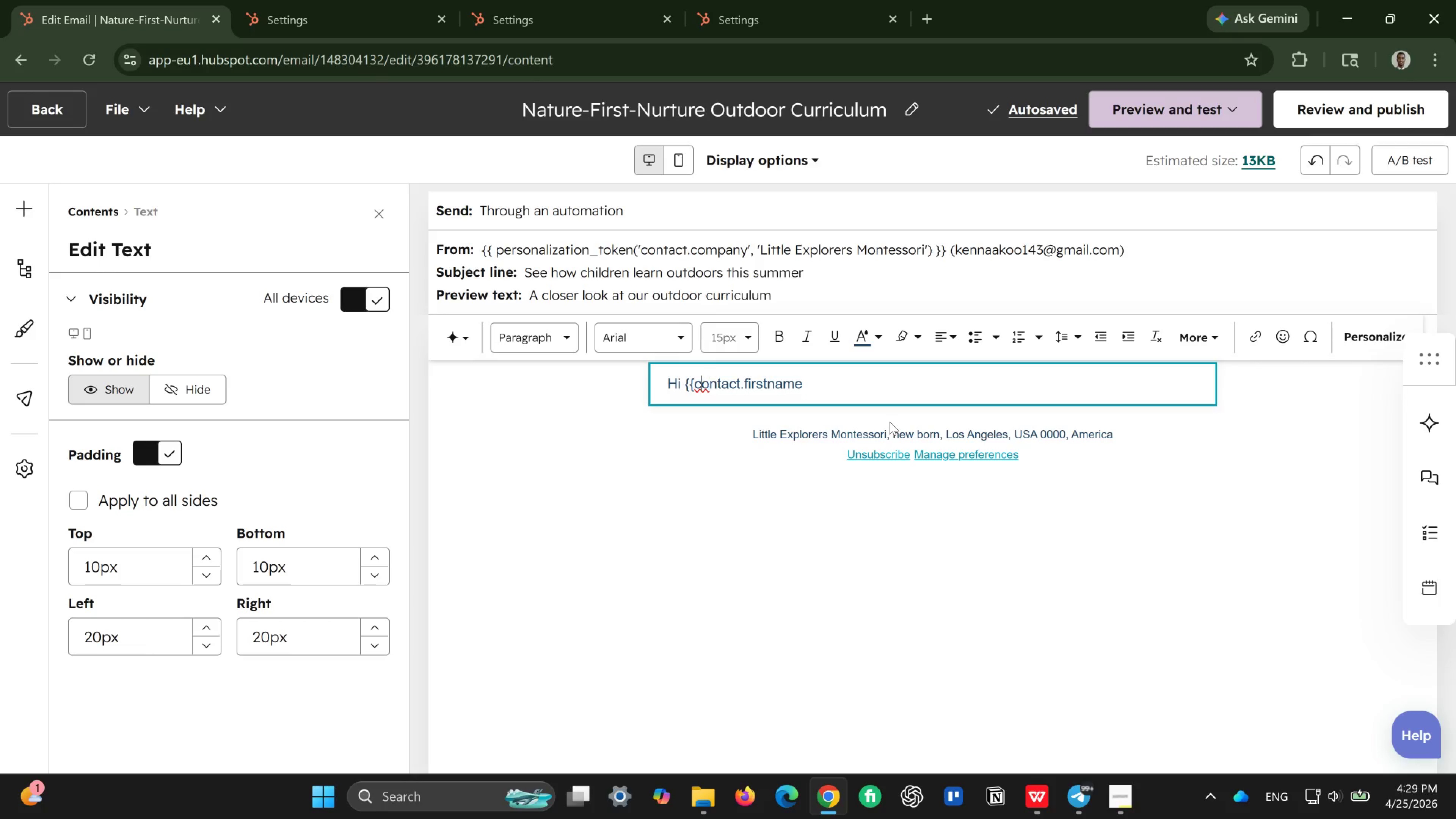 
key(ArrowLeft)
 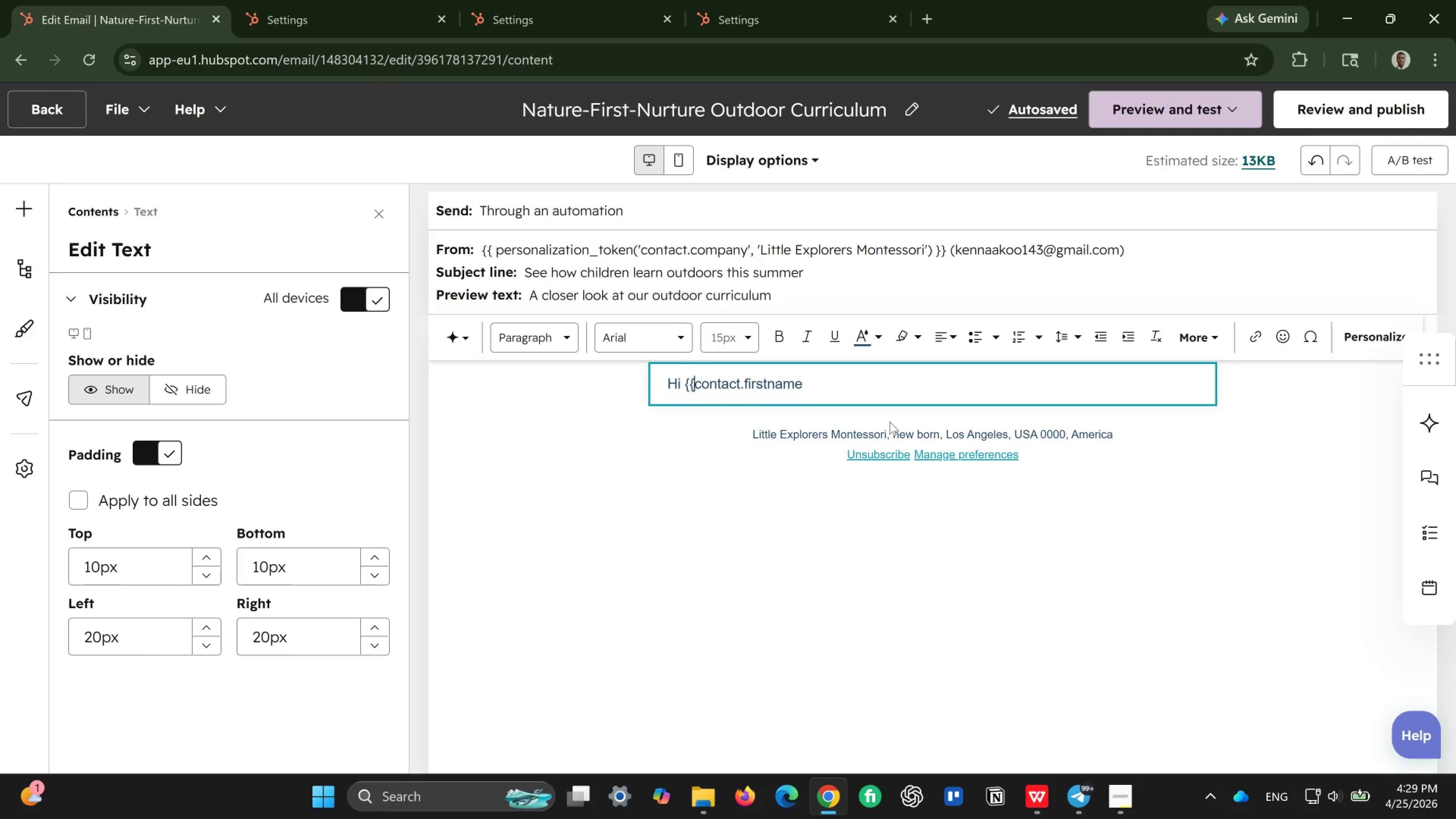 
key(ArrowLeft)
 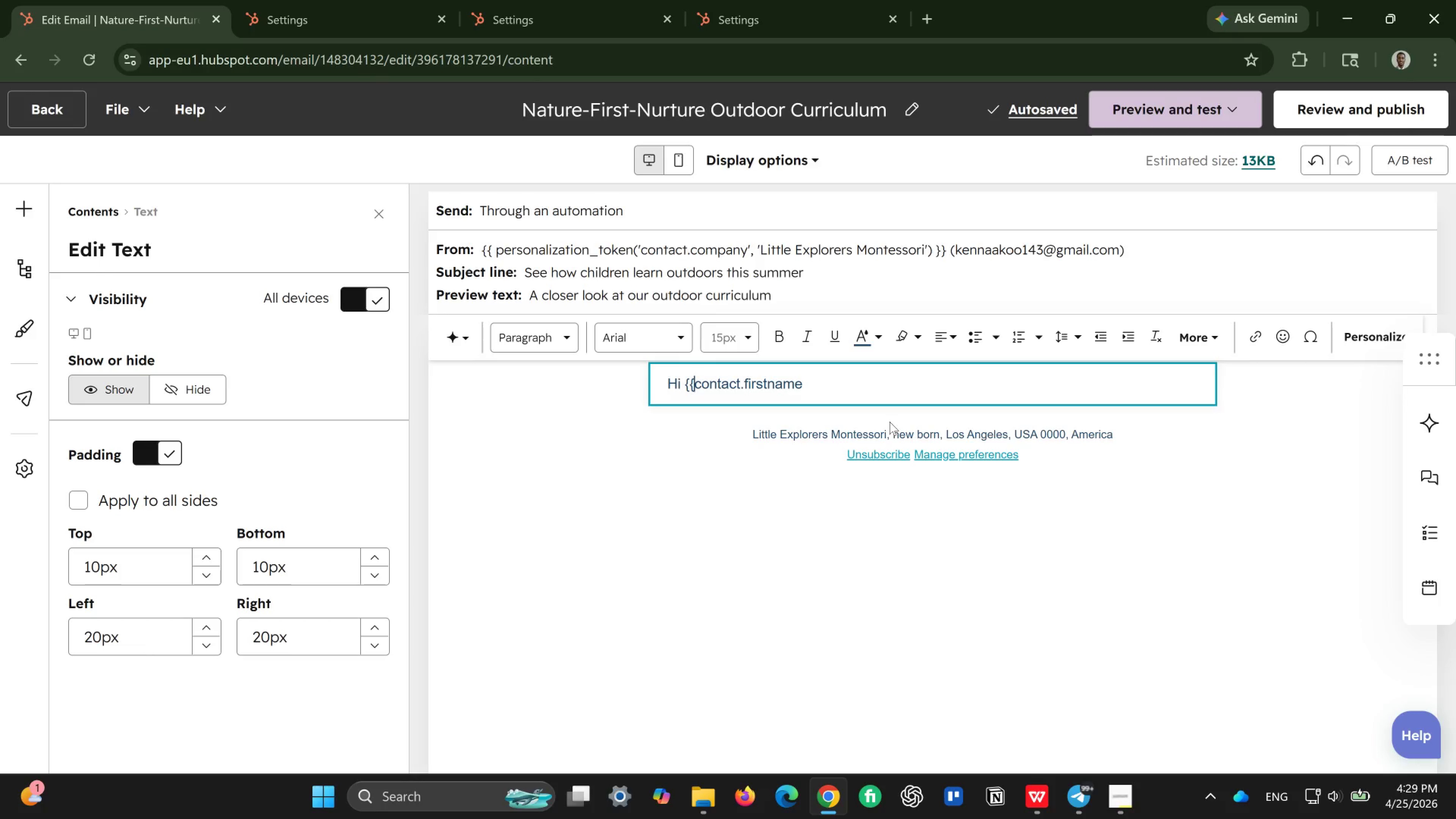 
key(Space)
 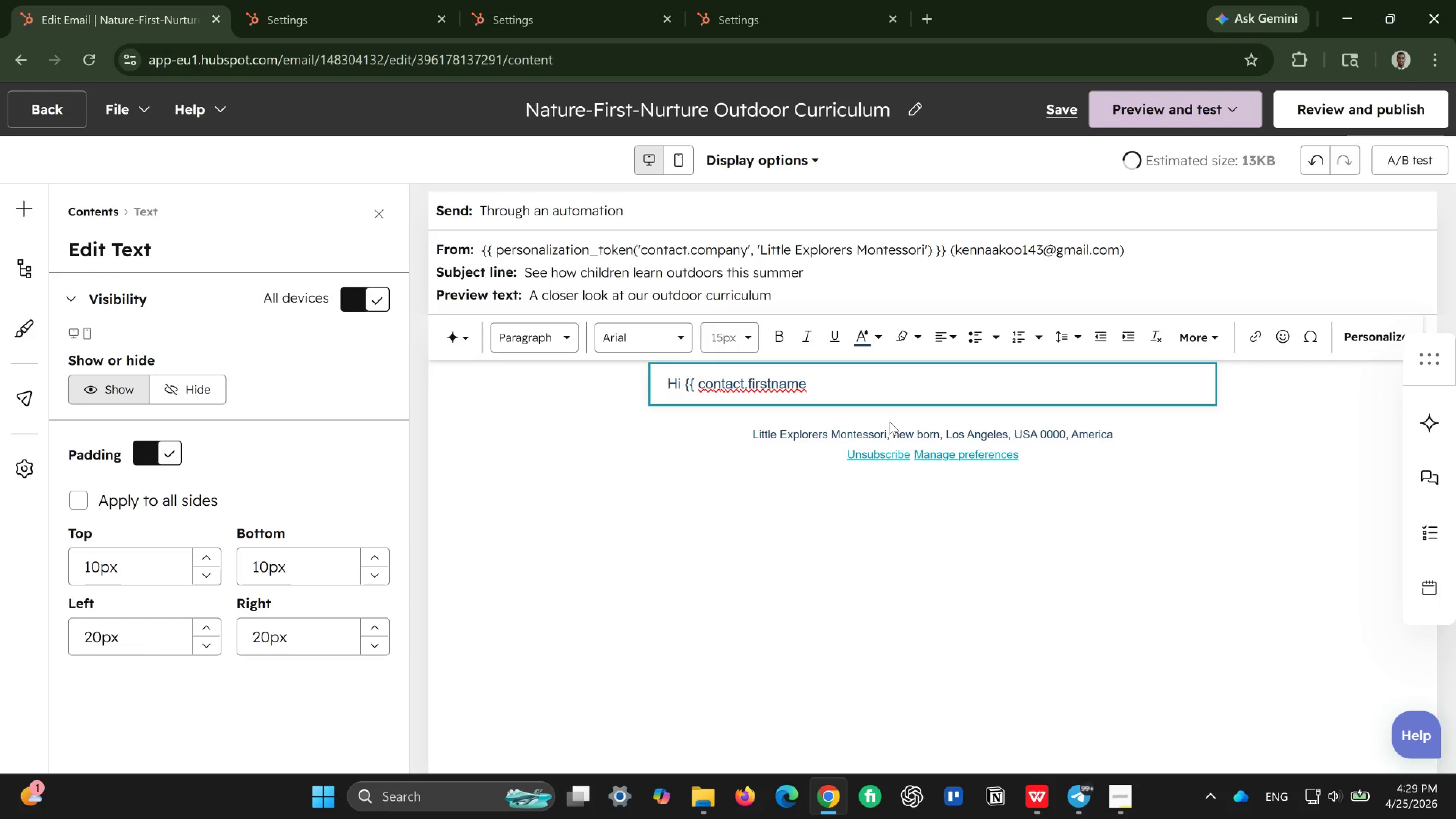 
hold_key(key=ArrowRight, duration=1.03)
 